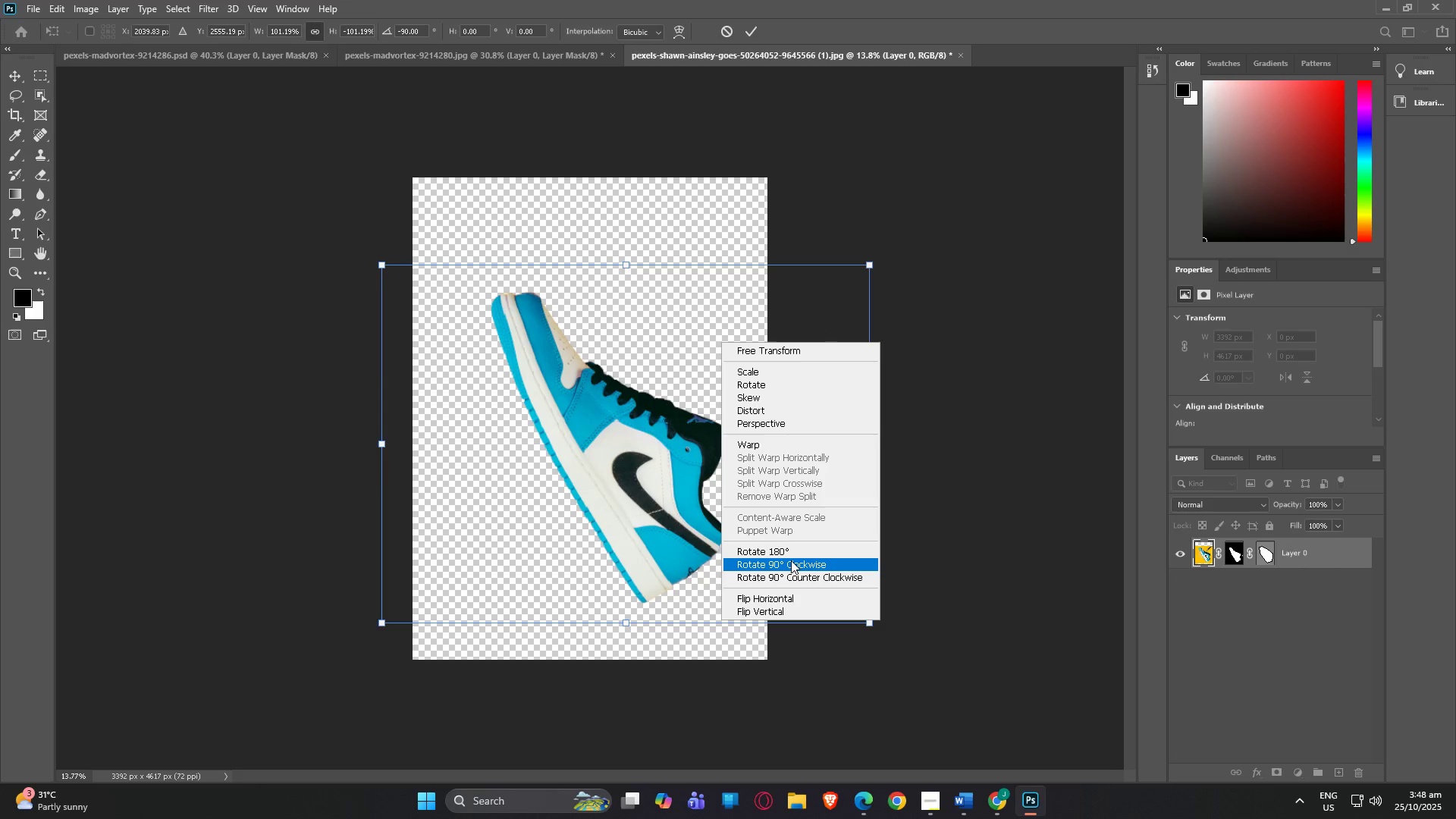 
left_click([791, 563])
 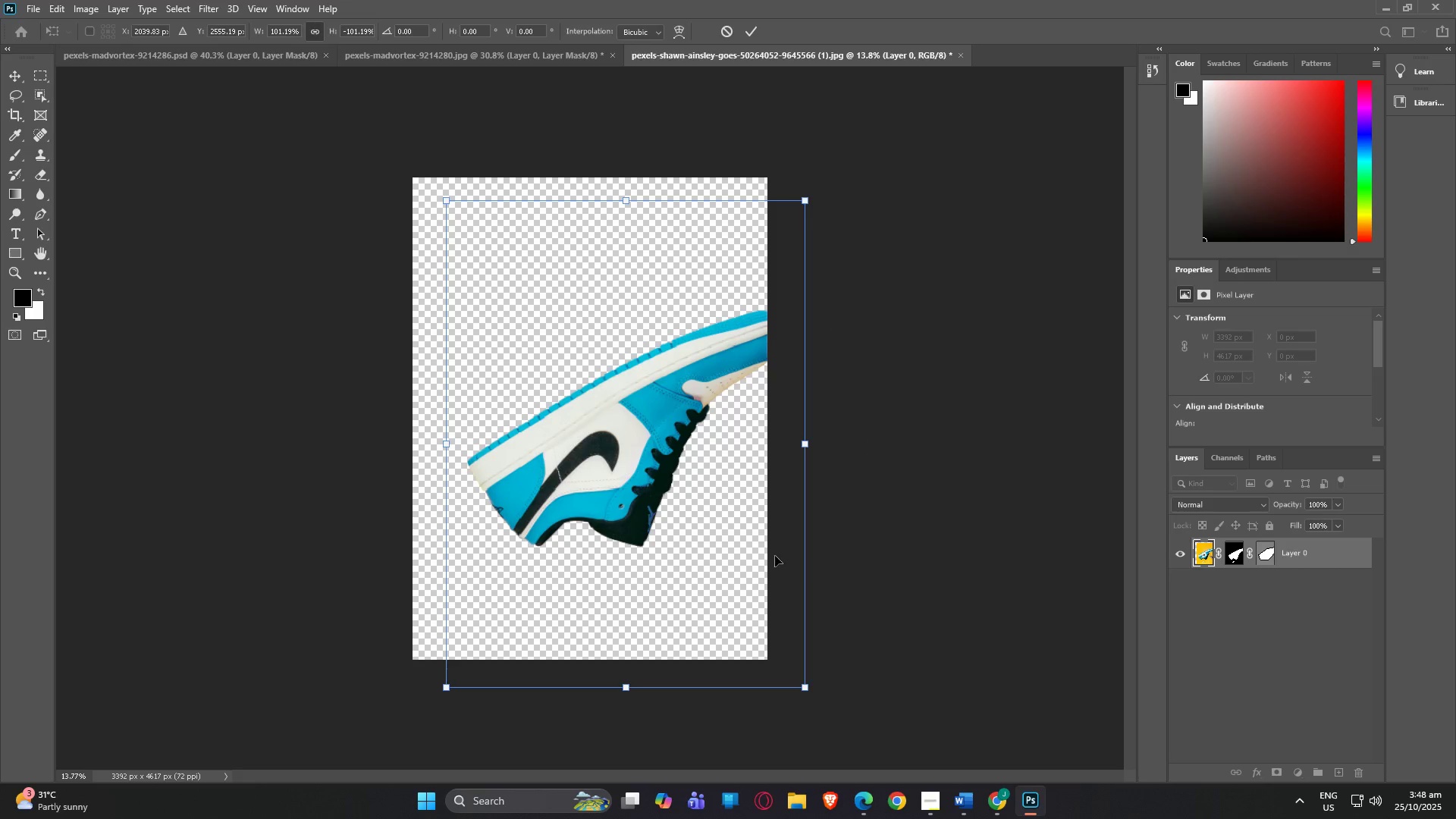 
right_click([767, 551])
 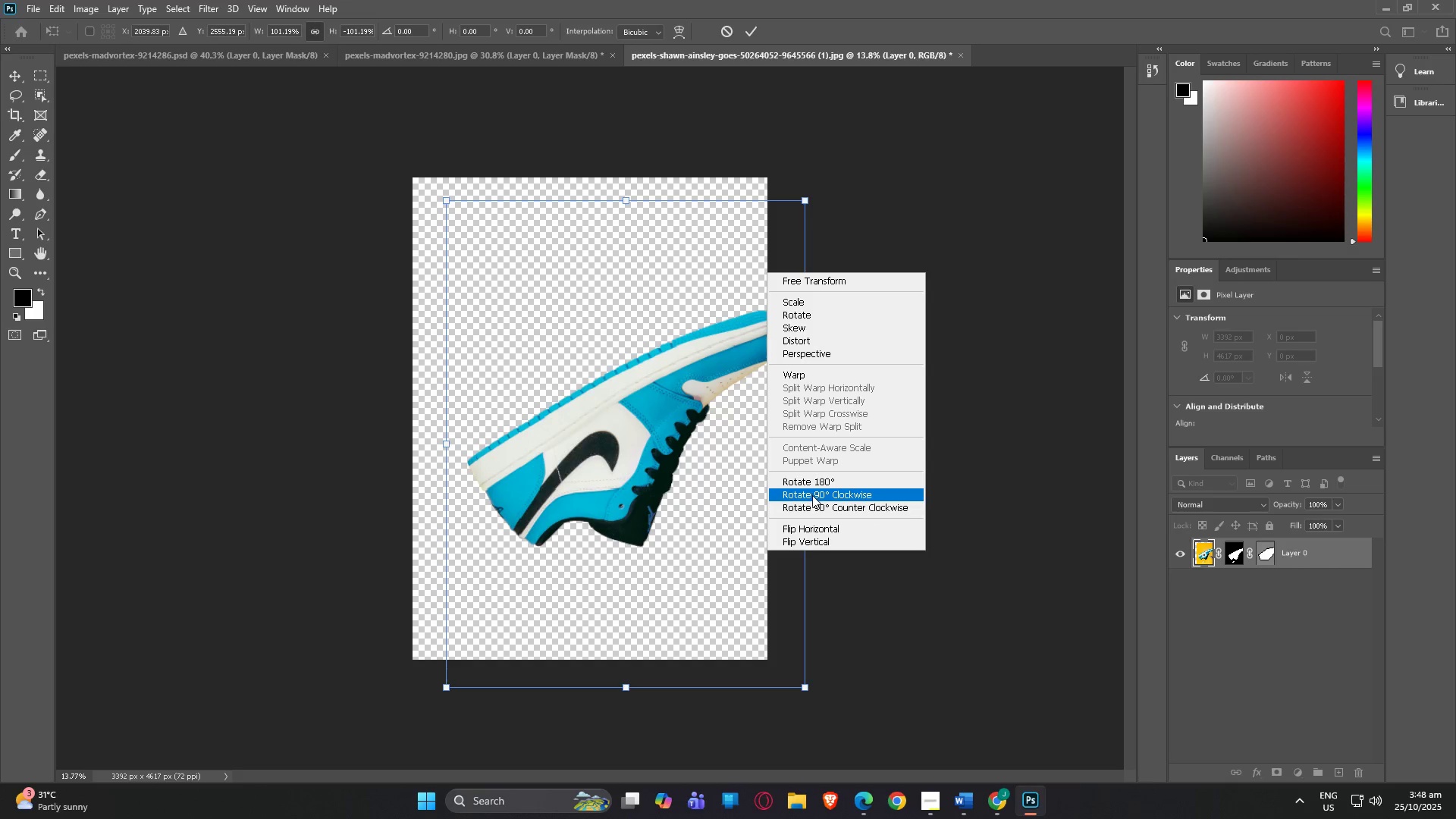 
left_click([812, 495])
 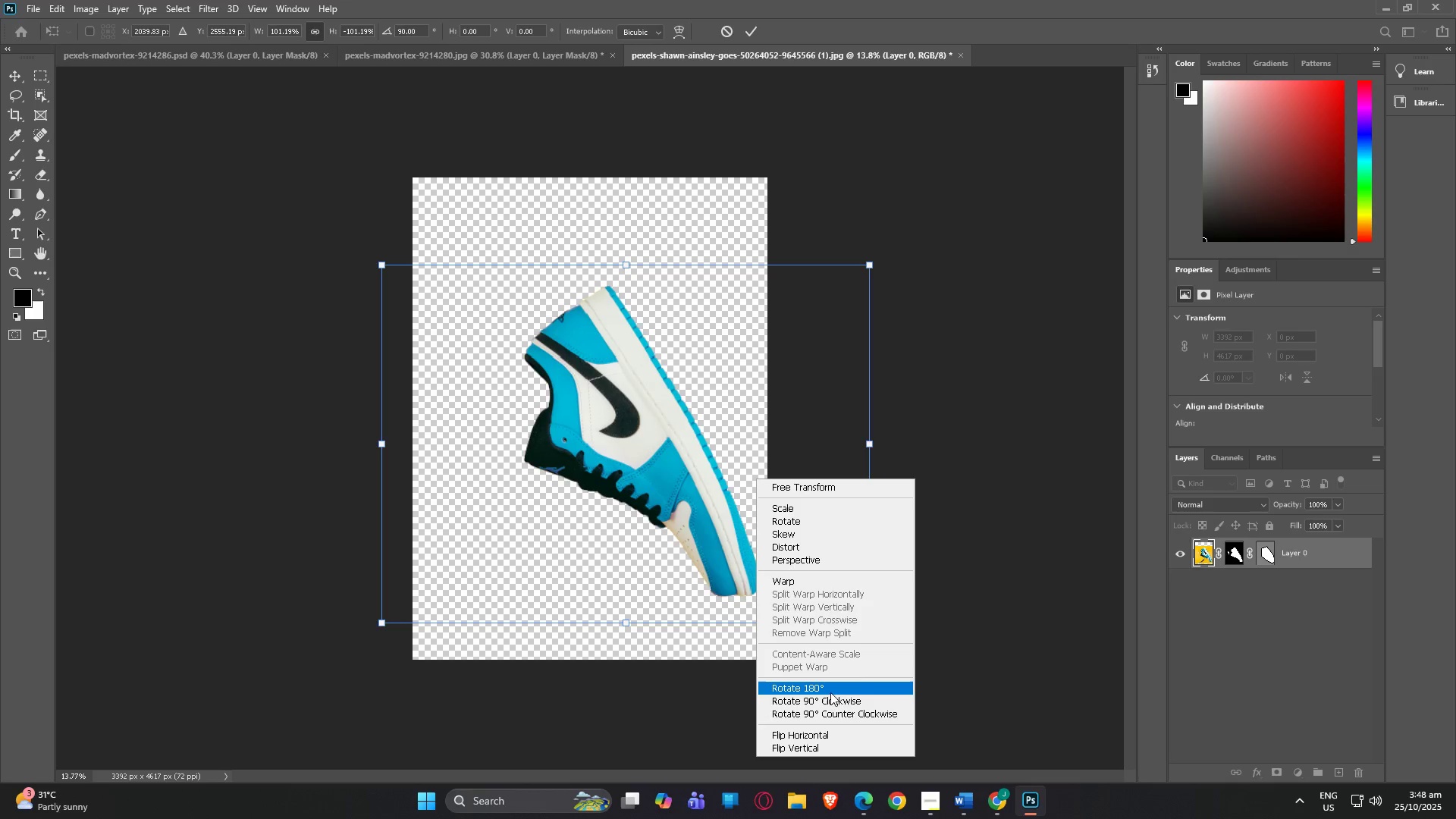 
left_click([830, 699])
 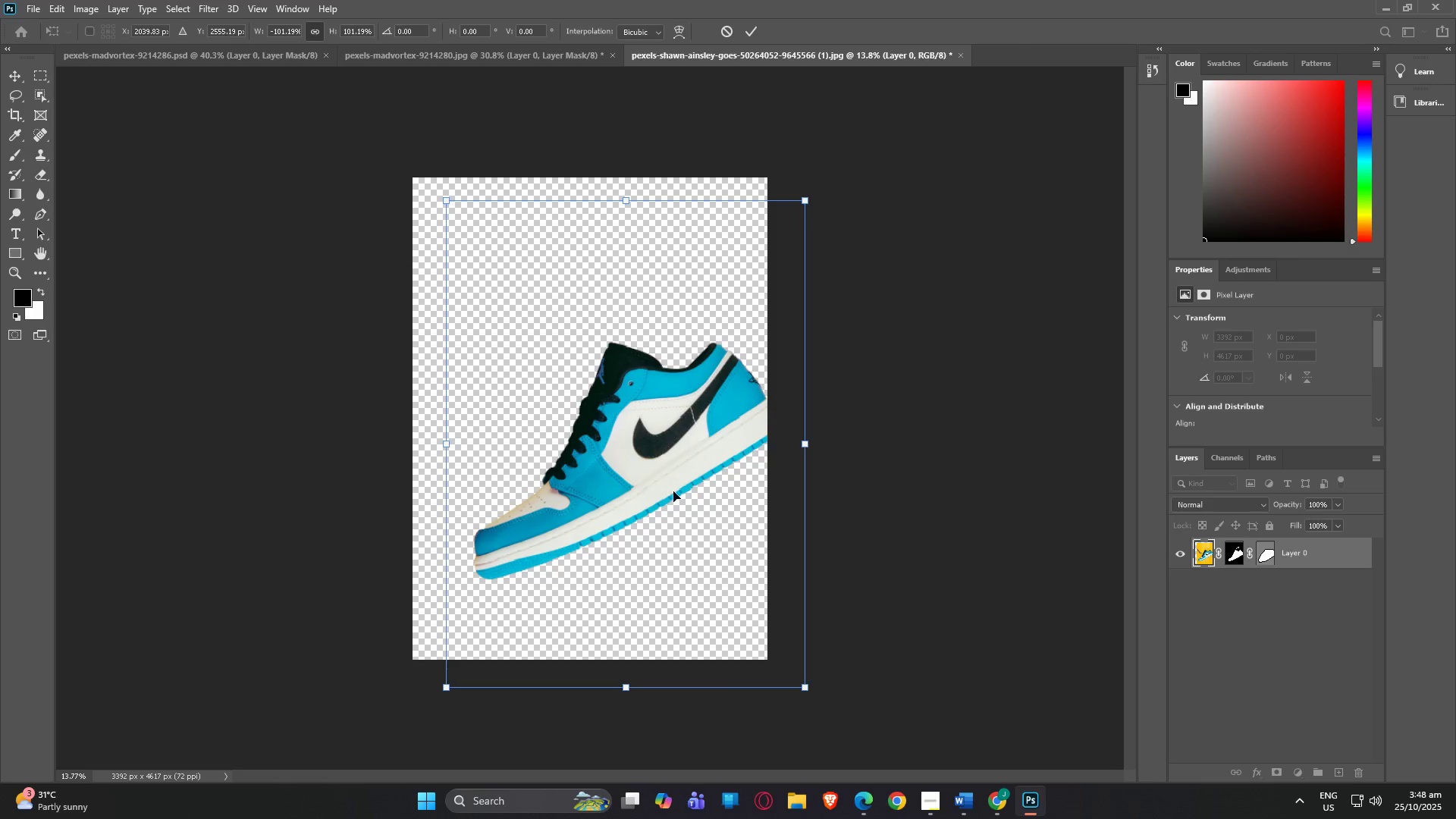 
left_click_drag(start_coordinate=[654, 544], to_coordinate=[614, 517])
 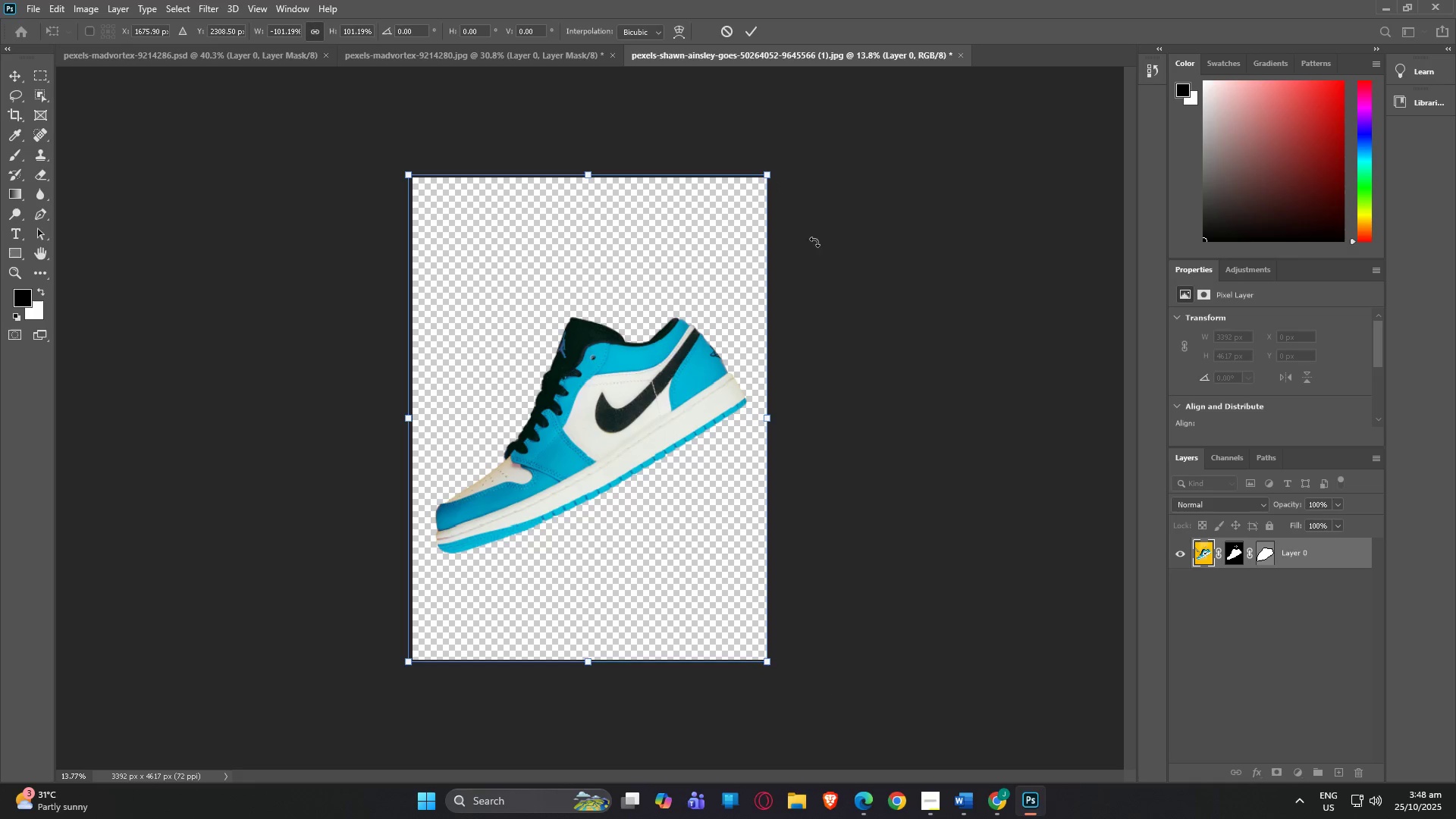 
left_click([823, 226])
 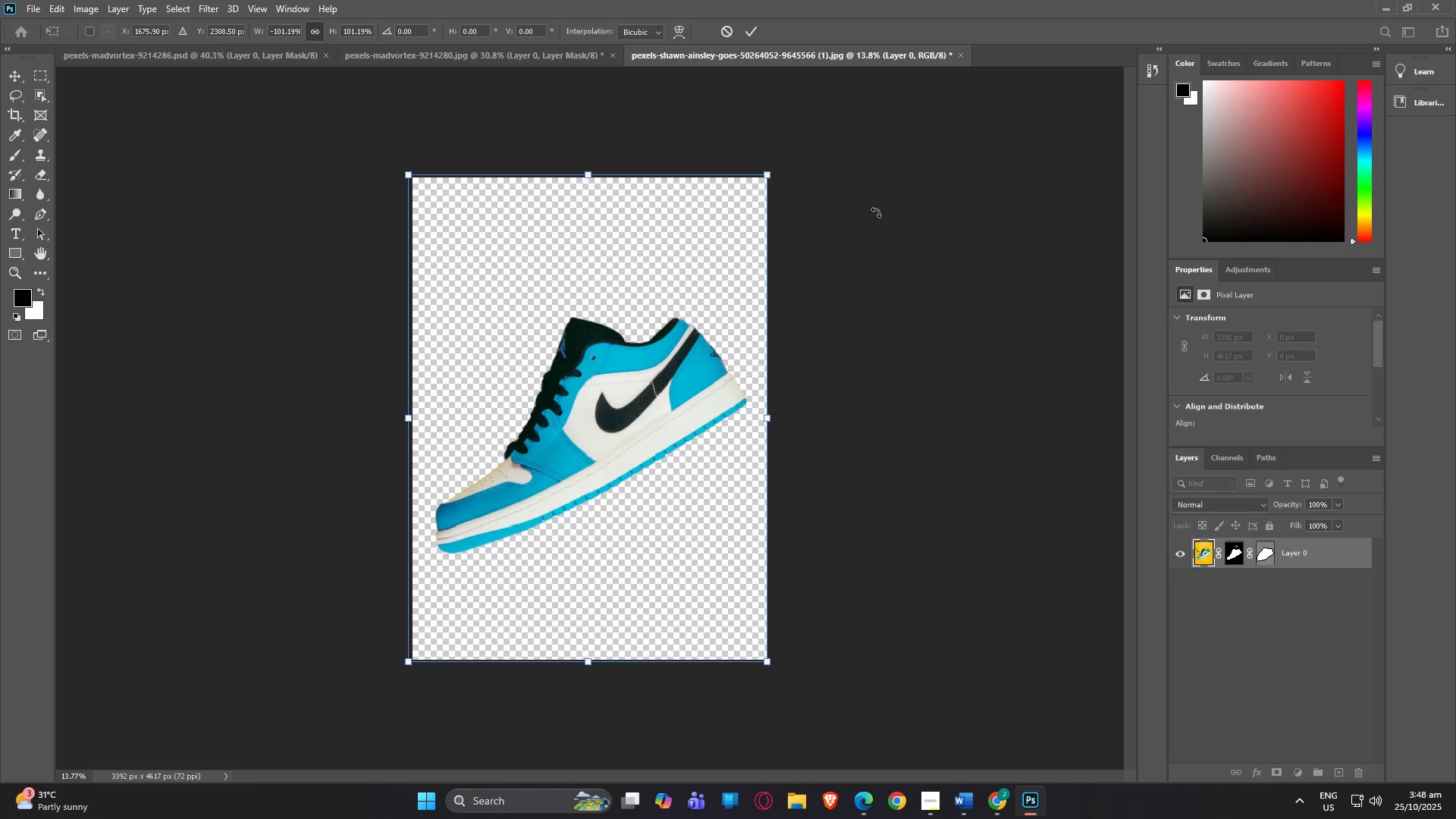 
double_click([919, 221])
 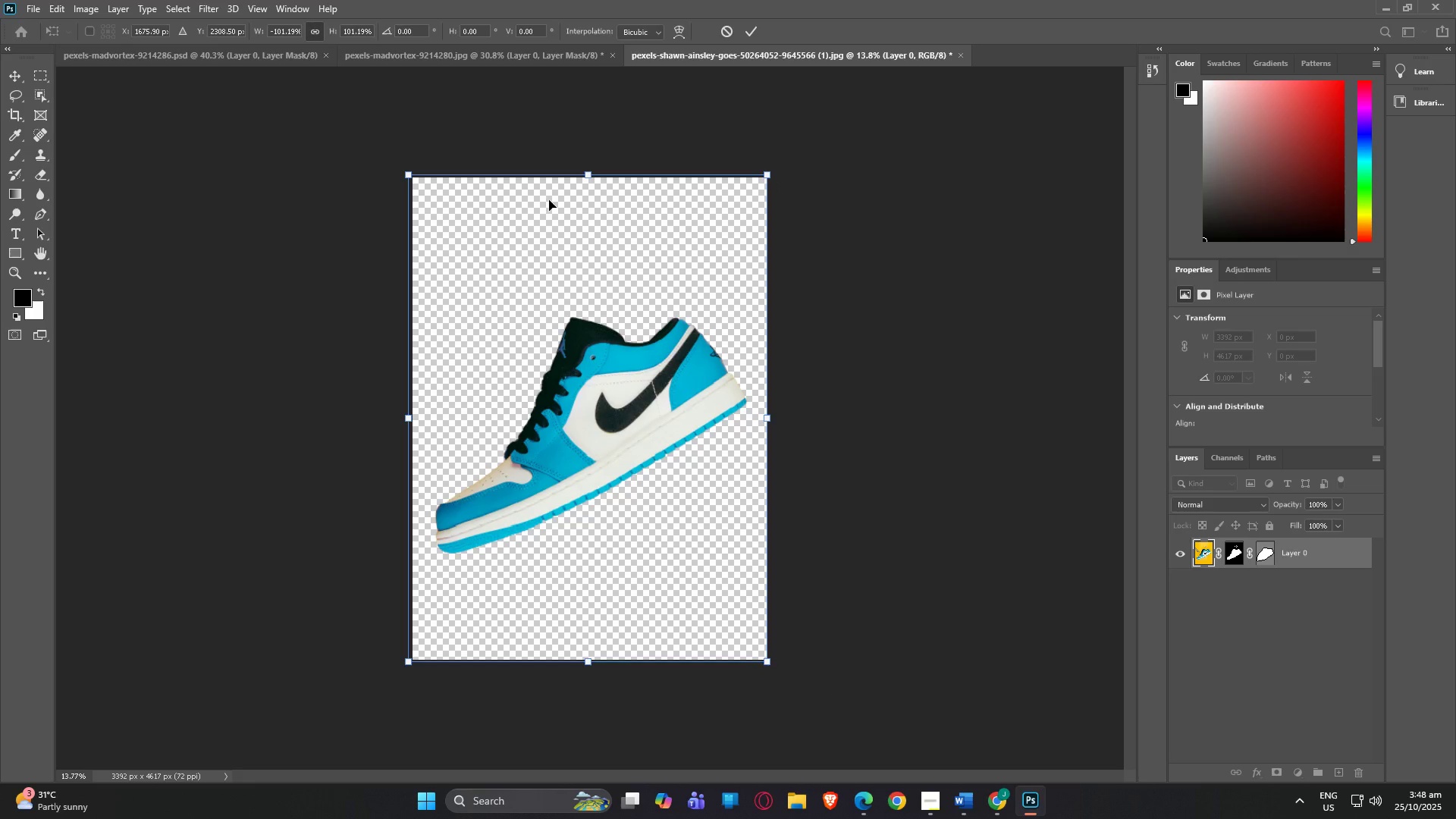 
left_click_drag(start_coordinate=[549, 200], to_coordinate=[544, 201])
 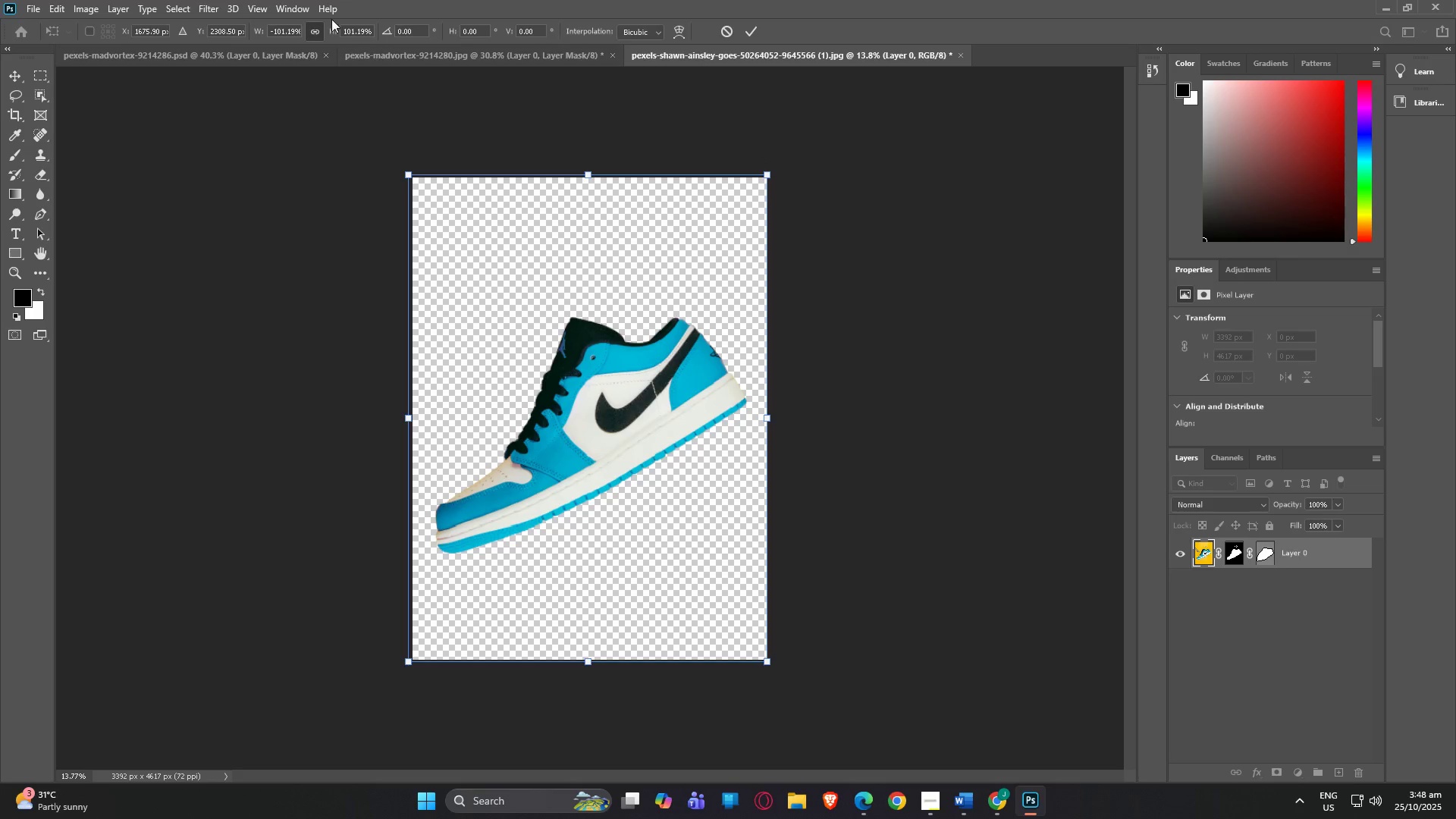 
left_click([272, 48])
 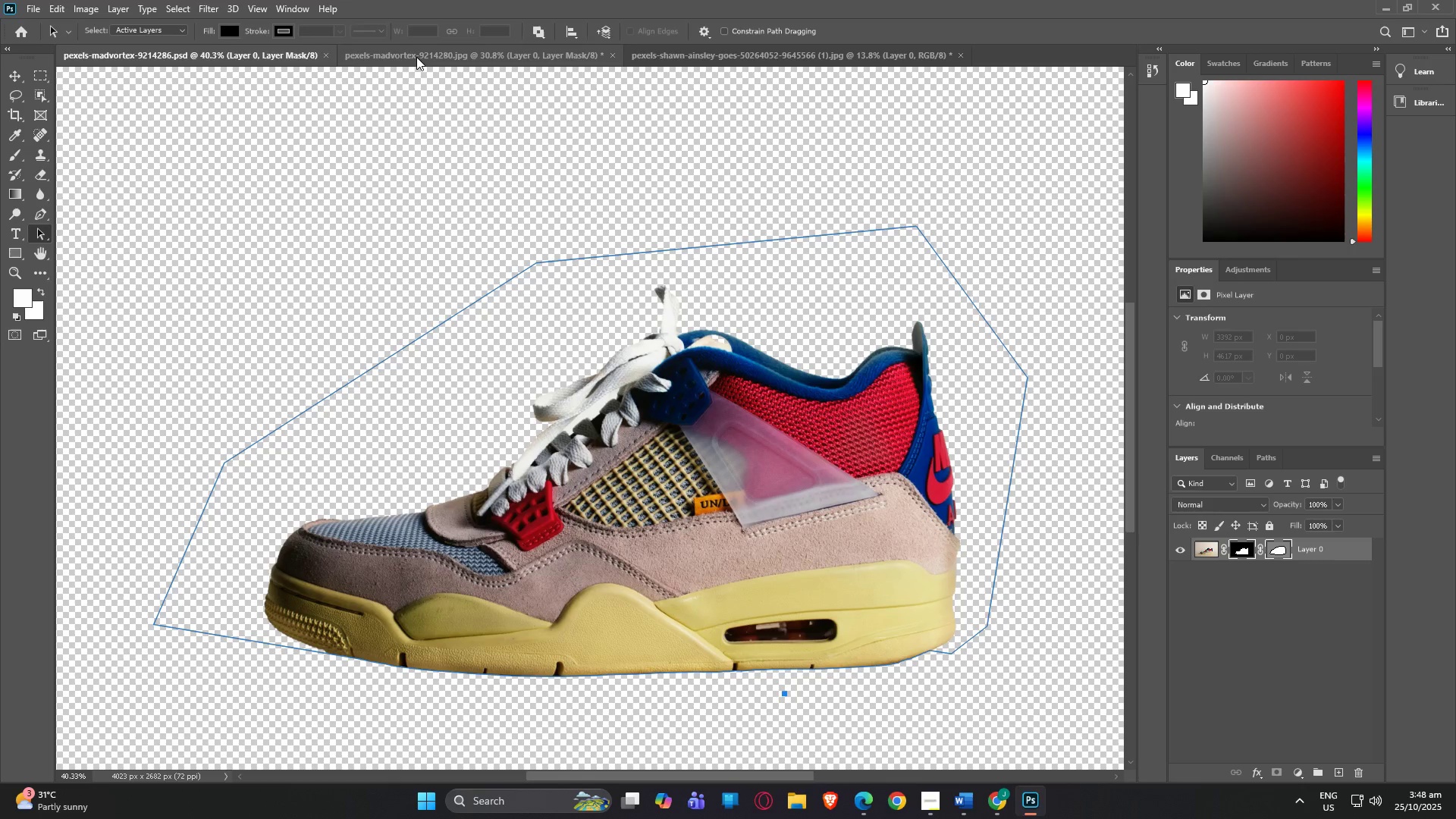 
left_click([416, 57])
 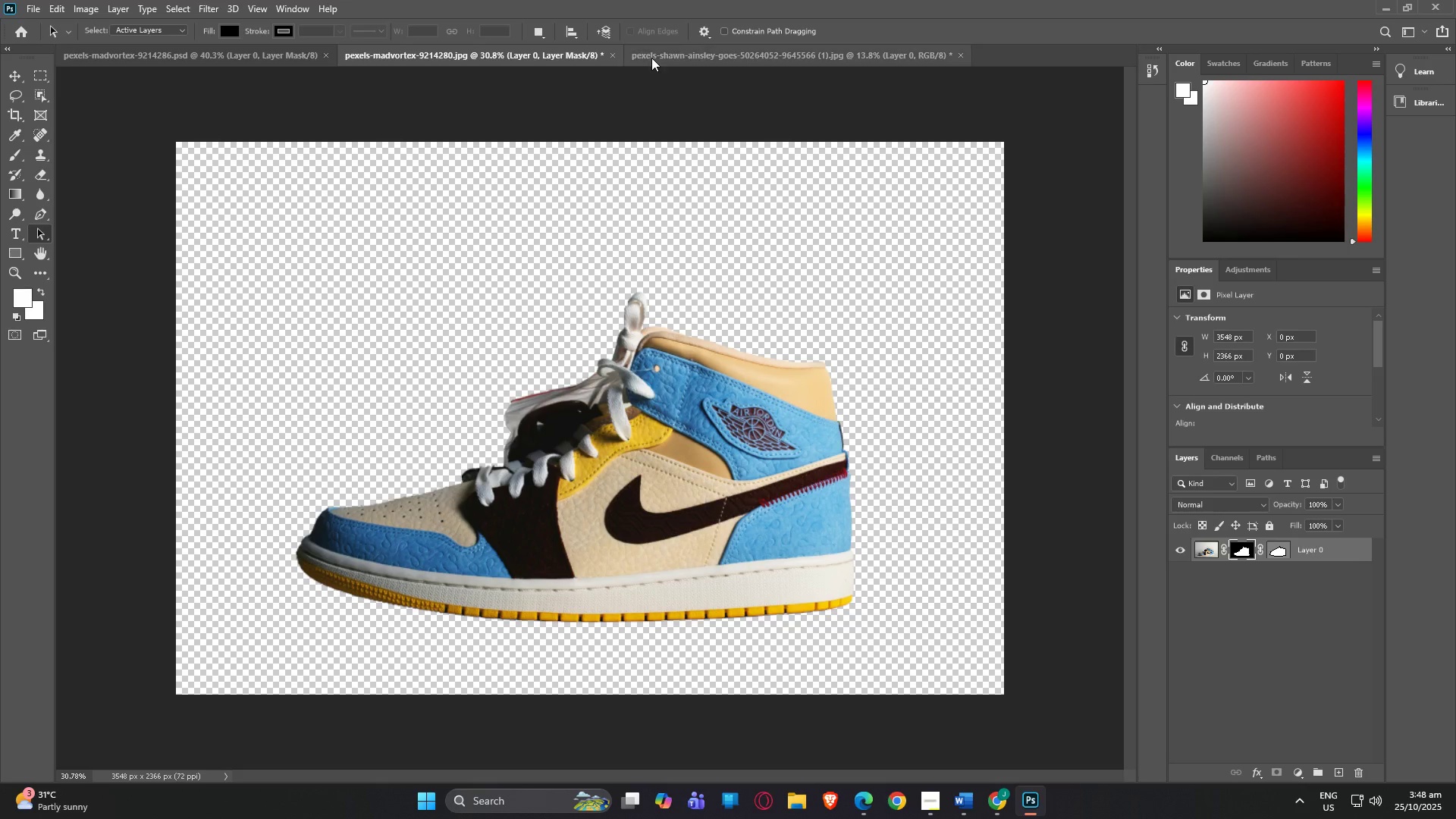 
left_click([656, 58])
 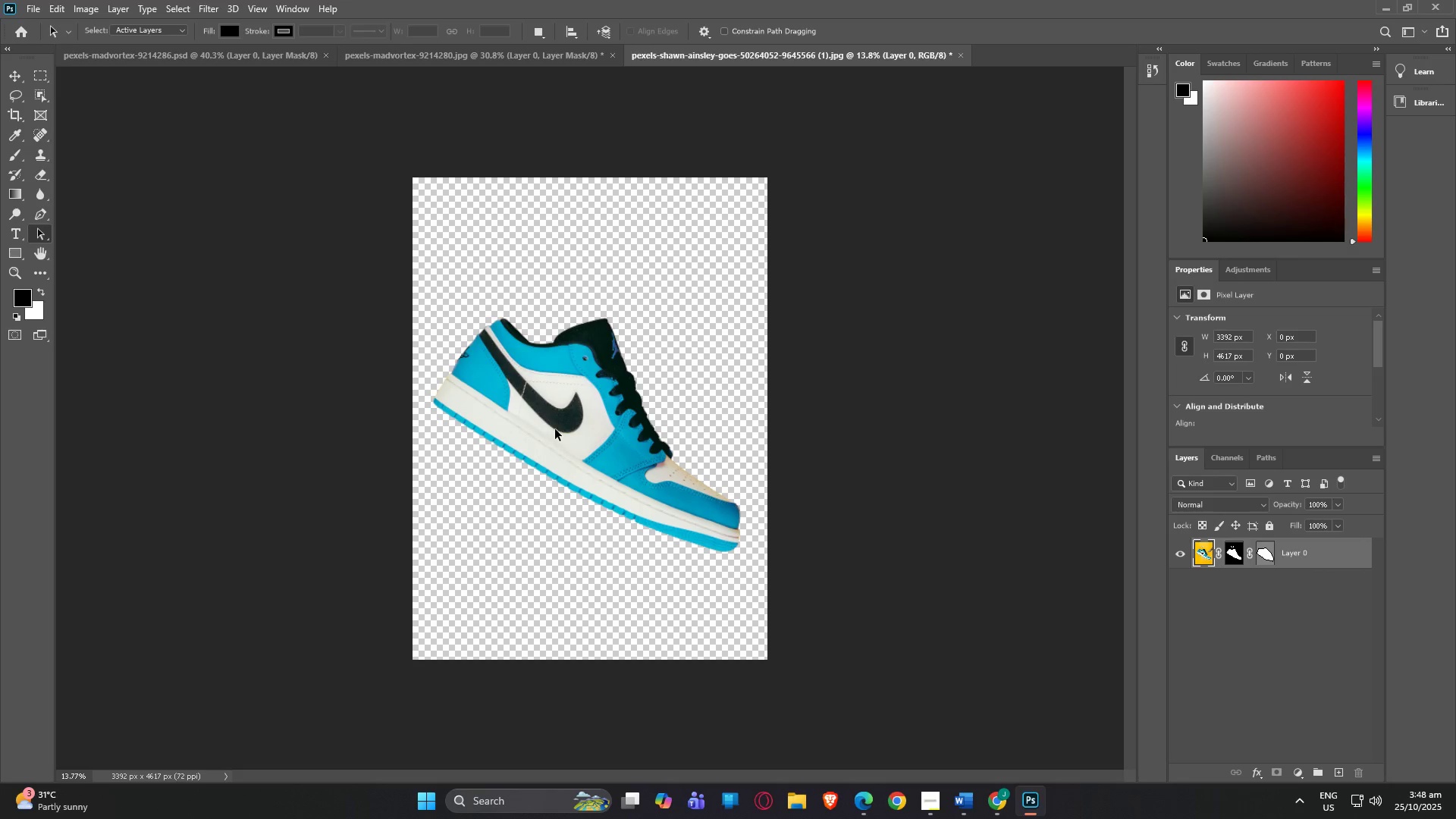 
left_click_drag(start_coordinate=[553, 421], to_coordinate=[540, 421])
 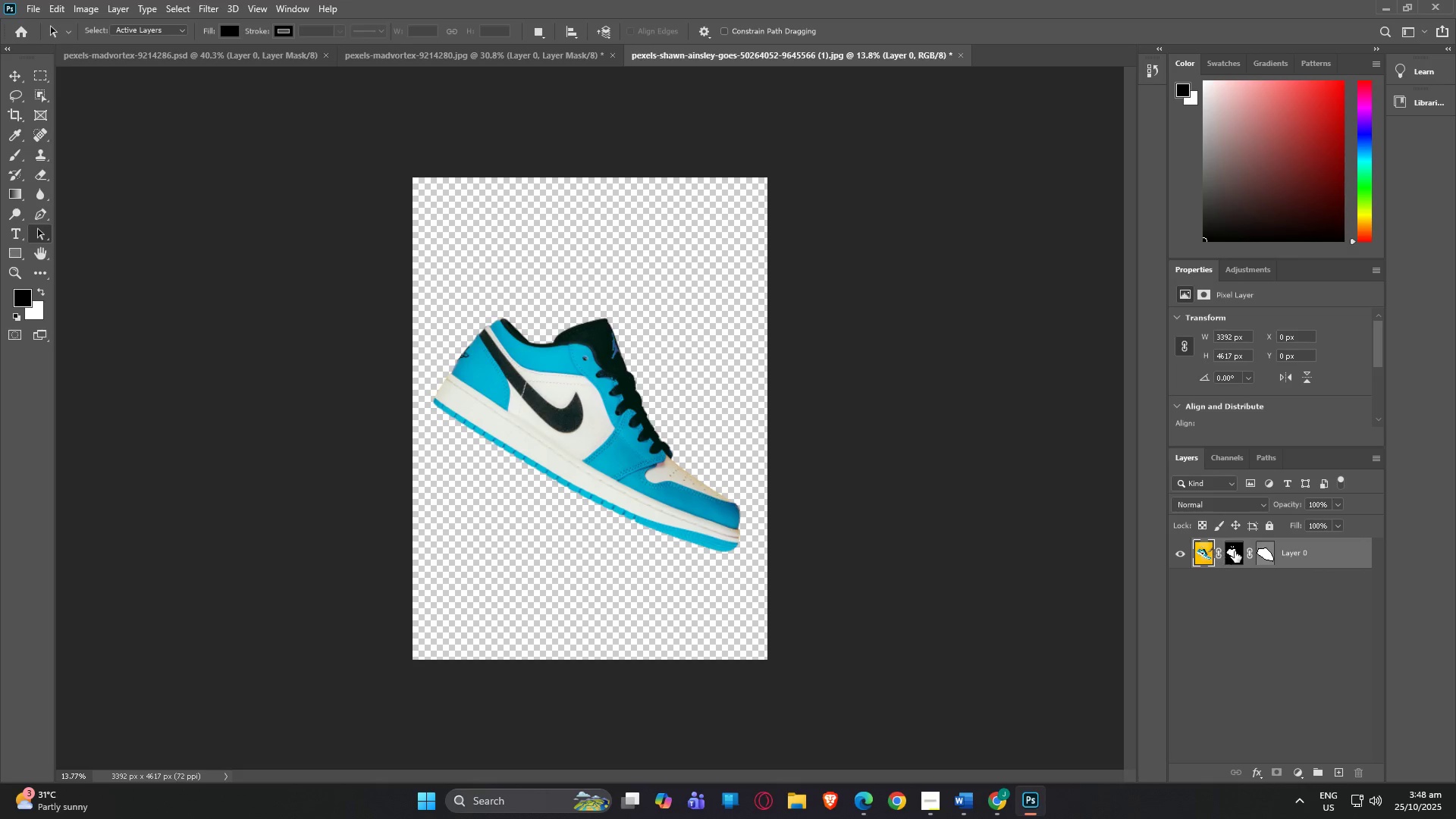 
left_click([1235, 552])
 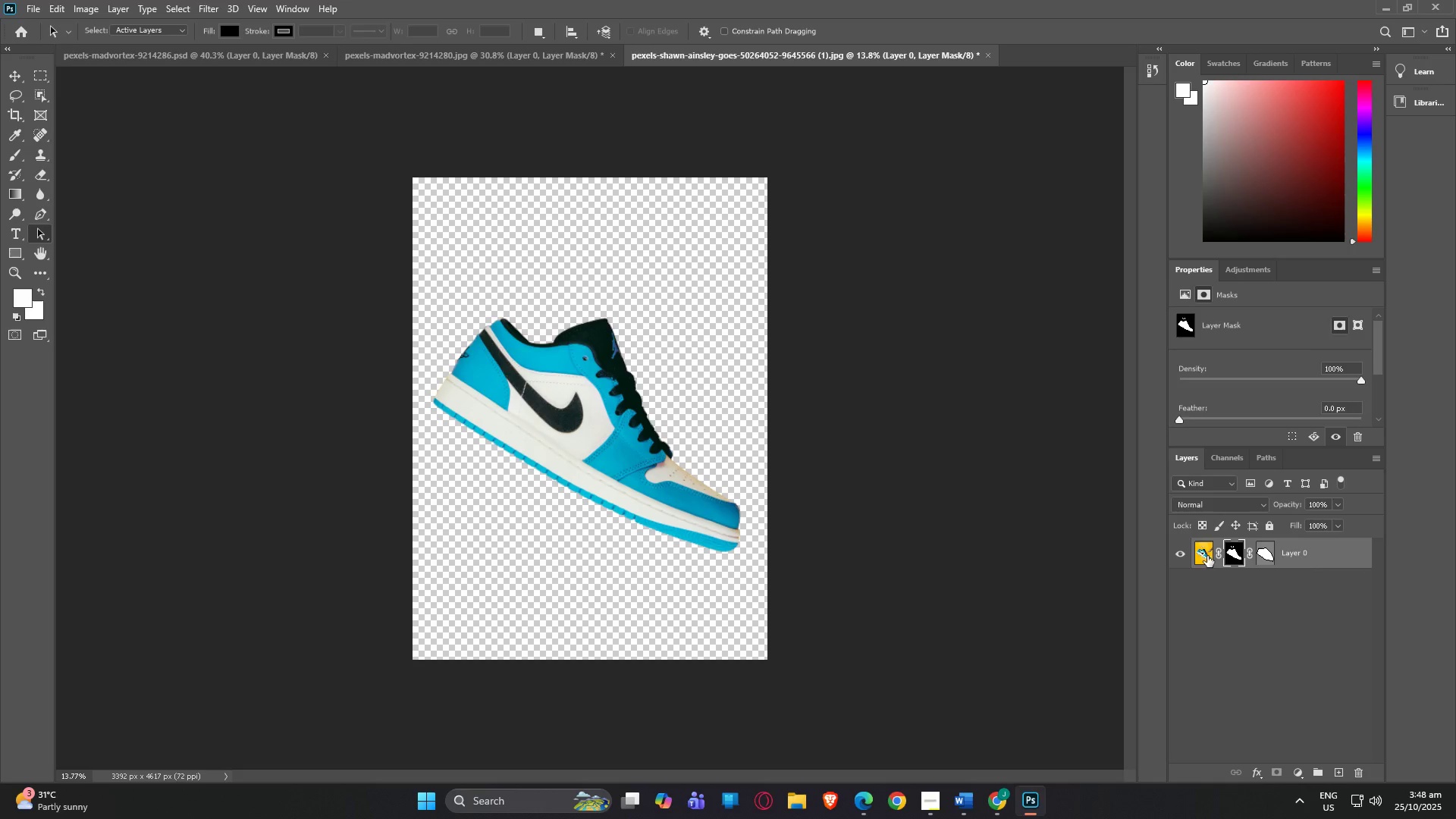 
left_click([1207, 556])
 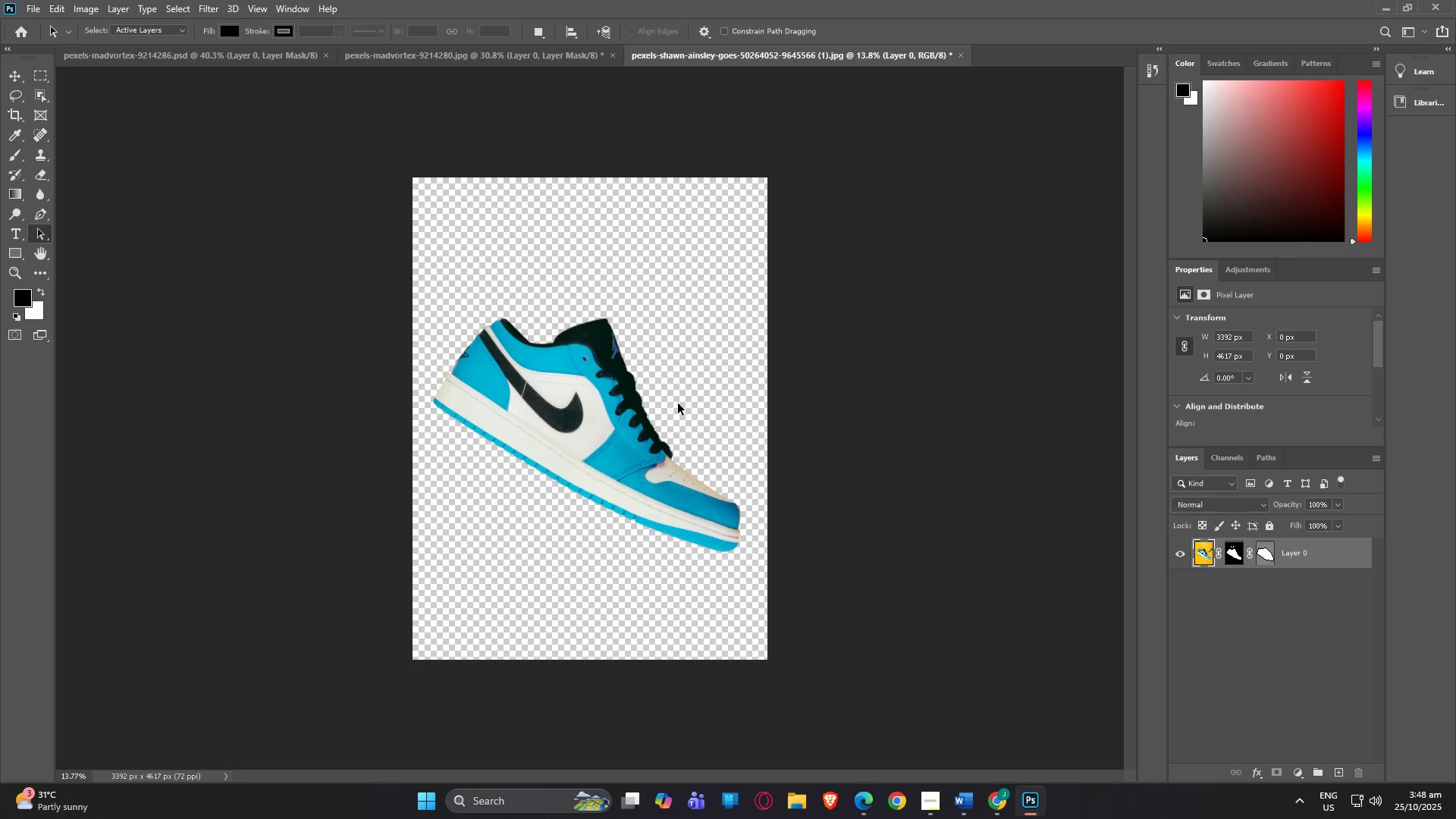 
left_click([613, 407])
 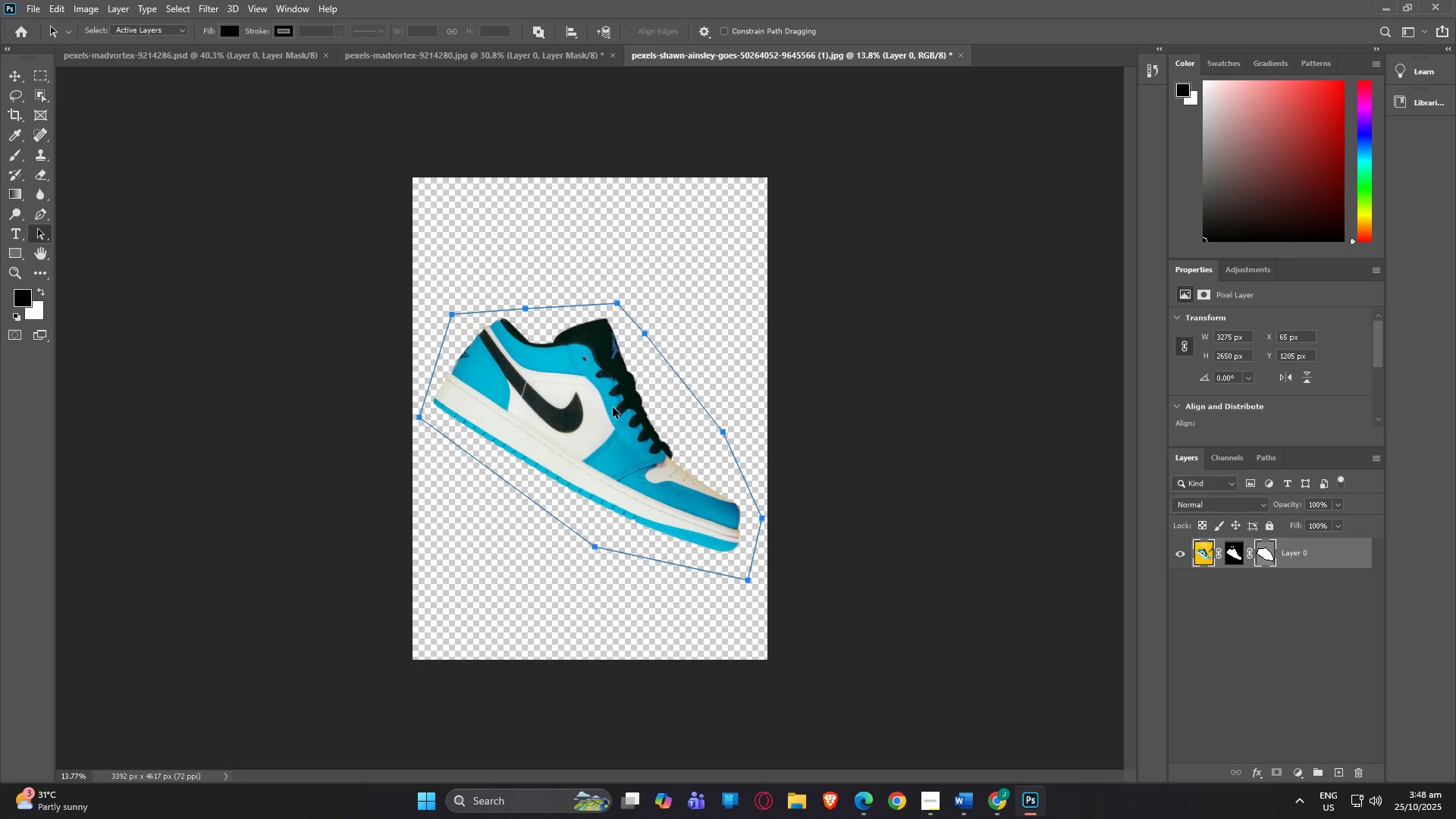 
right_click([613, 407])
 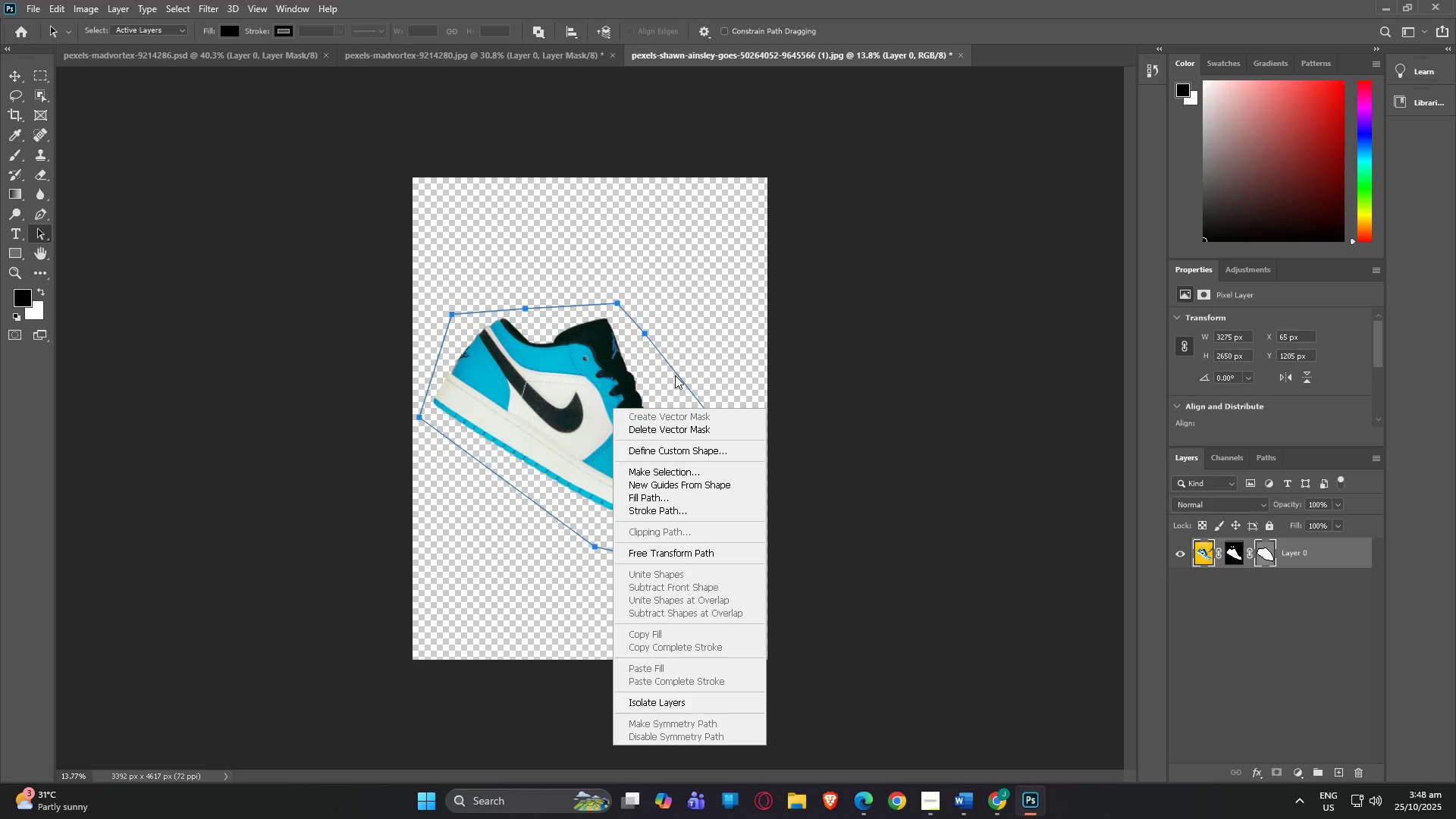 
left_click([812, 322])
 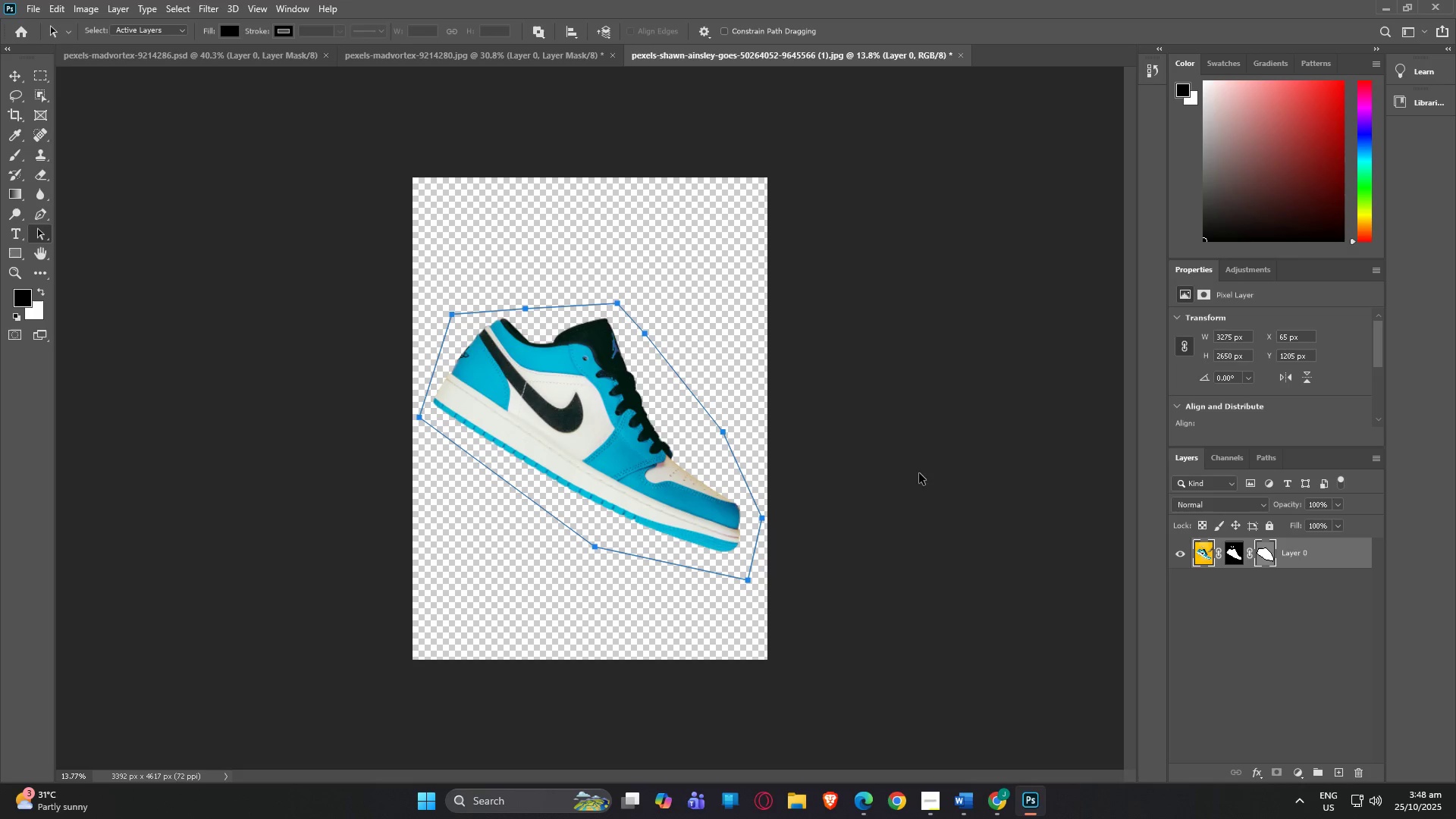 
key(A)
 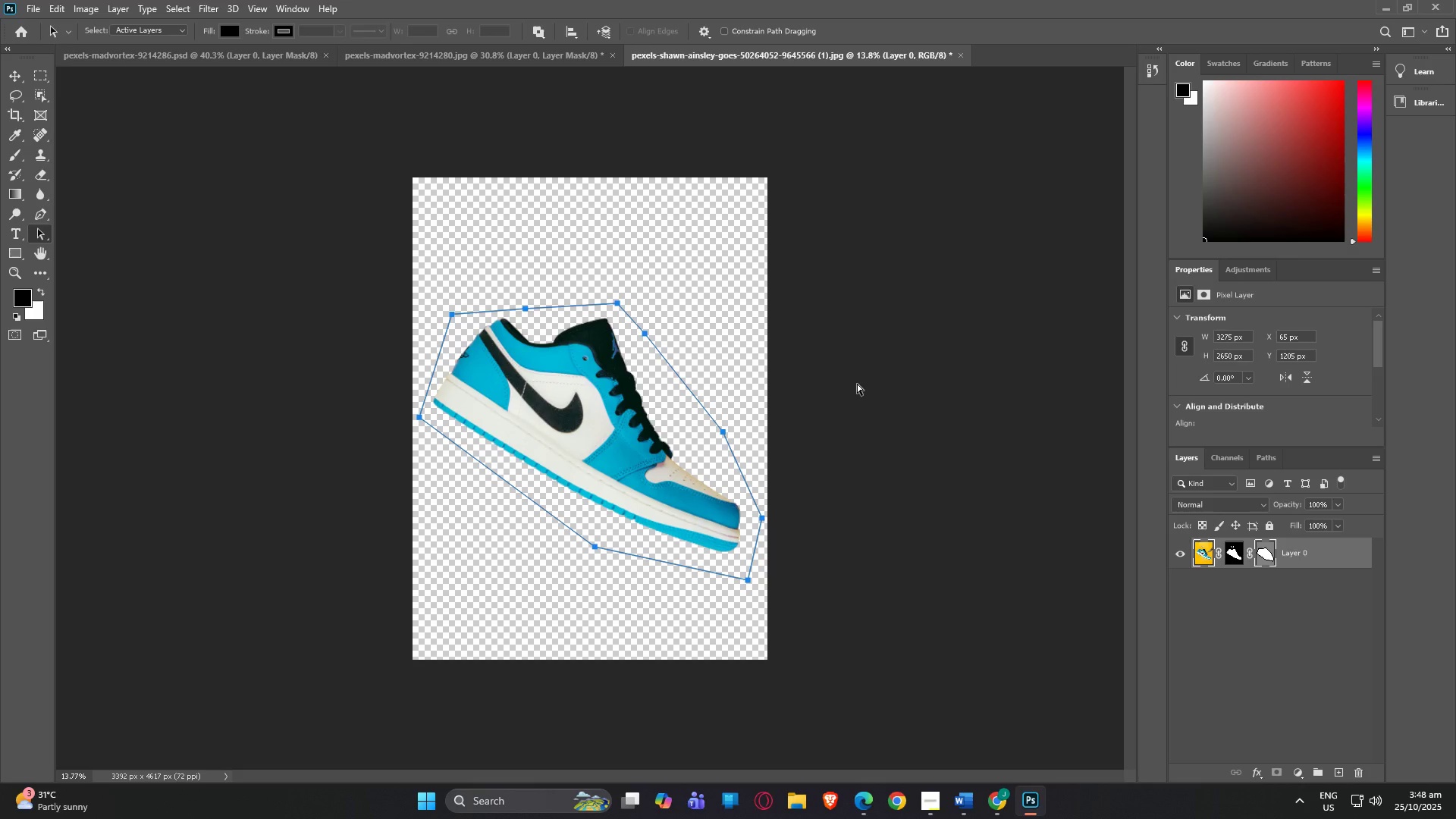 
key(Control+T)
 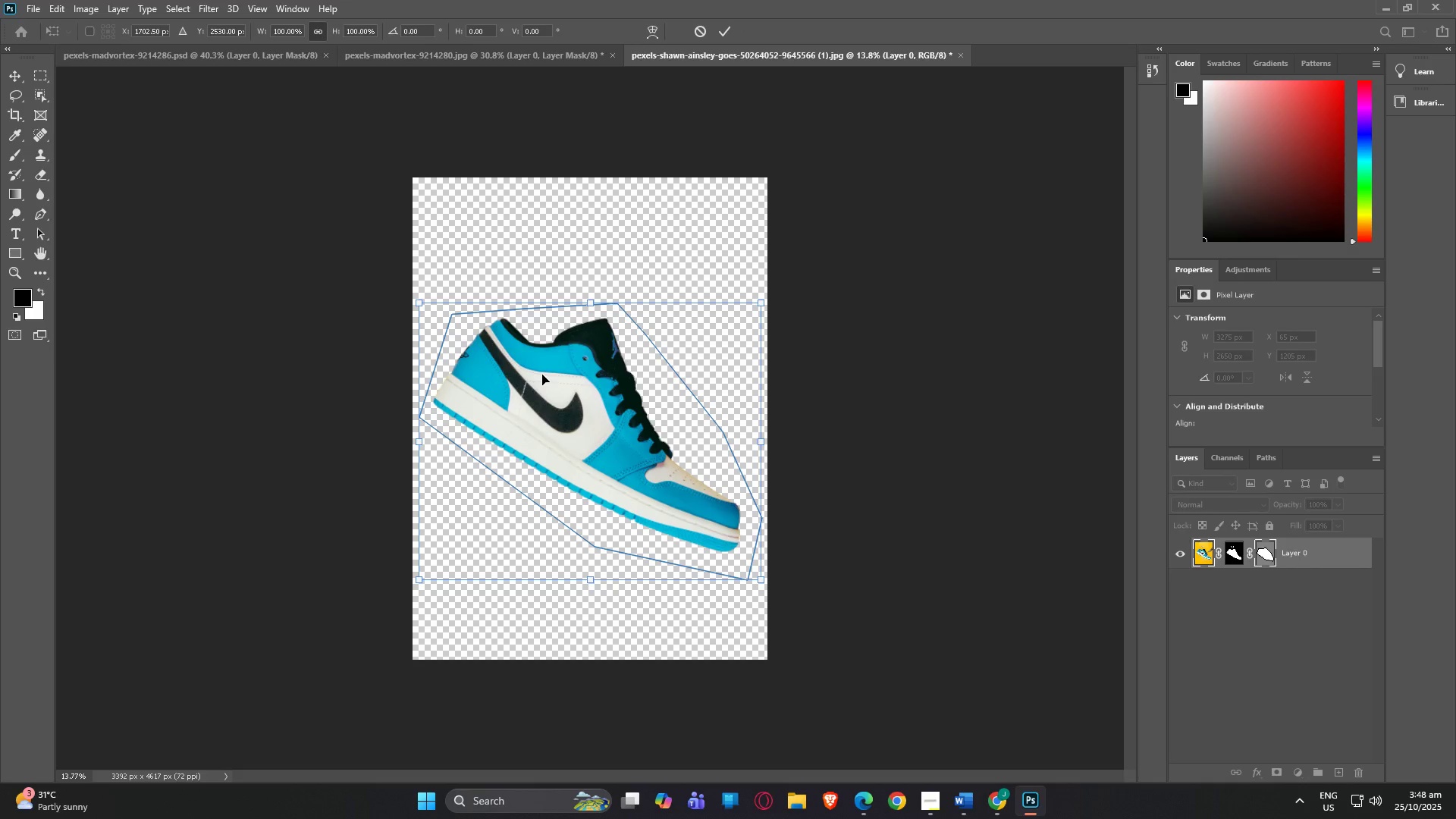 
left_click([890, 214])
 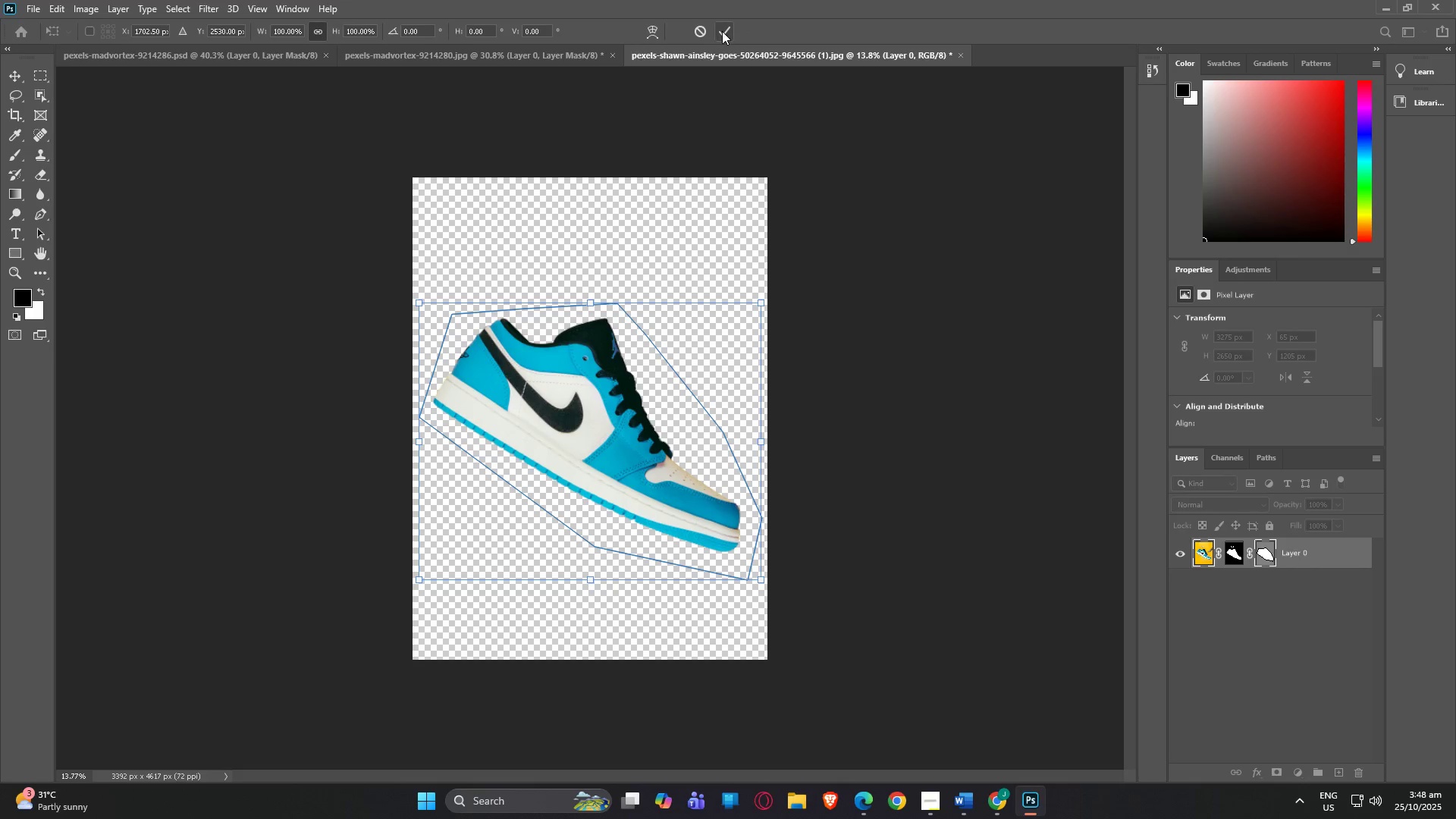 
left_click([722, 31])
 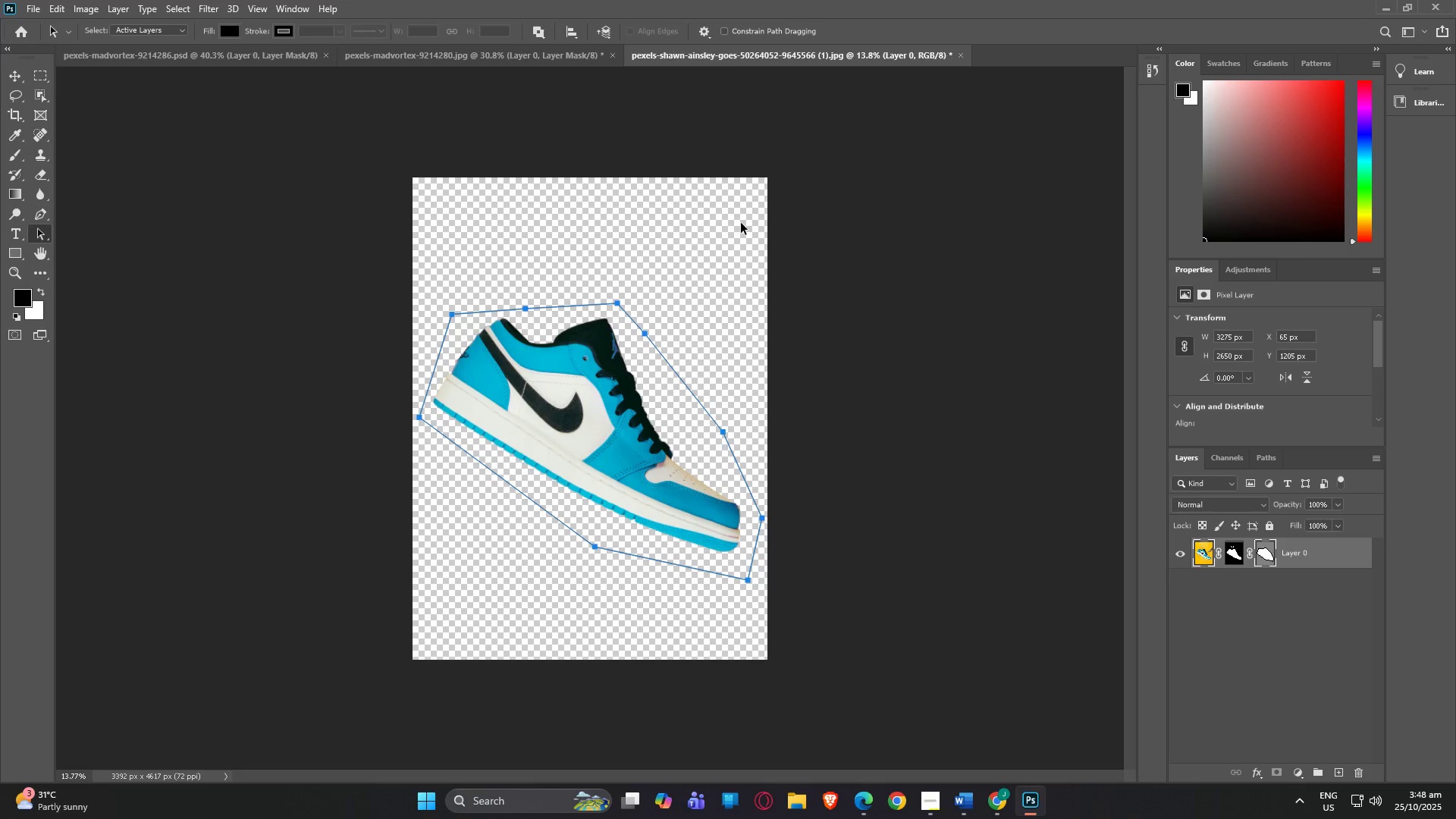 
key(Control+T)
 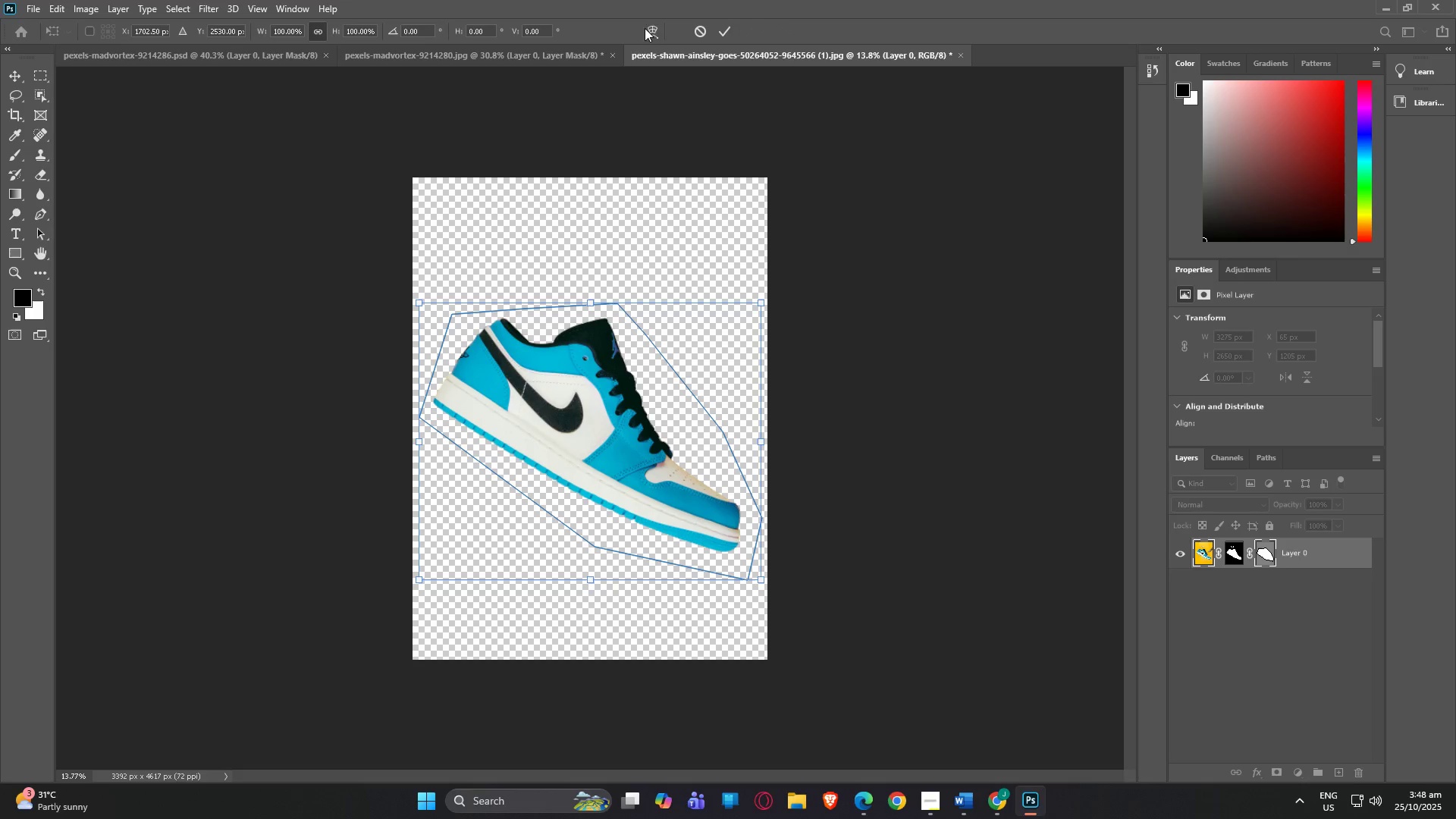 
left_click([656, 28])
 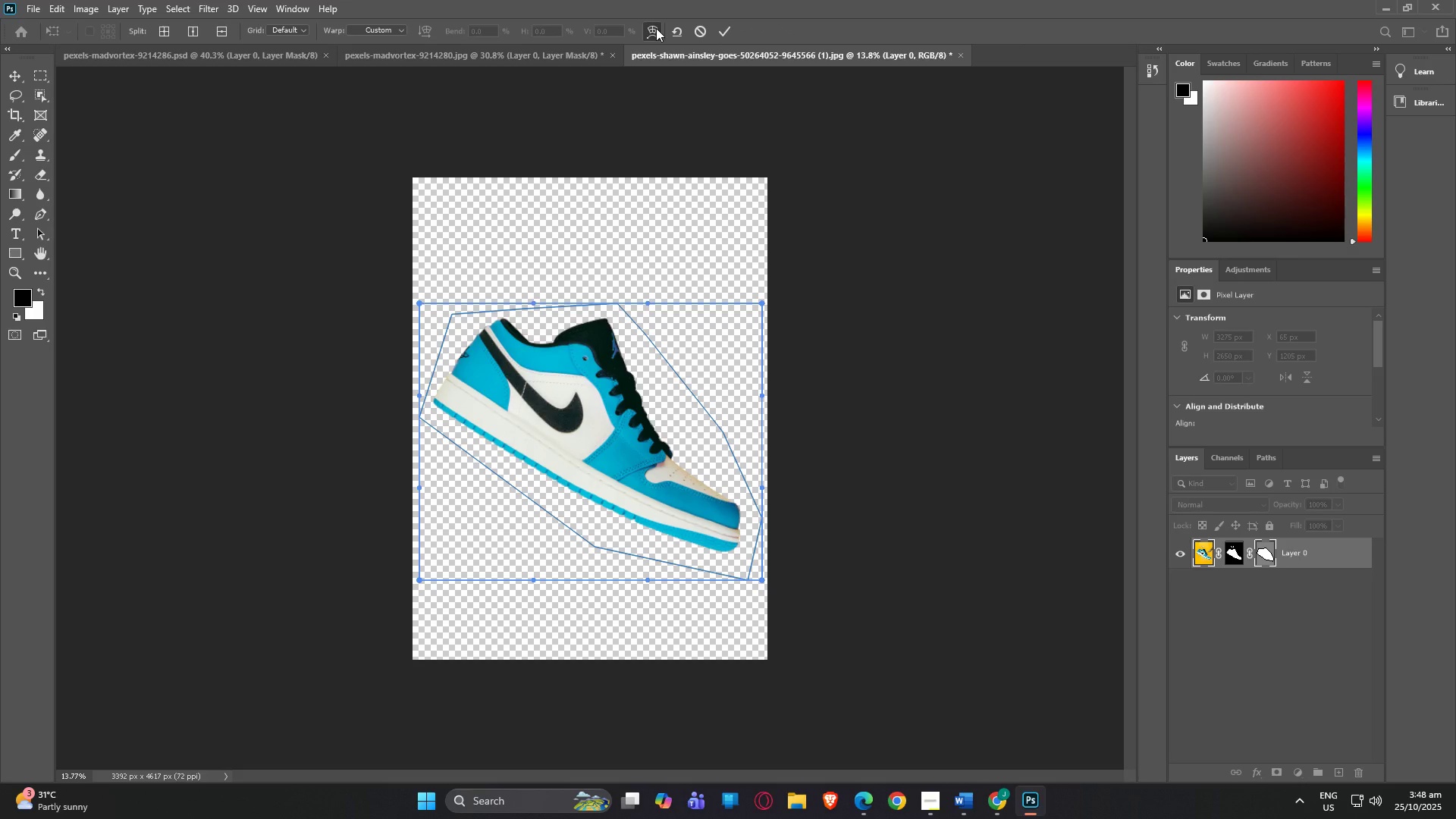 
key(Control+T)
 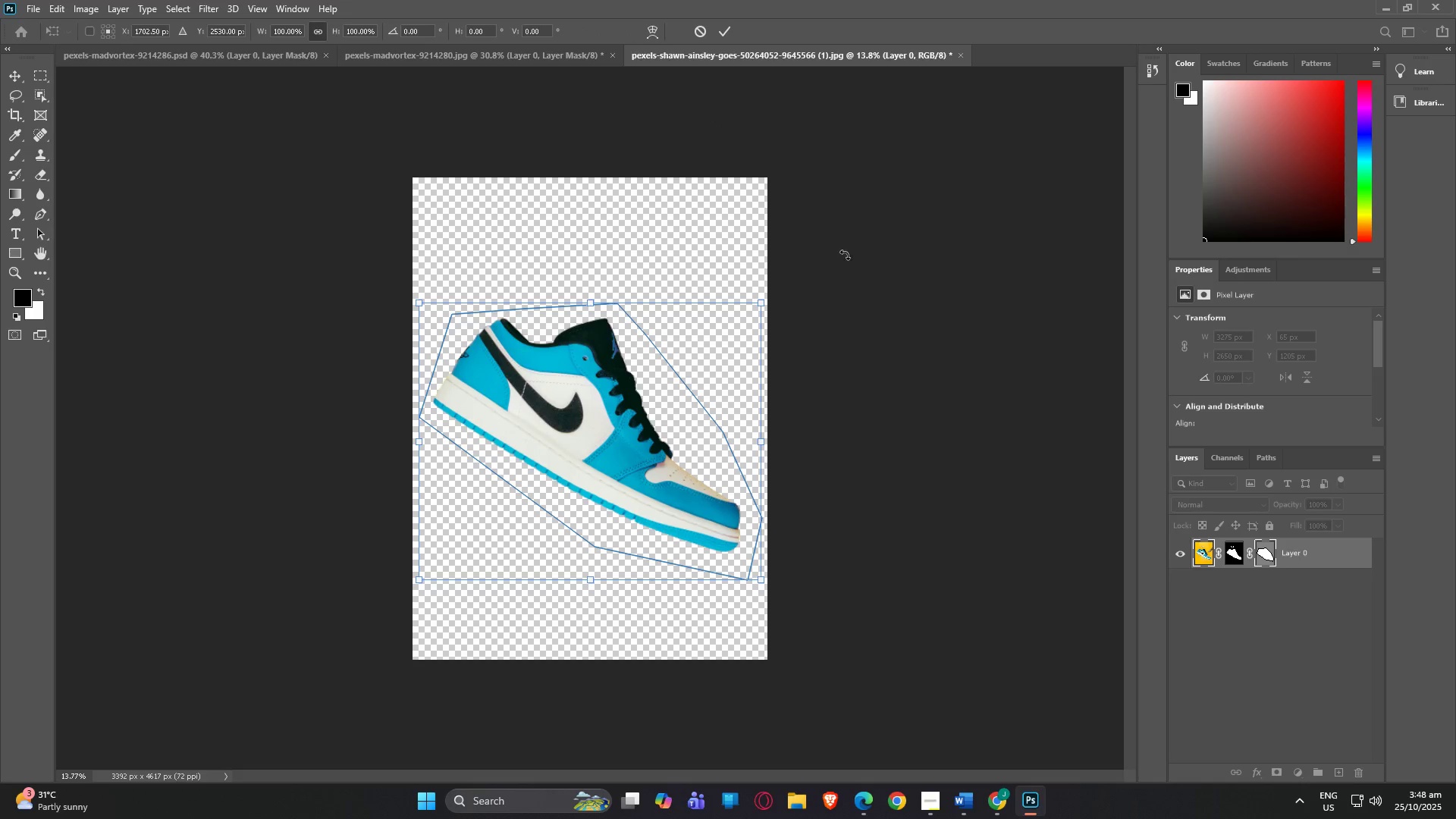 
left_click([834, 250])
 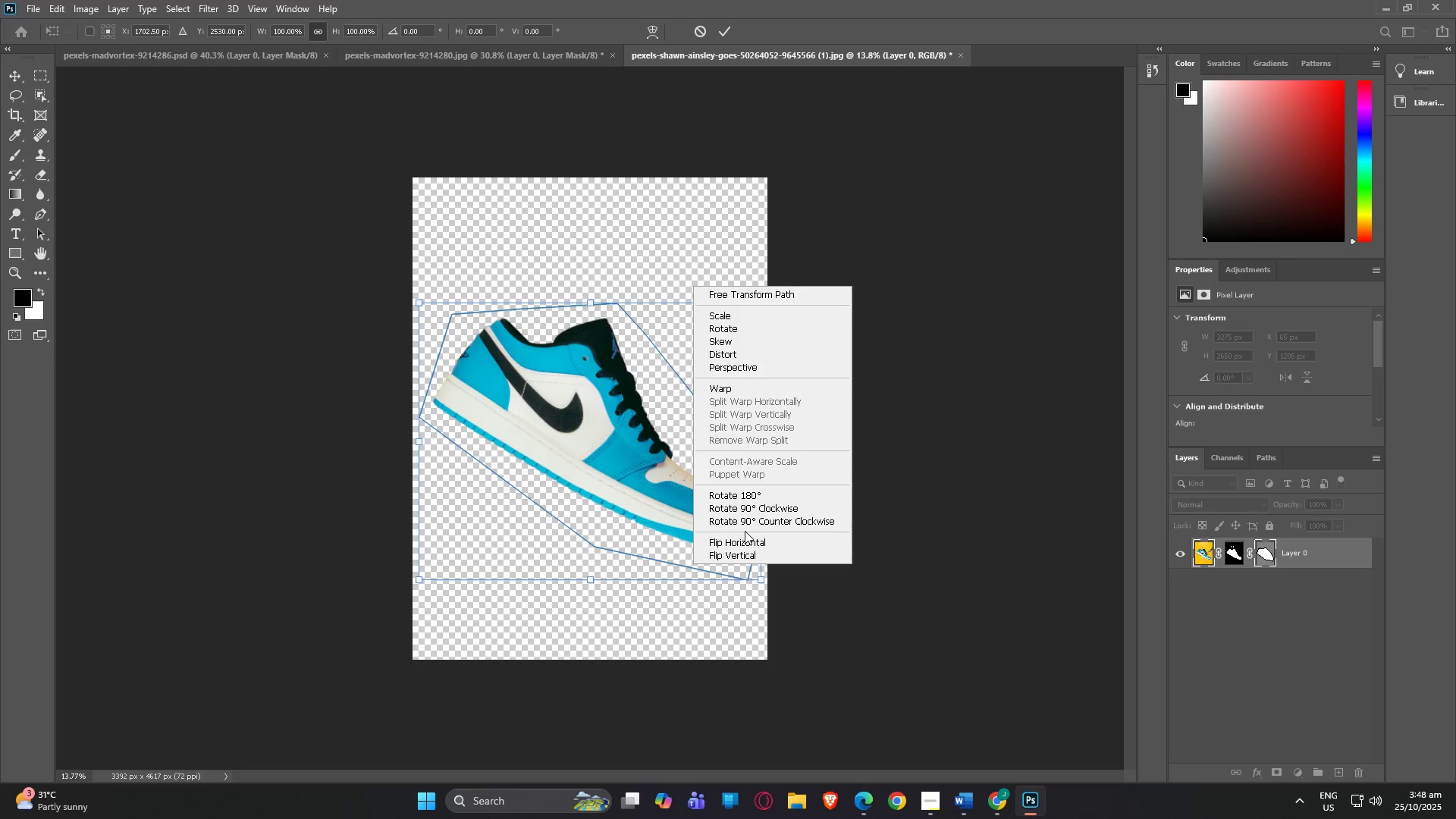 
left_click([748, 539])
 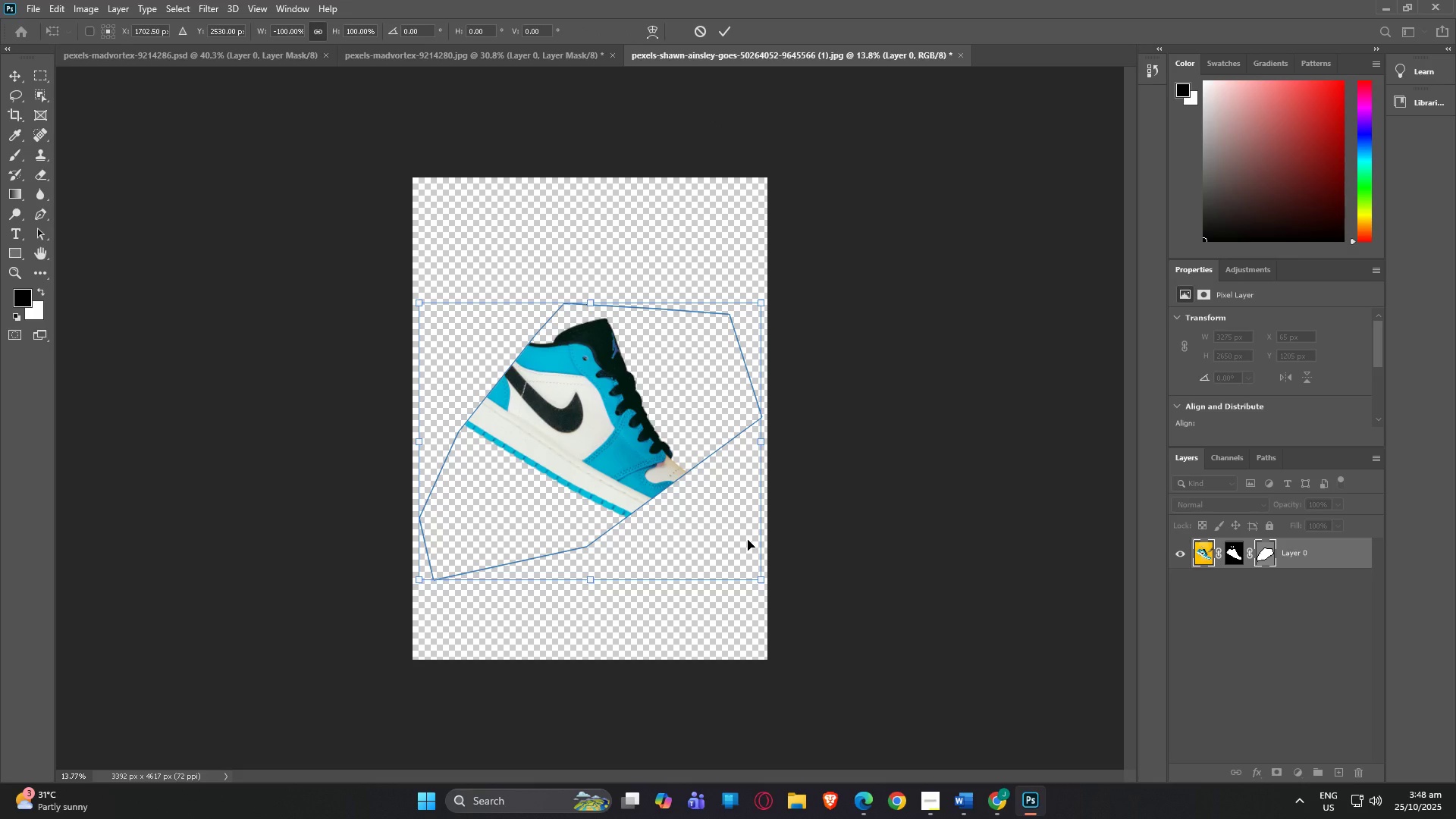 
key(Control+Z)
 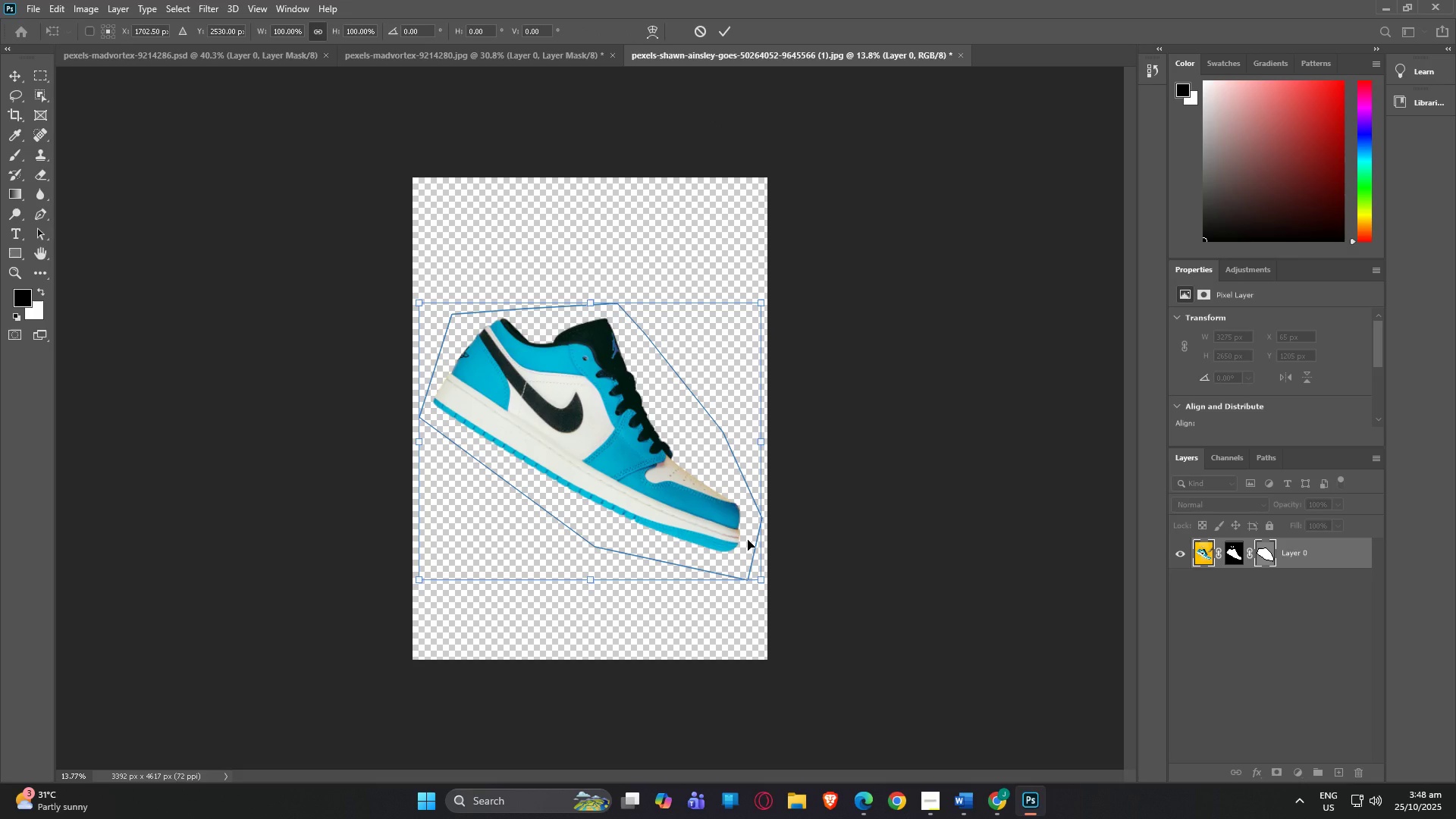 
key(Control+Z)
 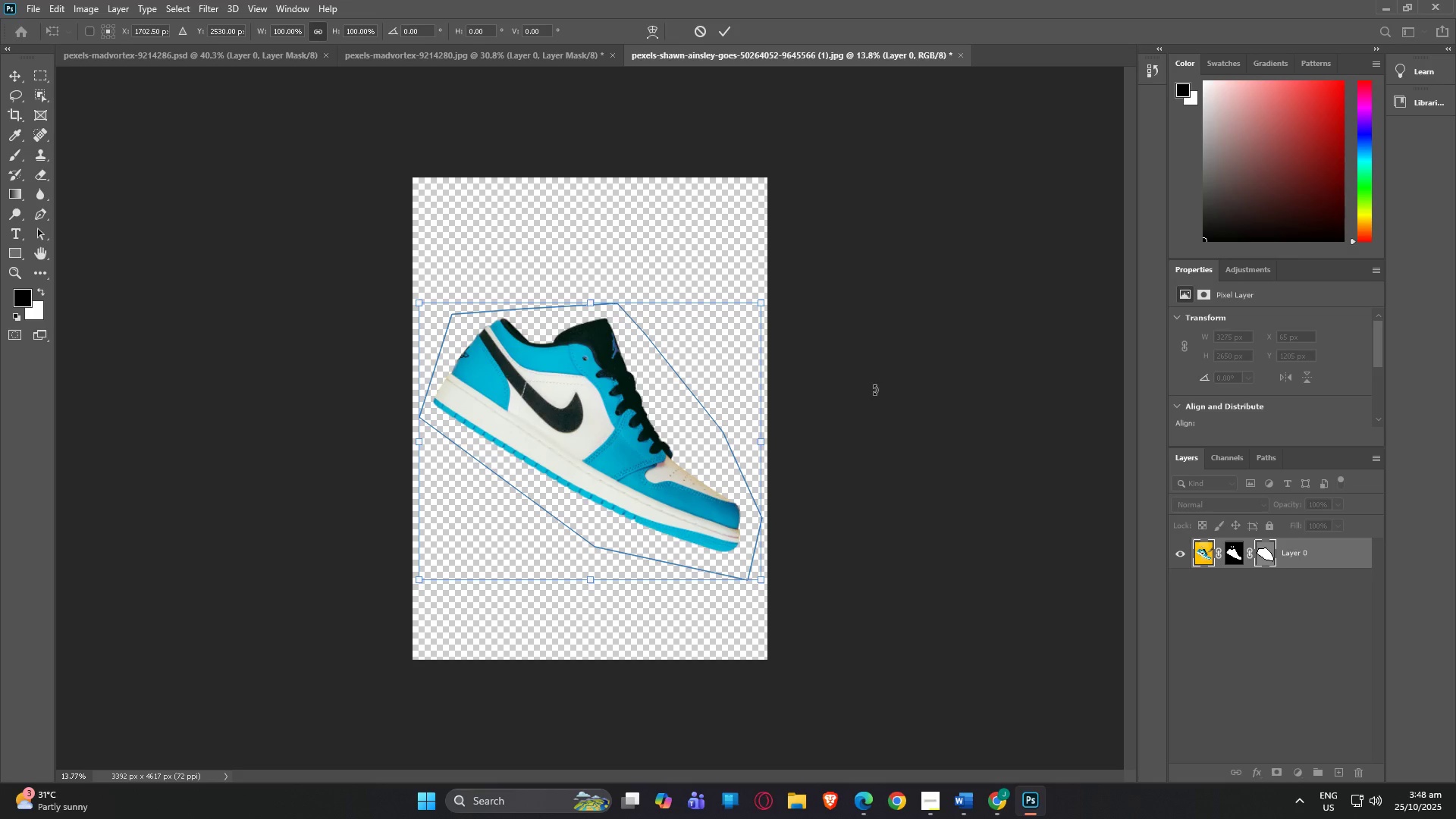 
left_click([874, 390])
 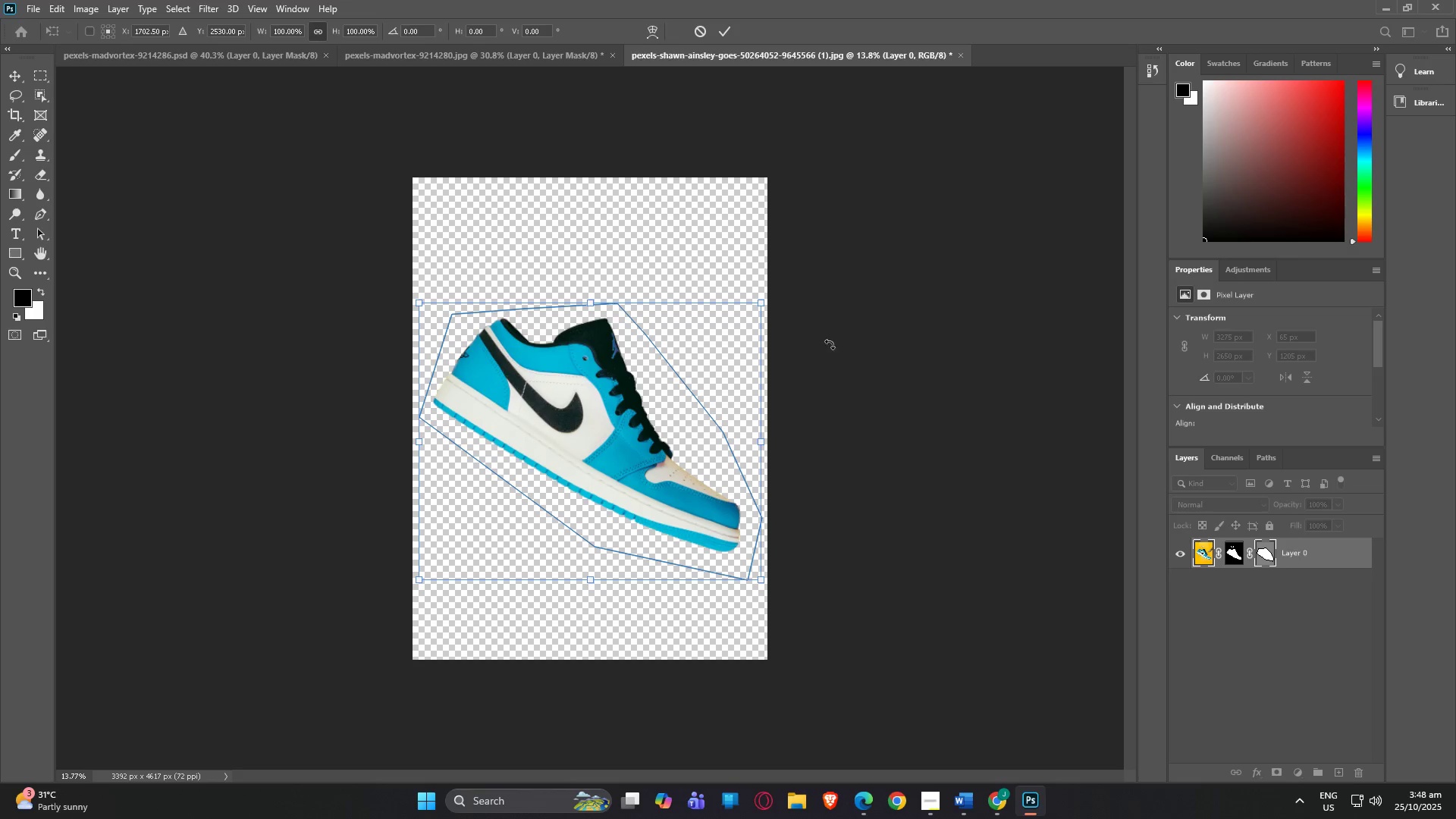 
key(A)
 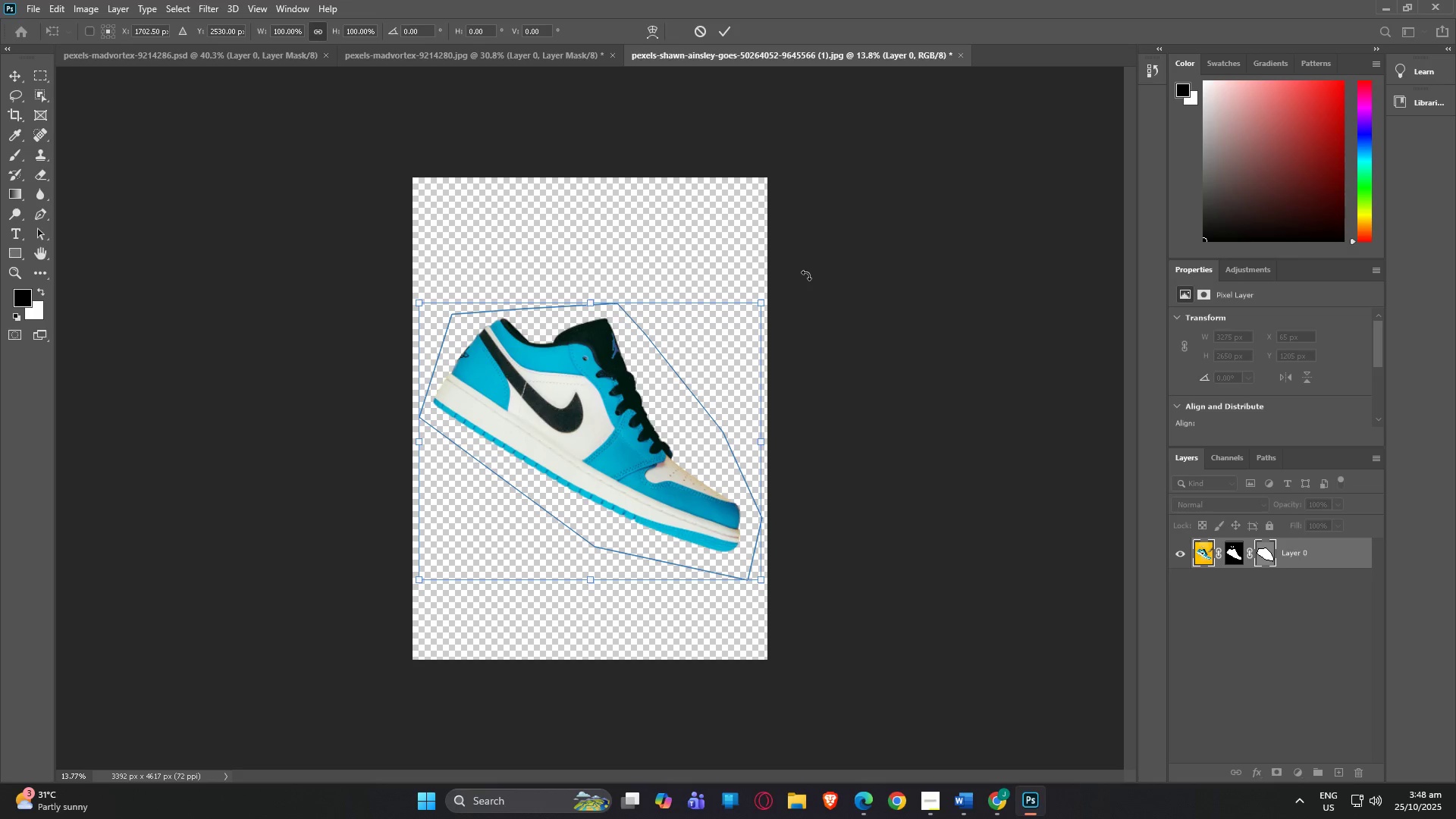 
left_click([806, 275])
 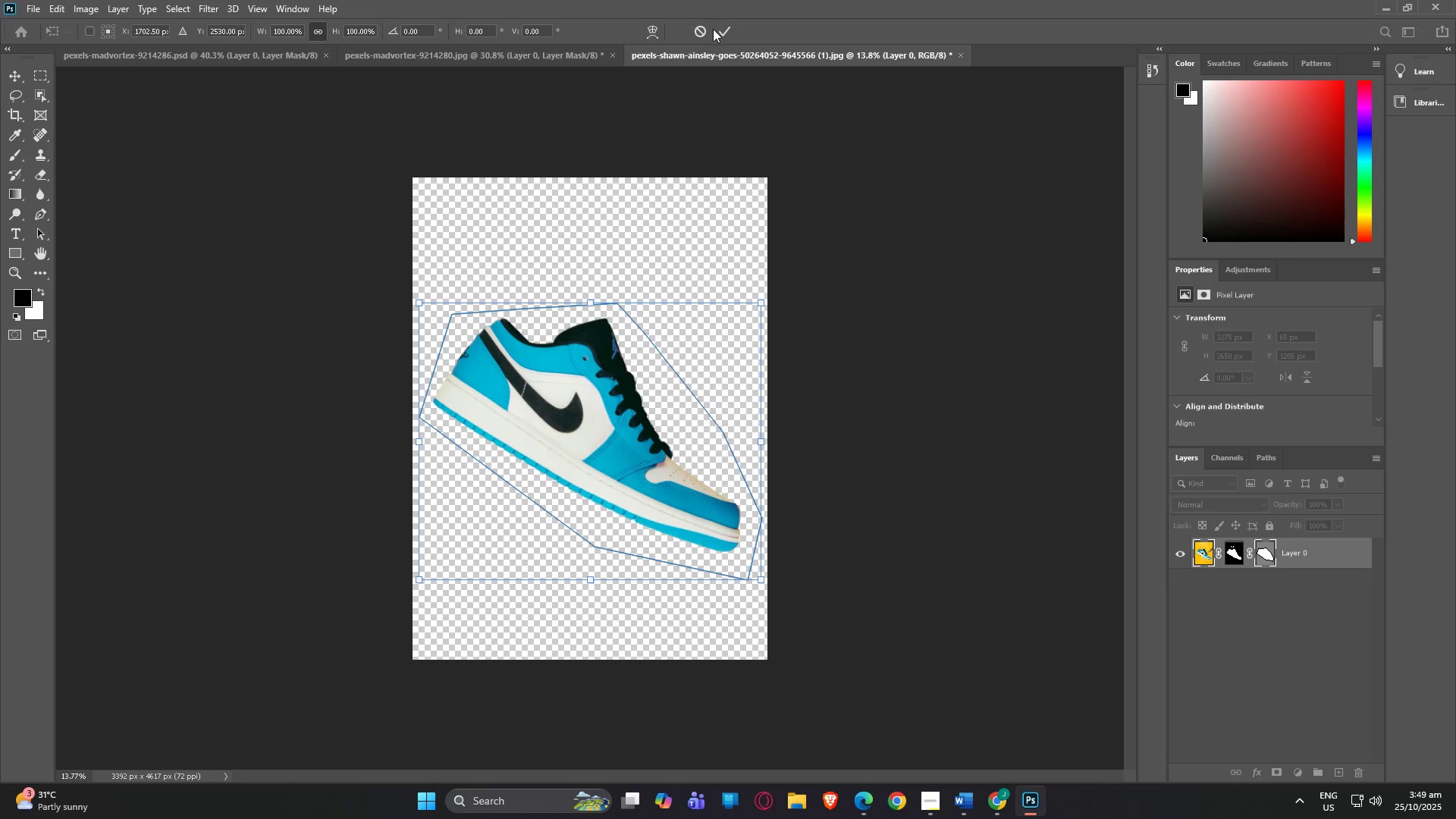 
key(Control+Z)
 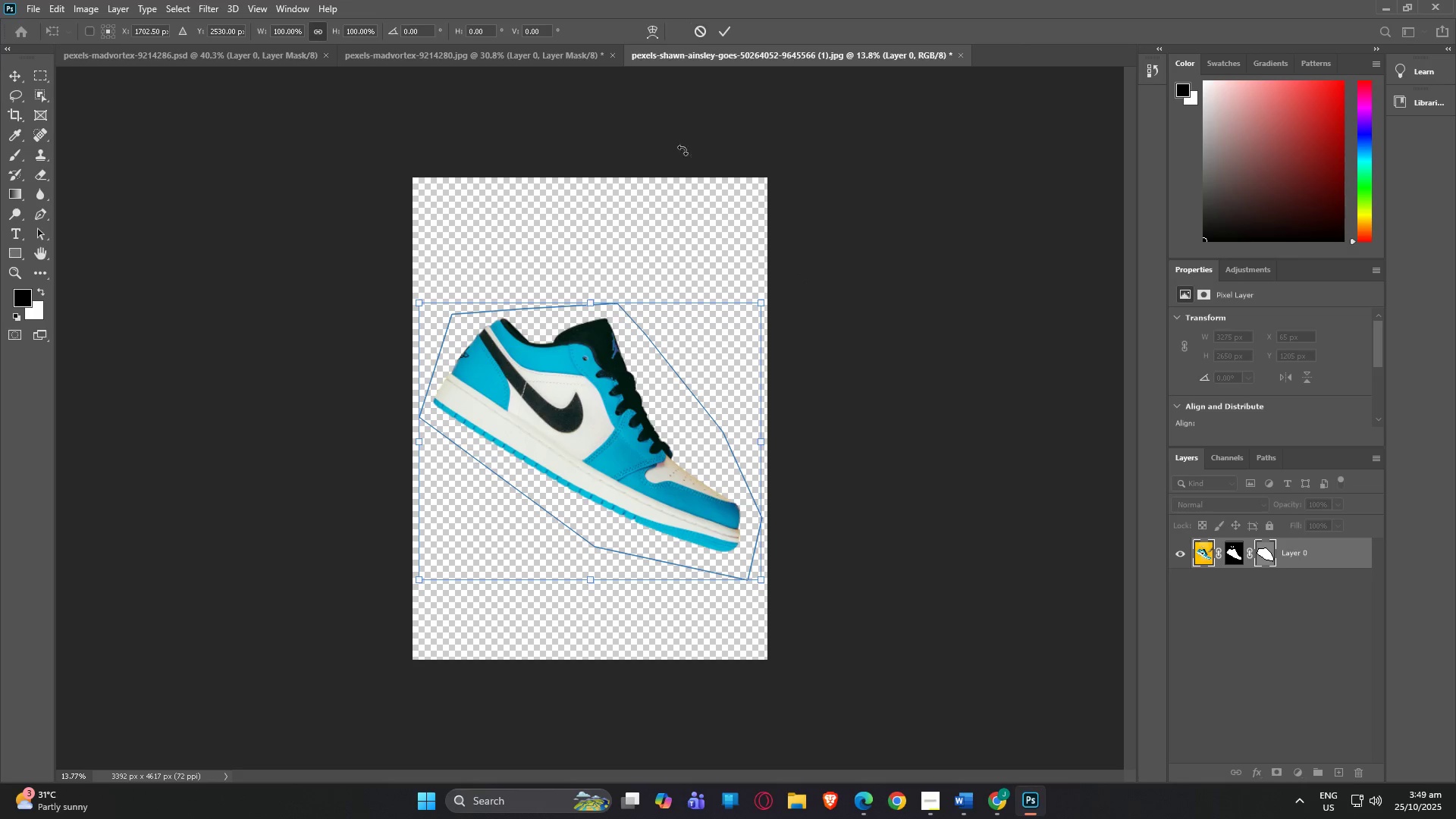 
key(Control+Z)
 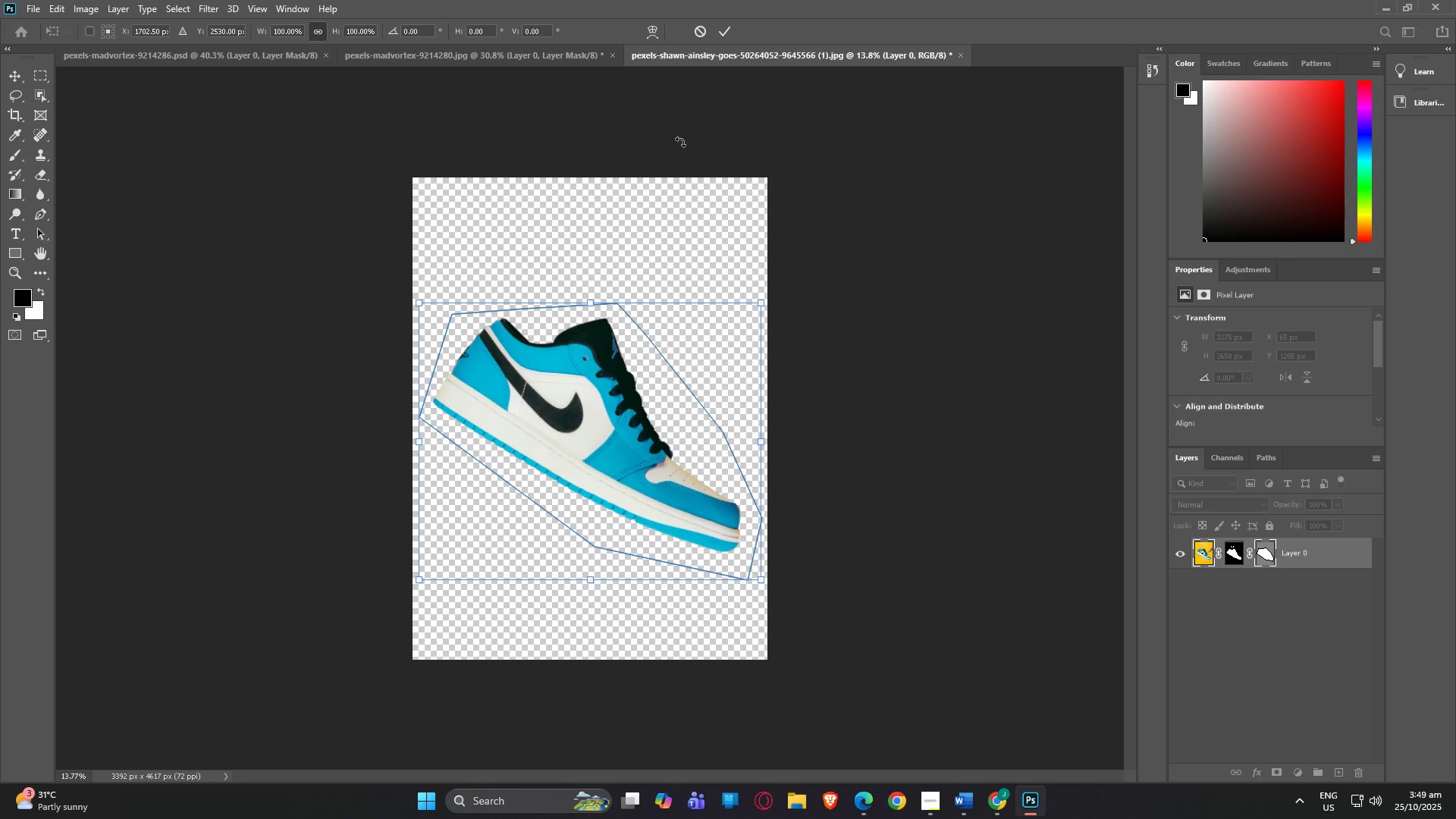 
key(Control+Z)
 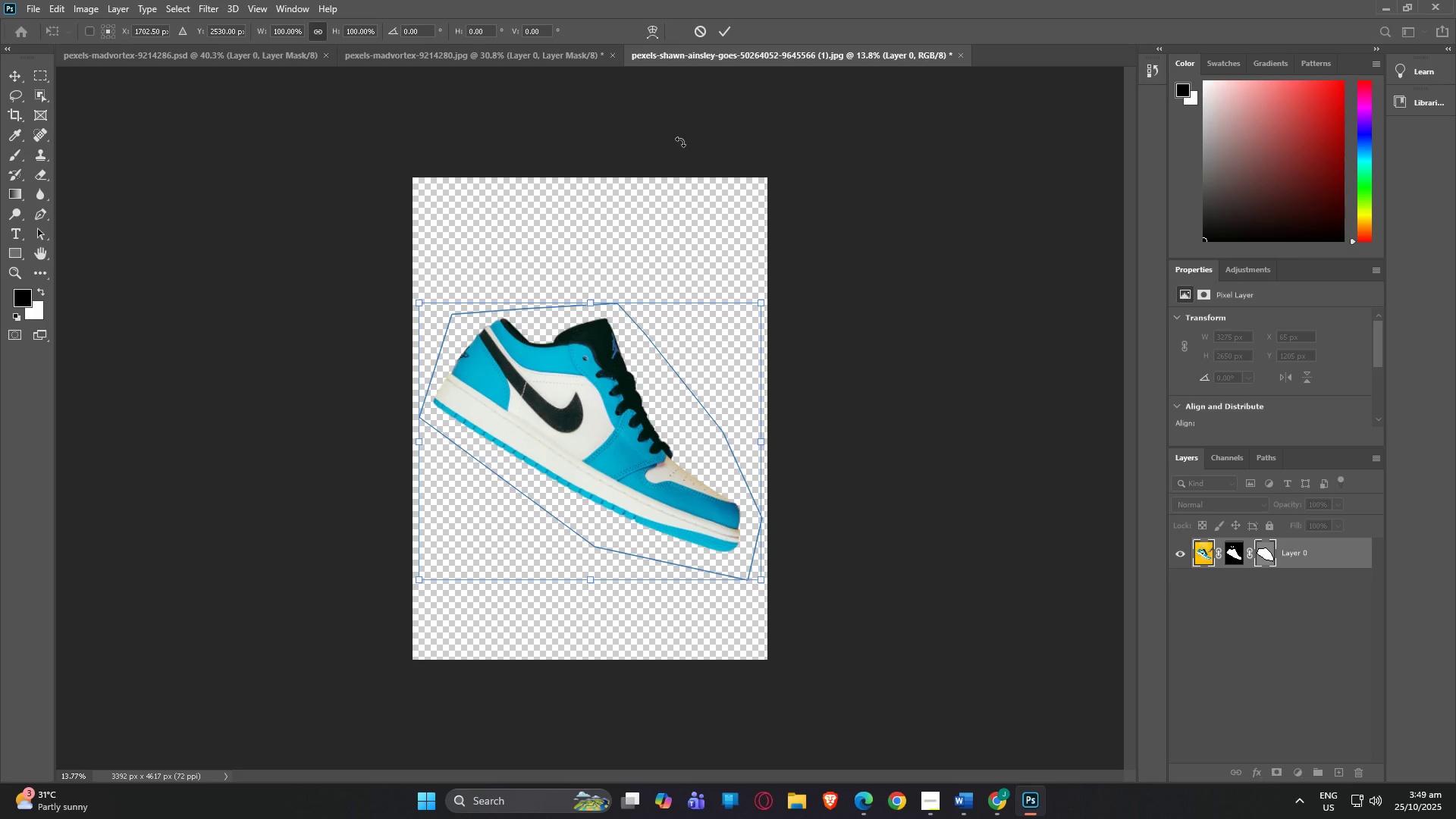 
key(Control+Z)
 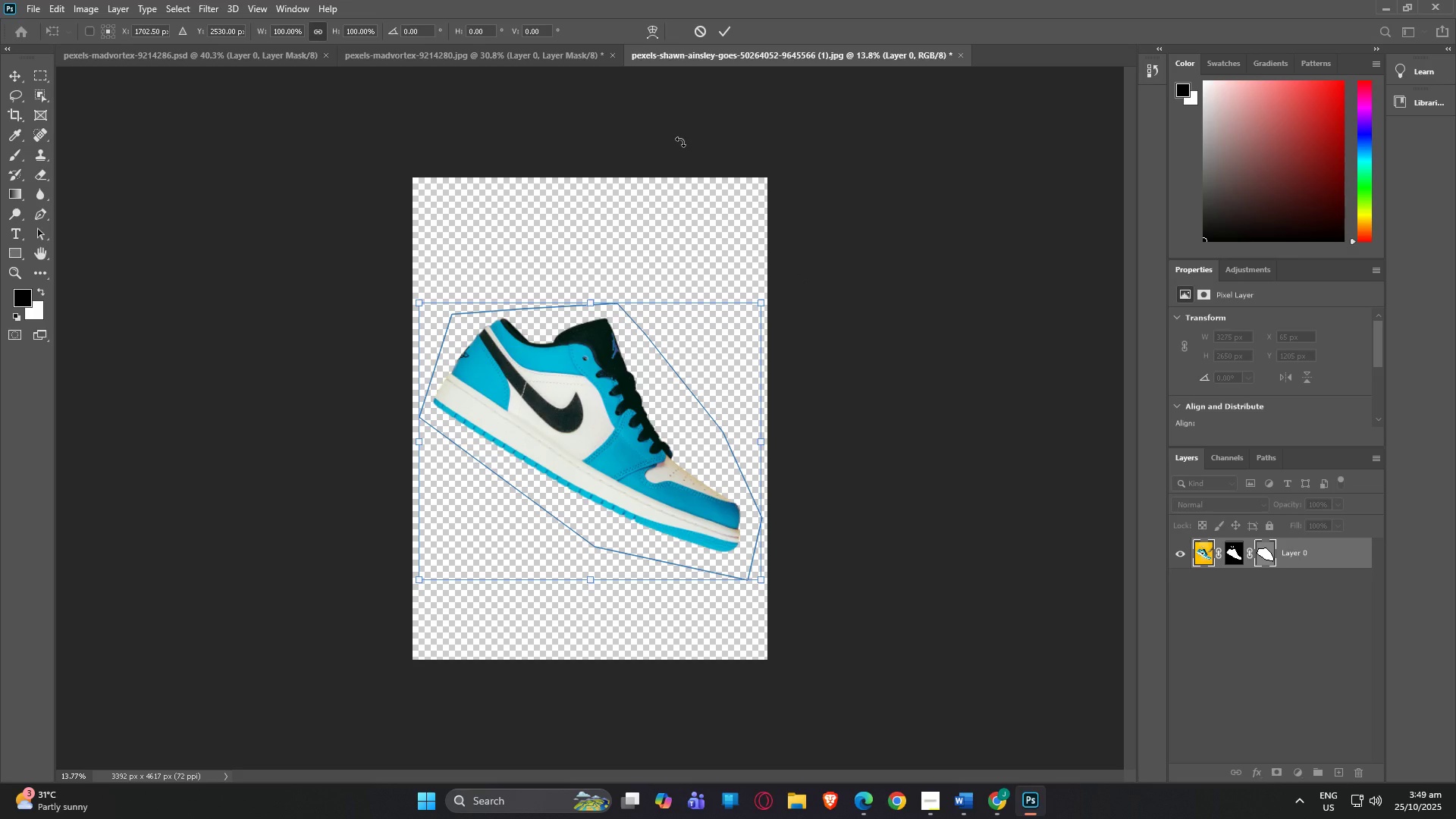 
key(Control+Z)
 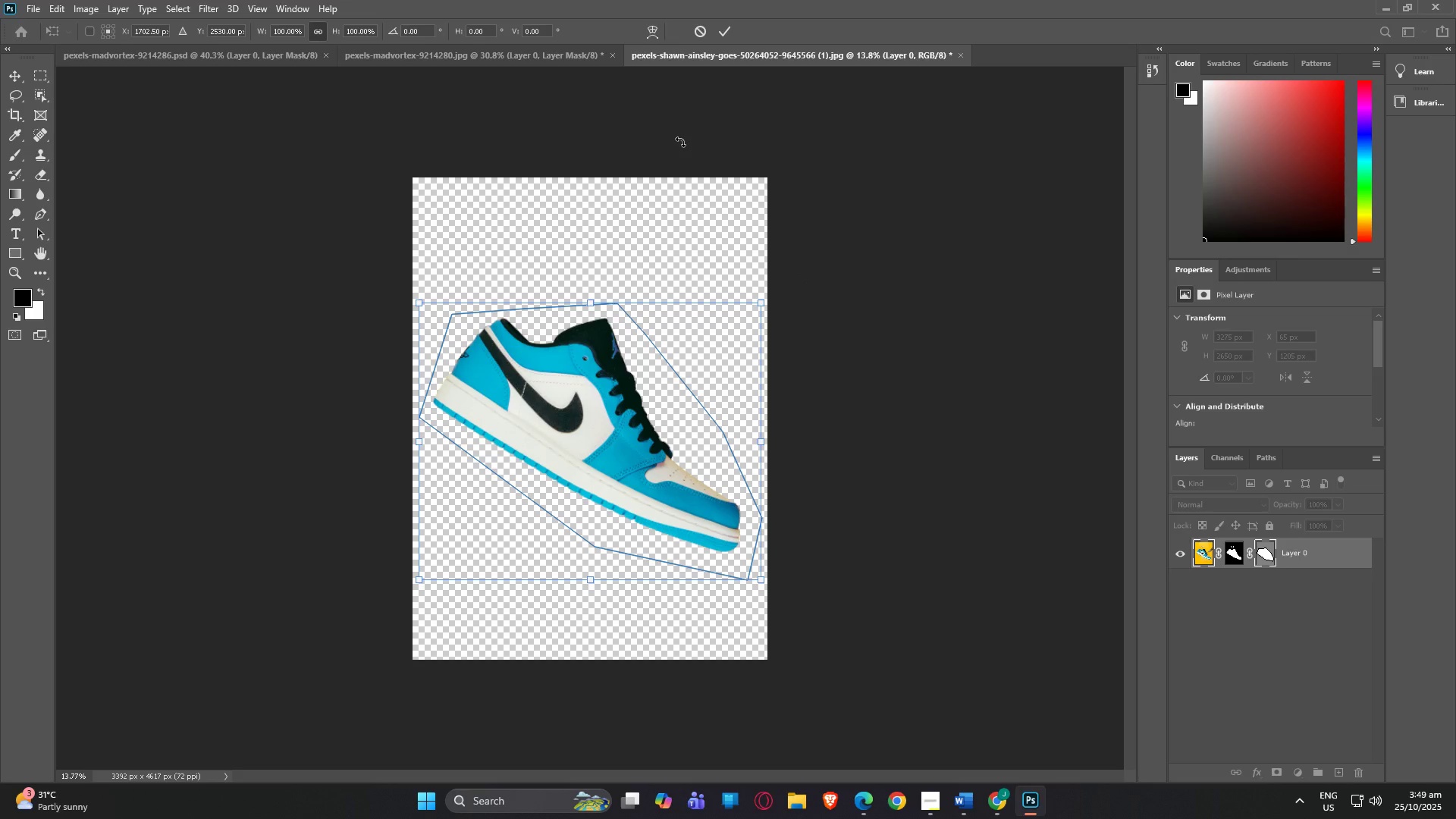 
key(Control+Z)
 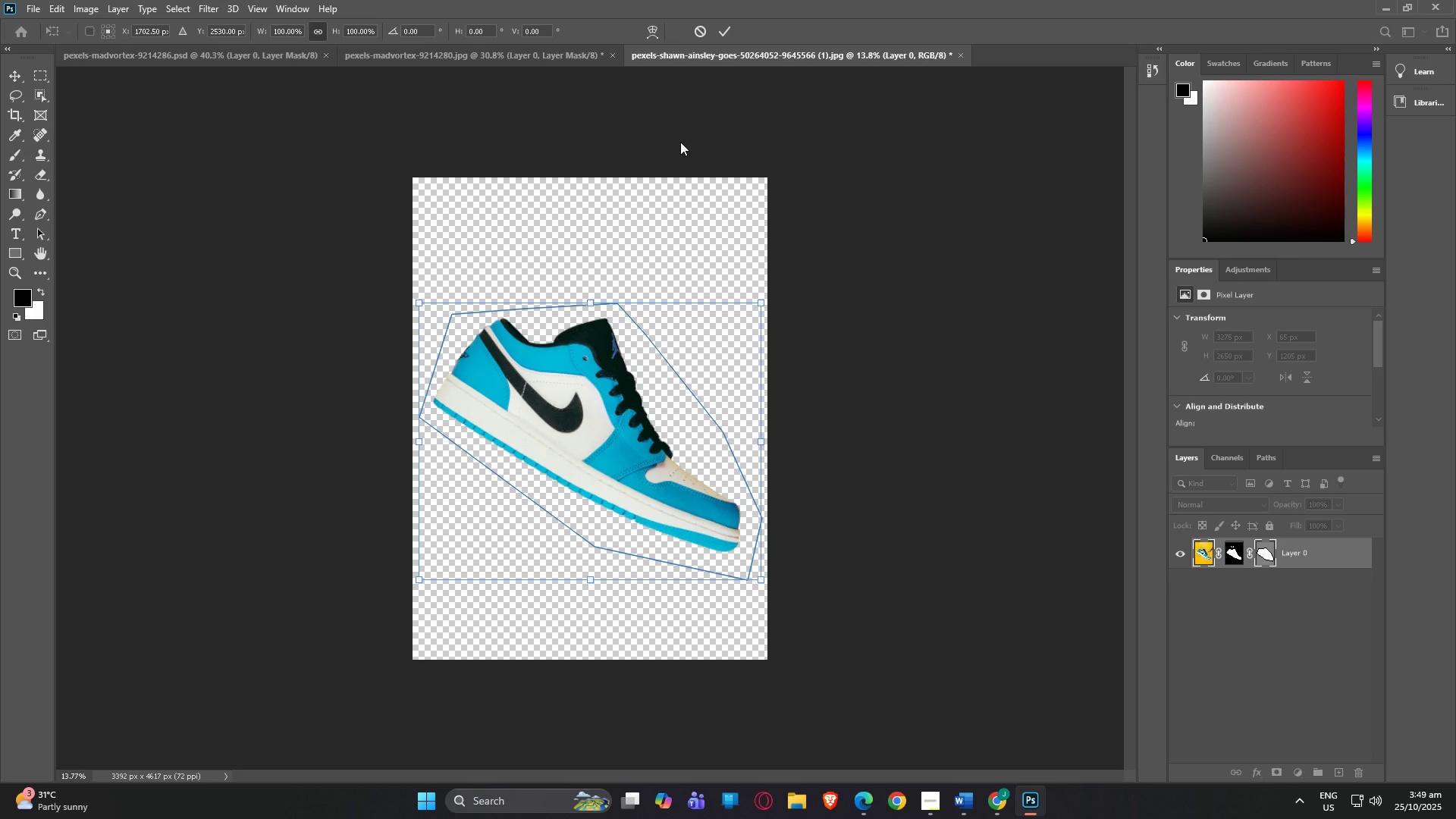 
key(Control+Z)
 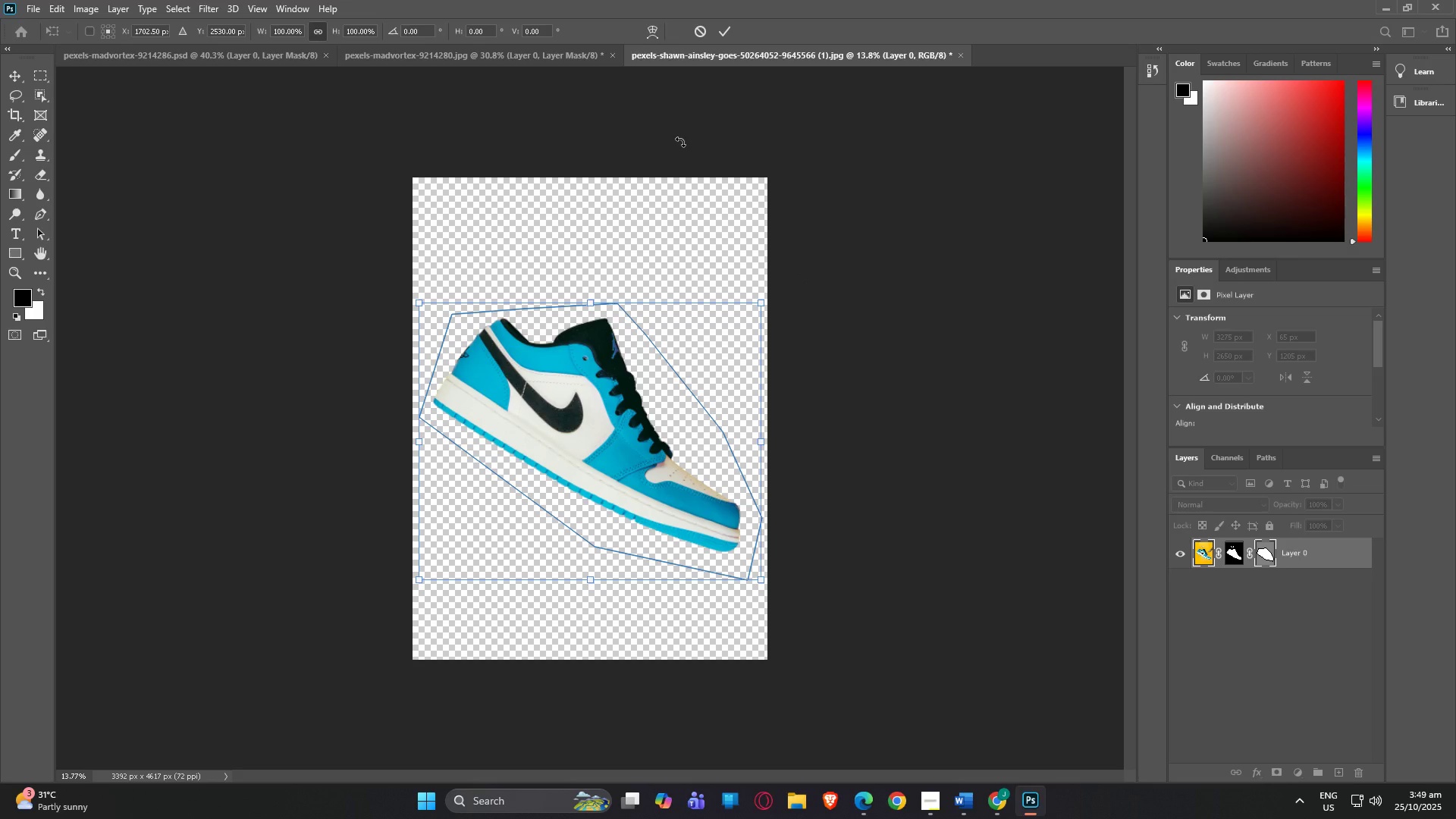 
key(Control+Z)
 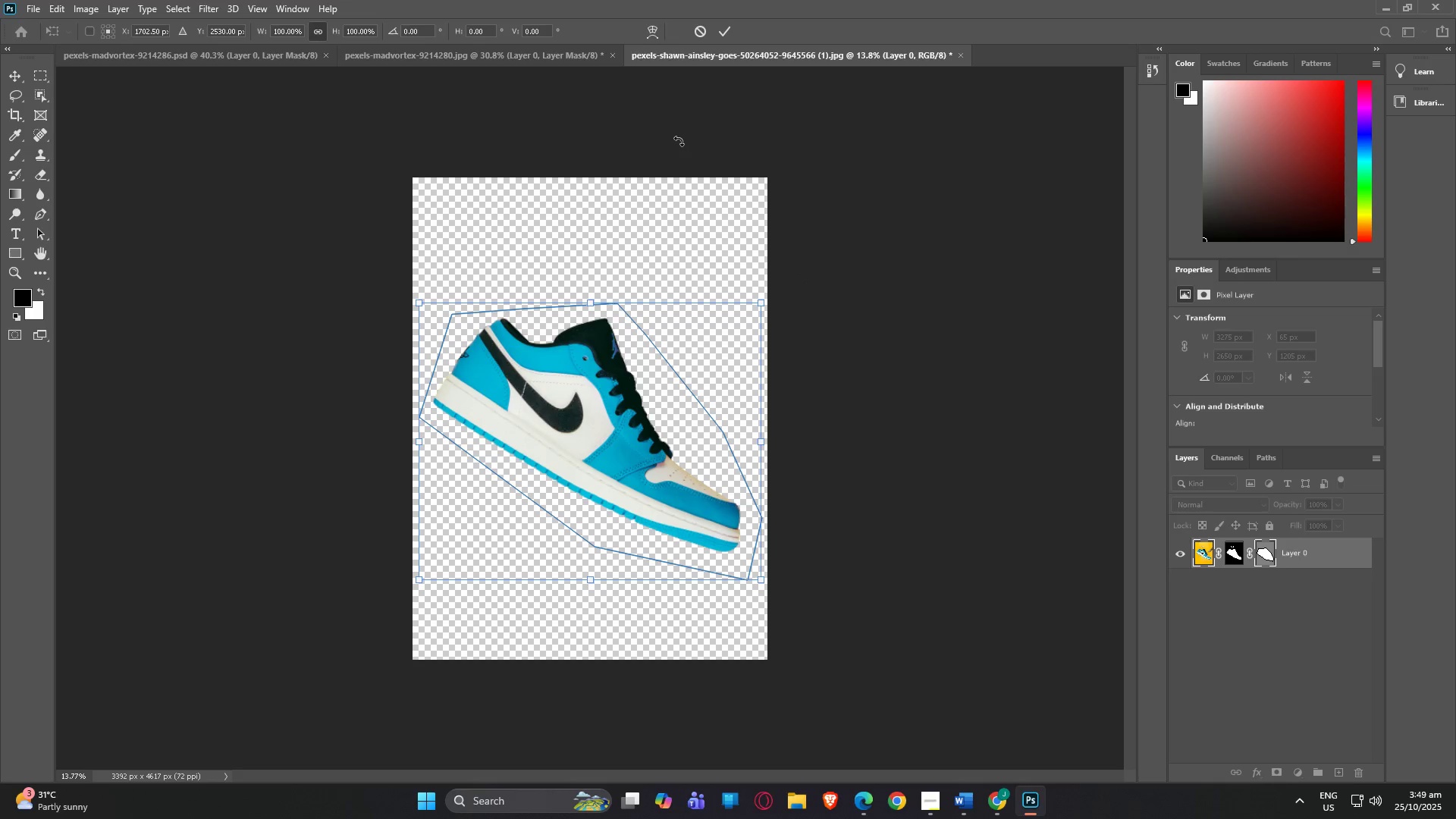 
key(Control+Z)
 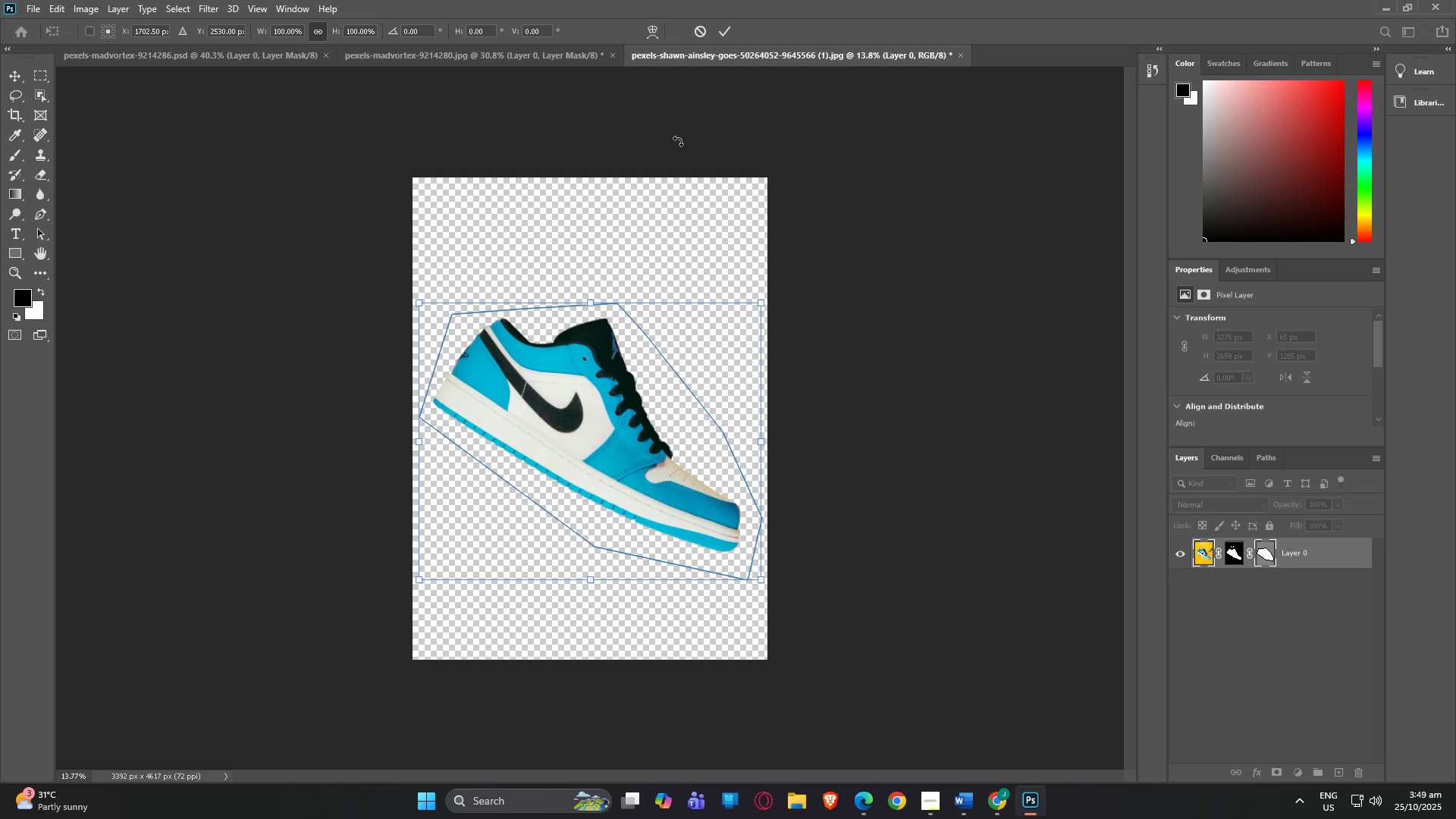 
key(Control+Z)
 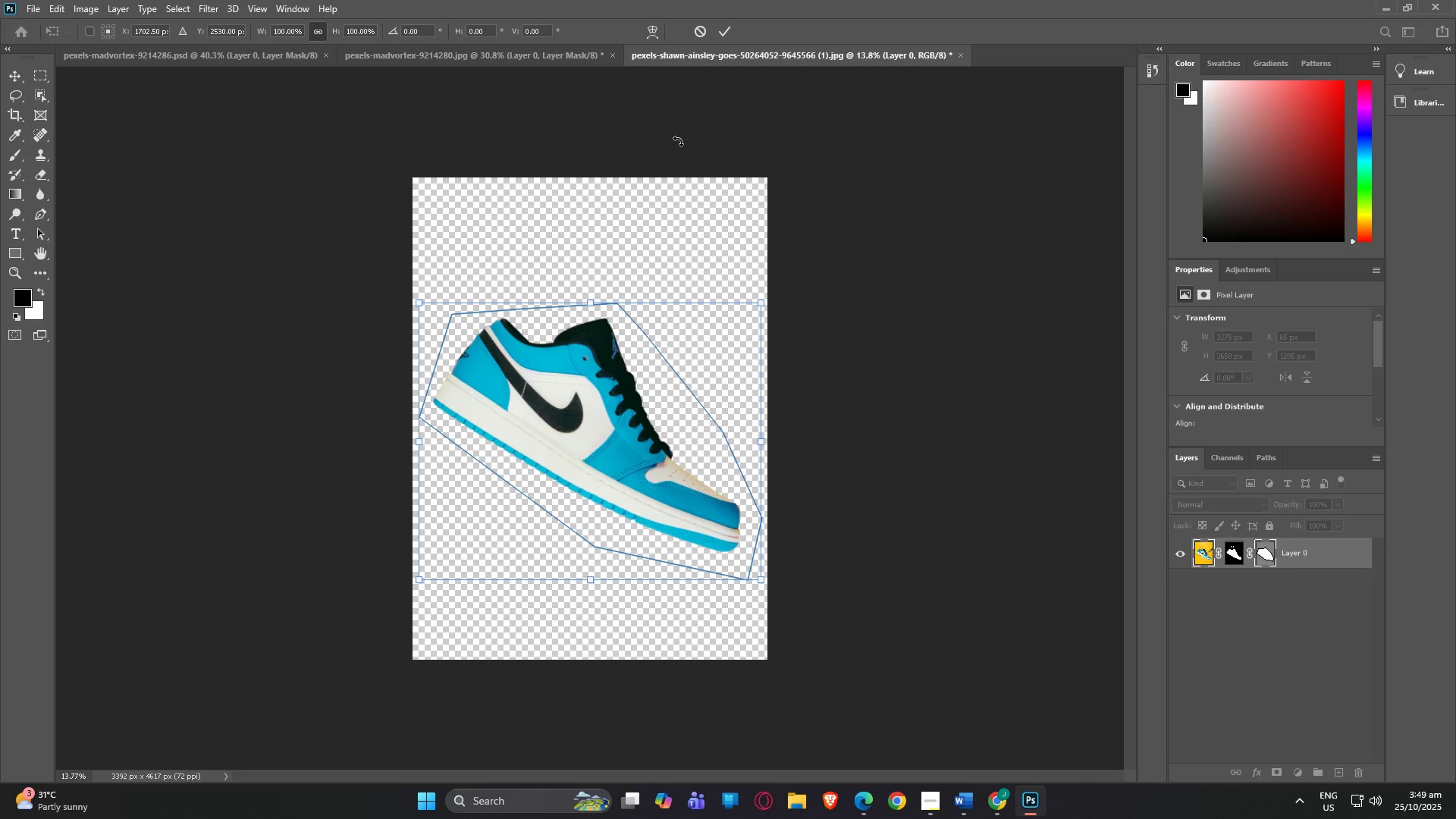 
key(Control+Z)
 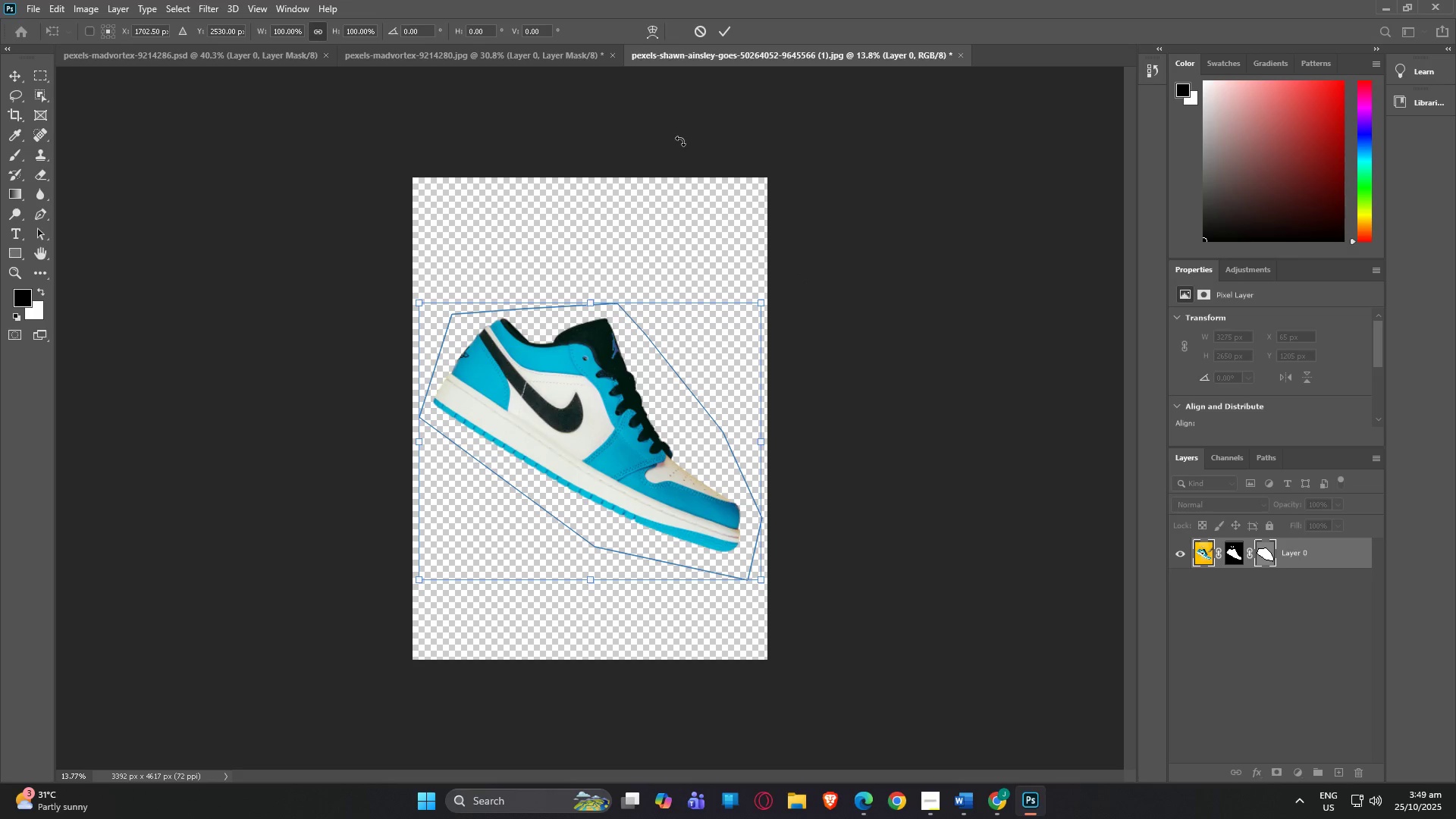 
key(Control+Z)
 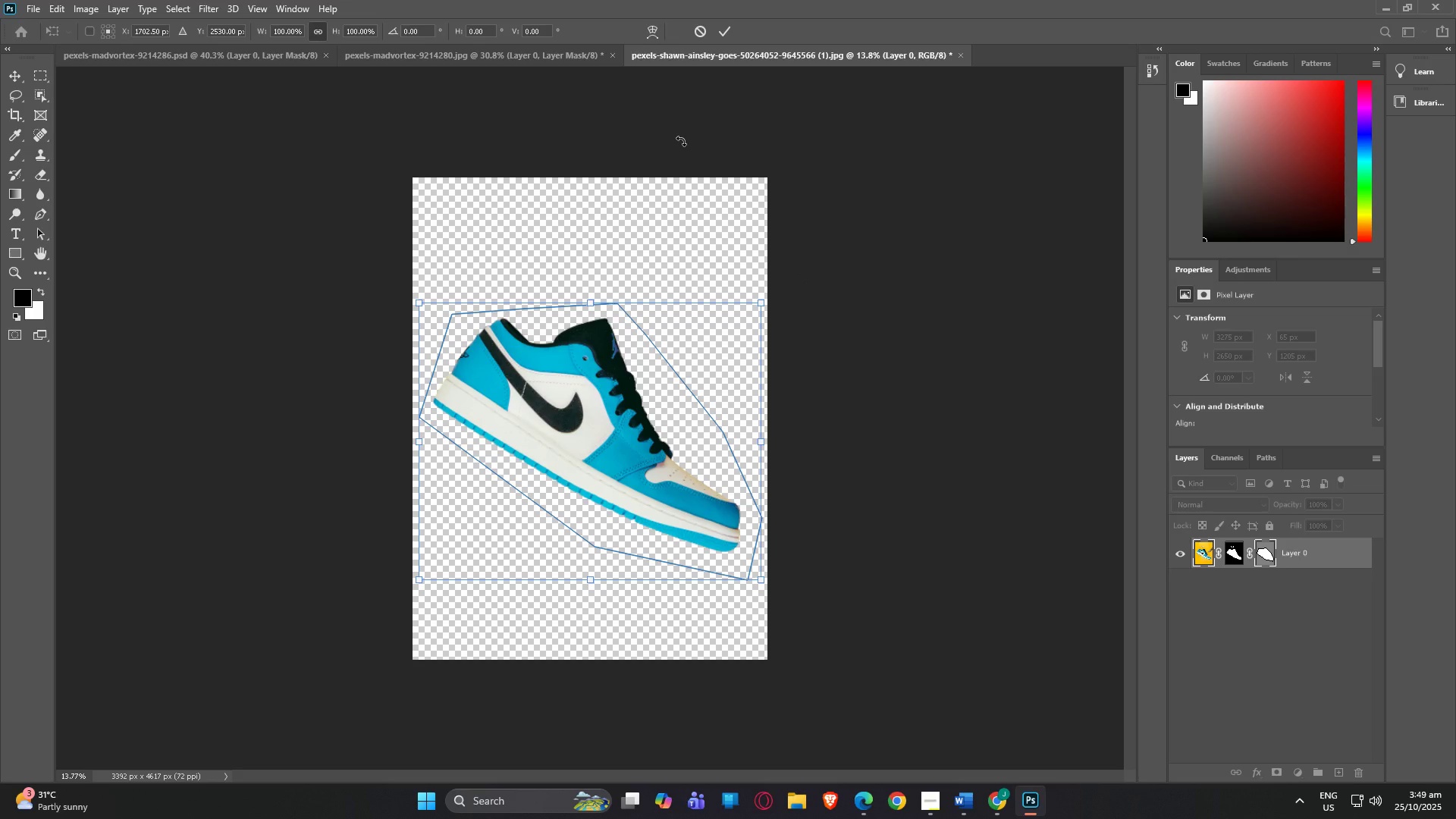 
key(Control+Z)
 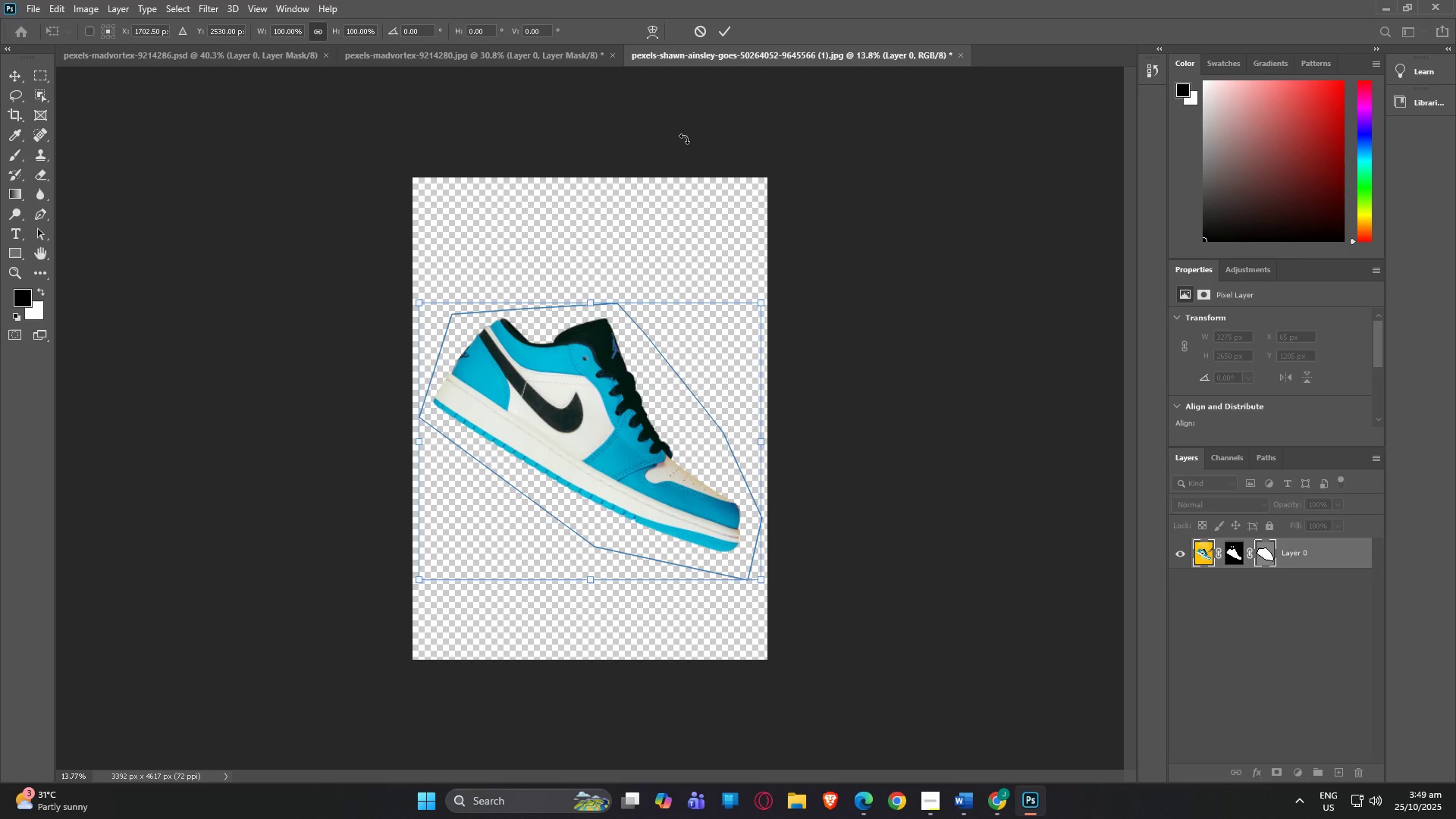 
key(Control+Z)
 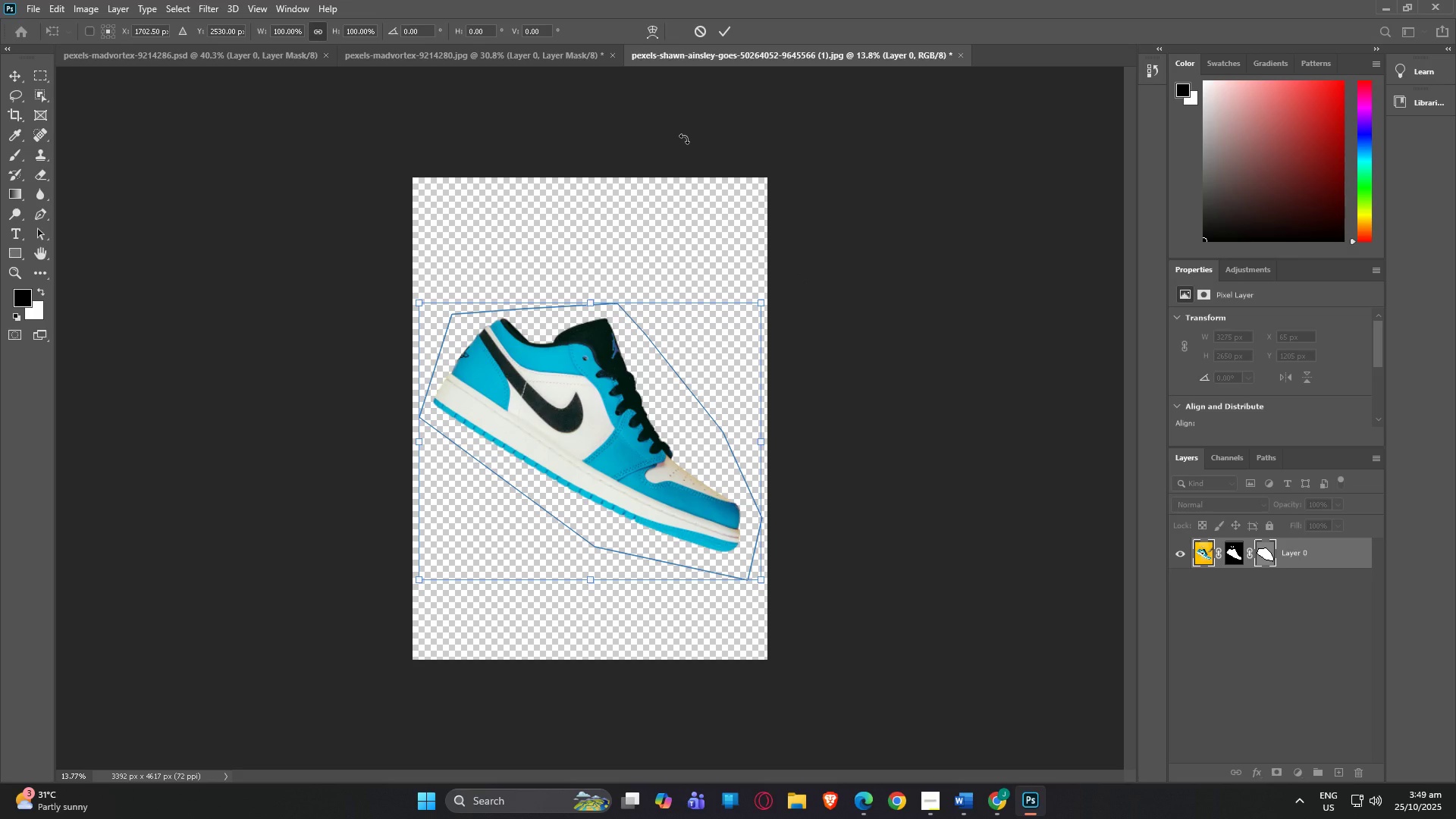 
key(Control+Z)
 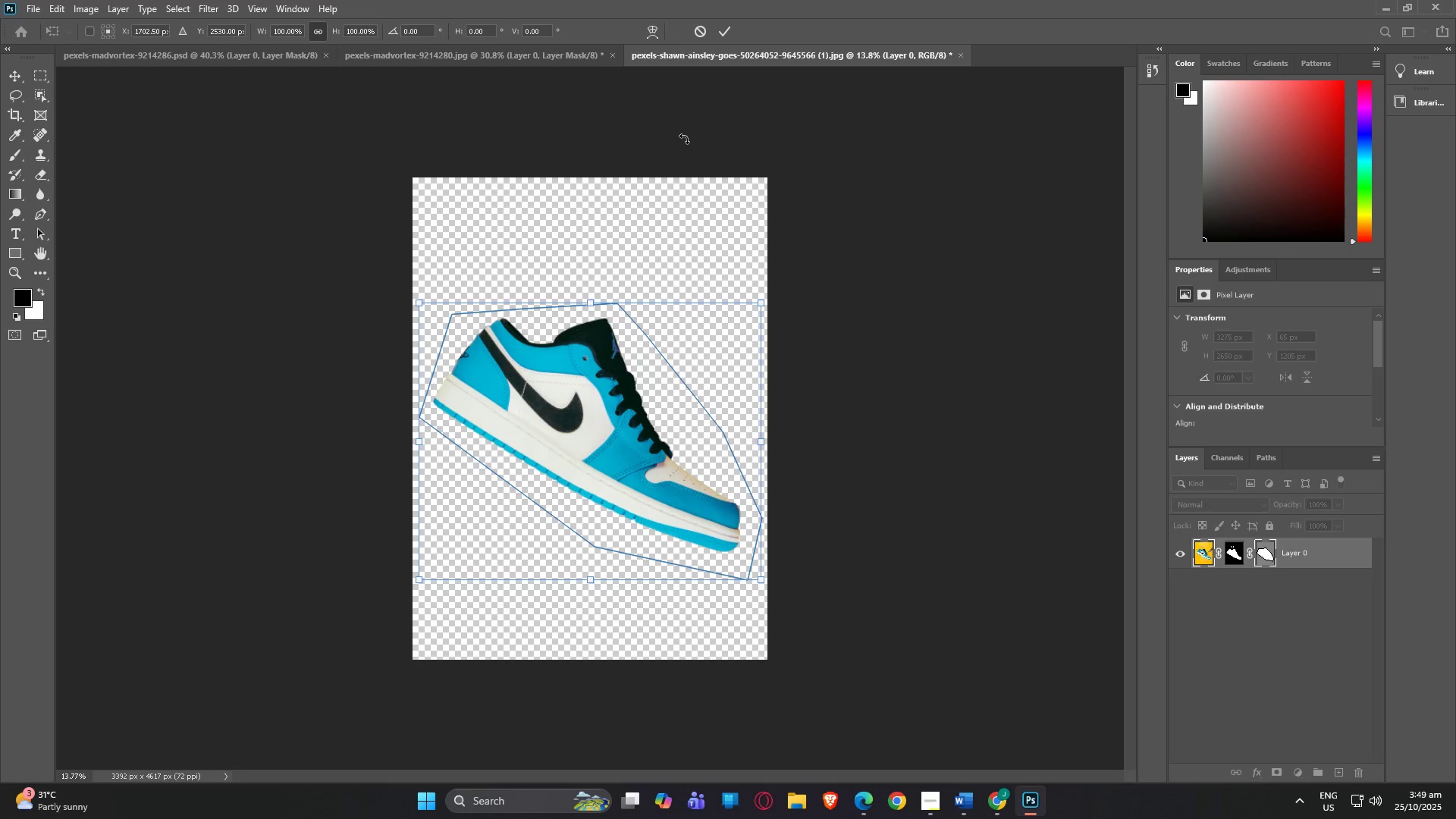 
key(Control+Z)
 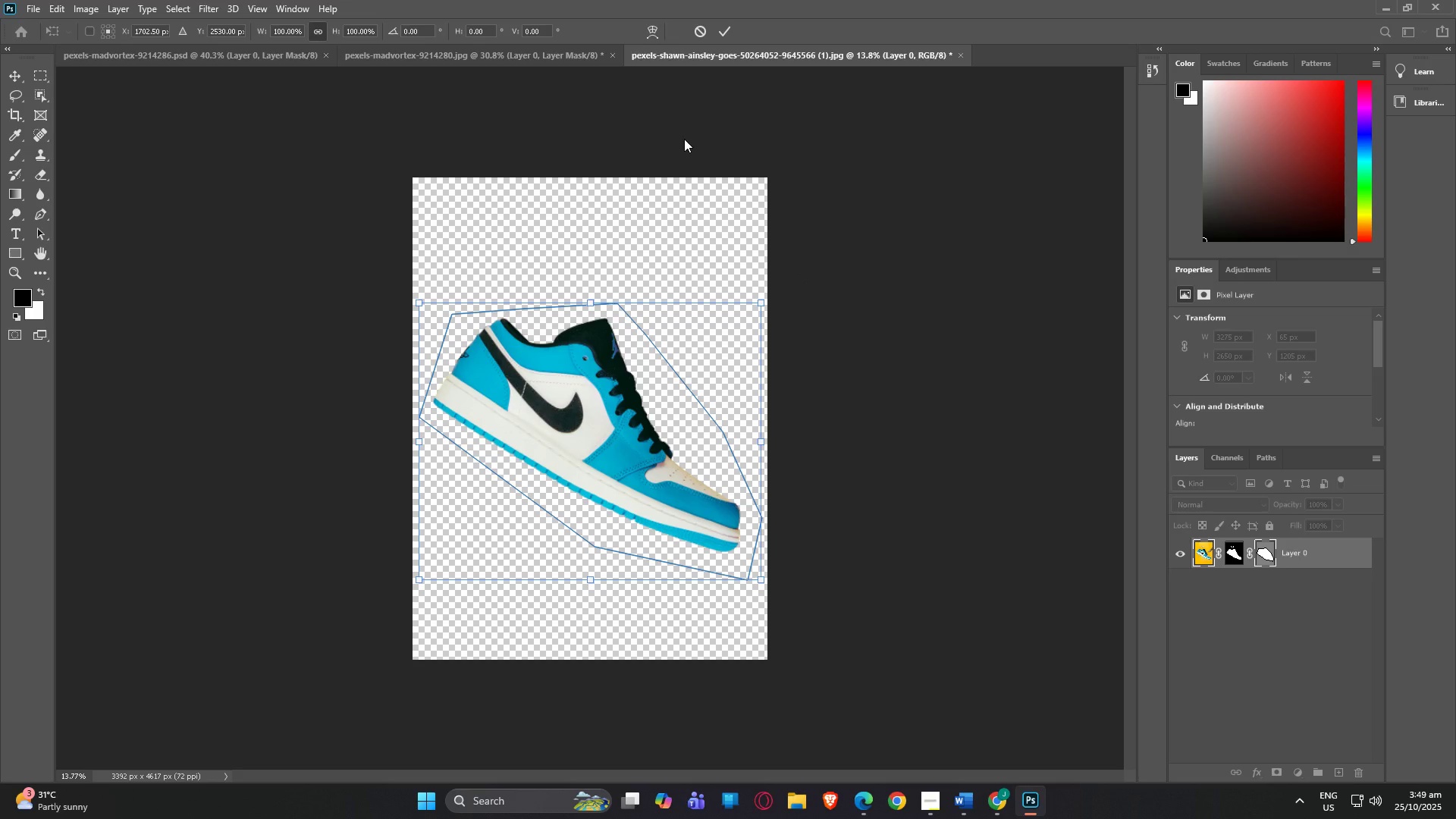 
key(A)
 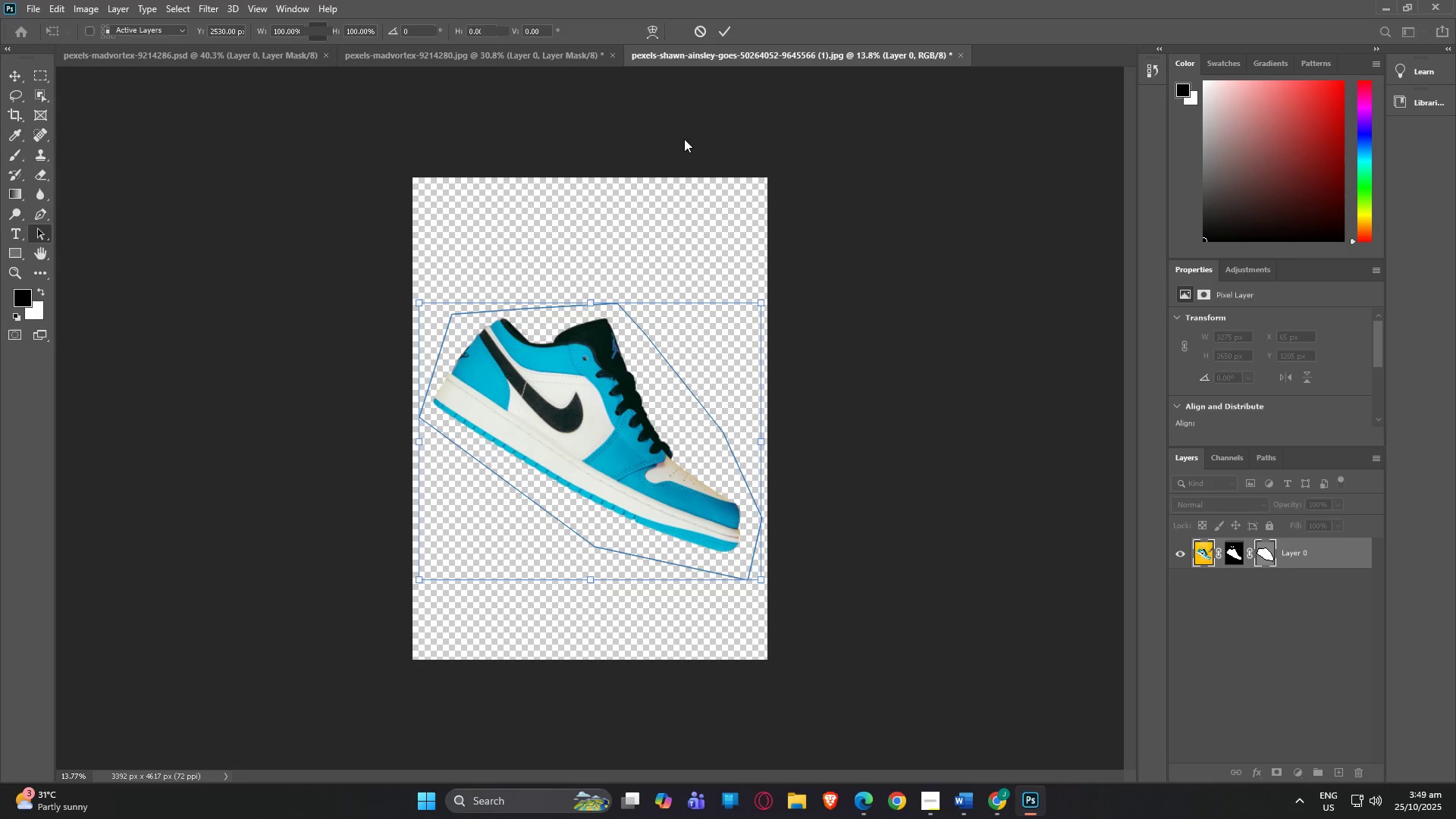 
left_click([684, 139])
 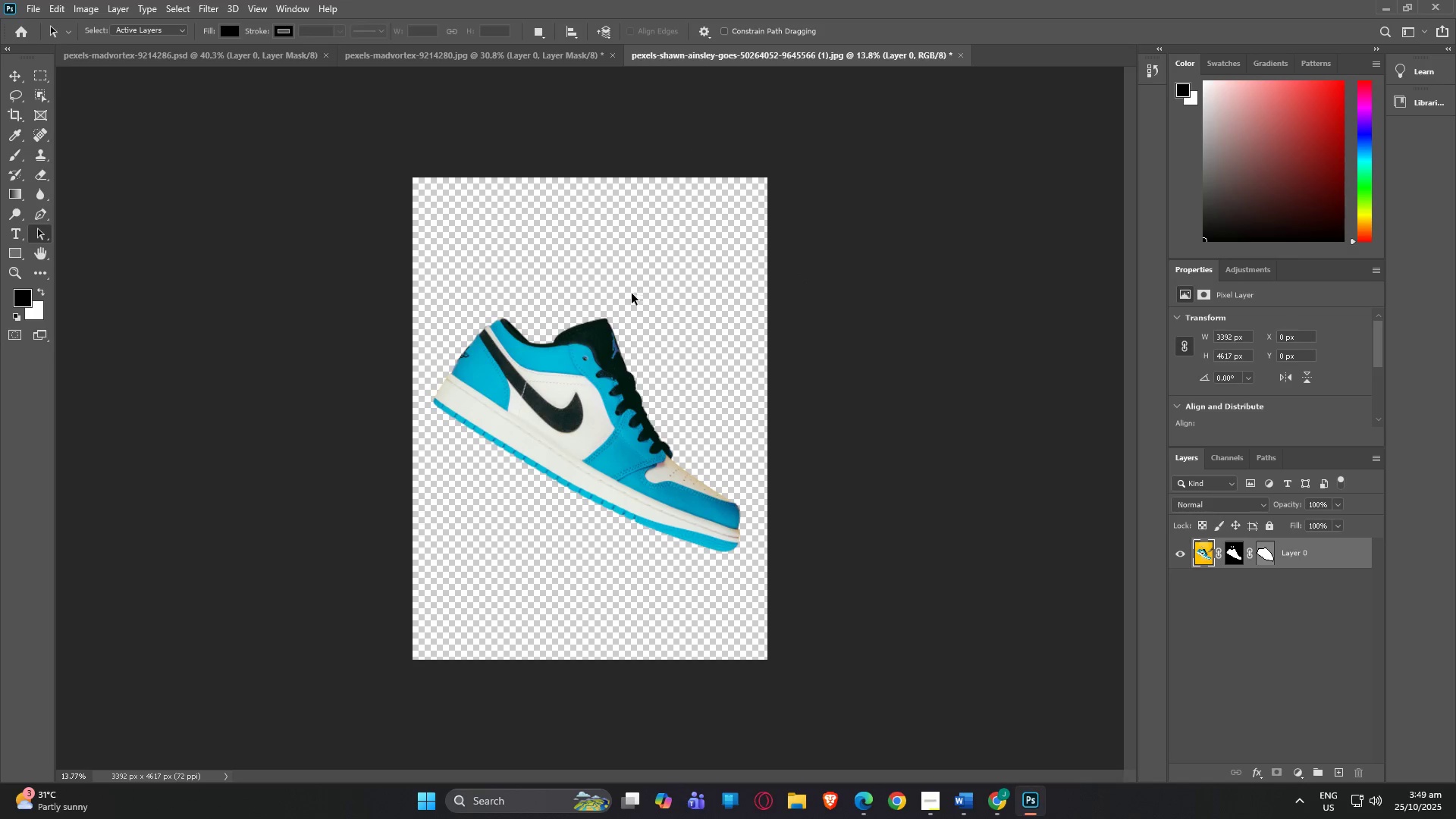 
left_click([586, 370])
 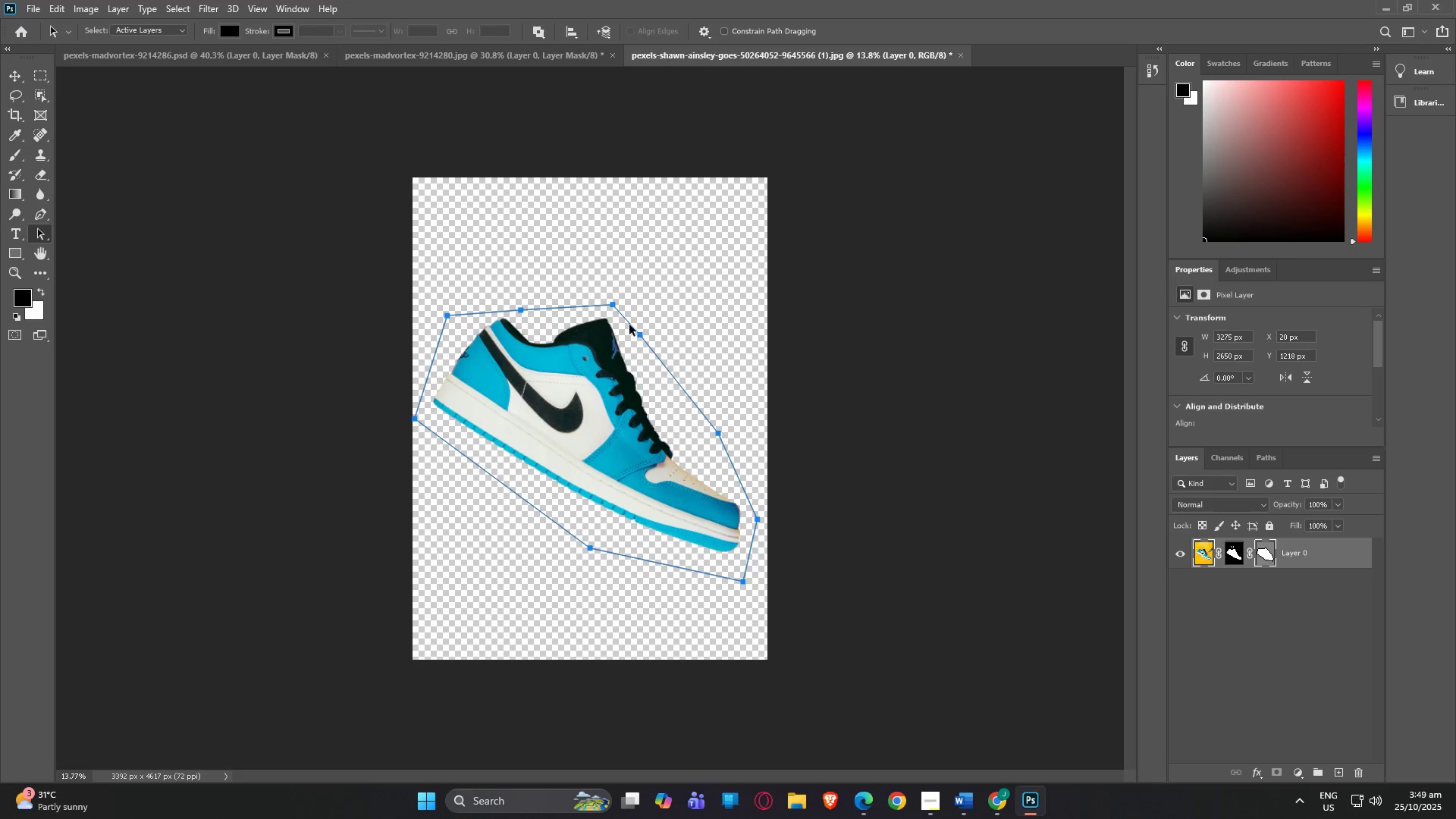 
wait(5.39)
 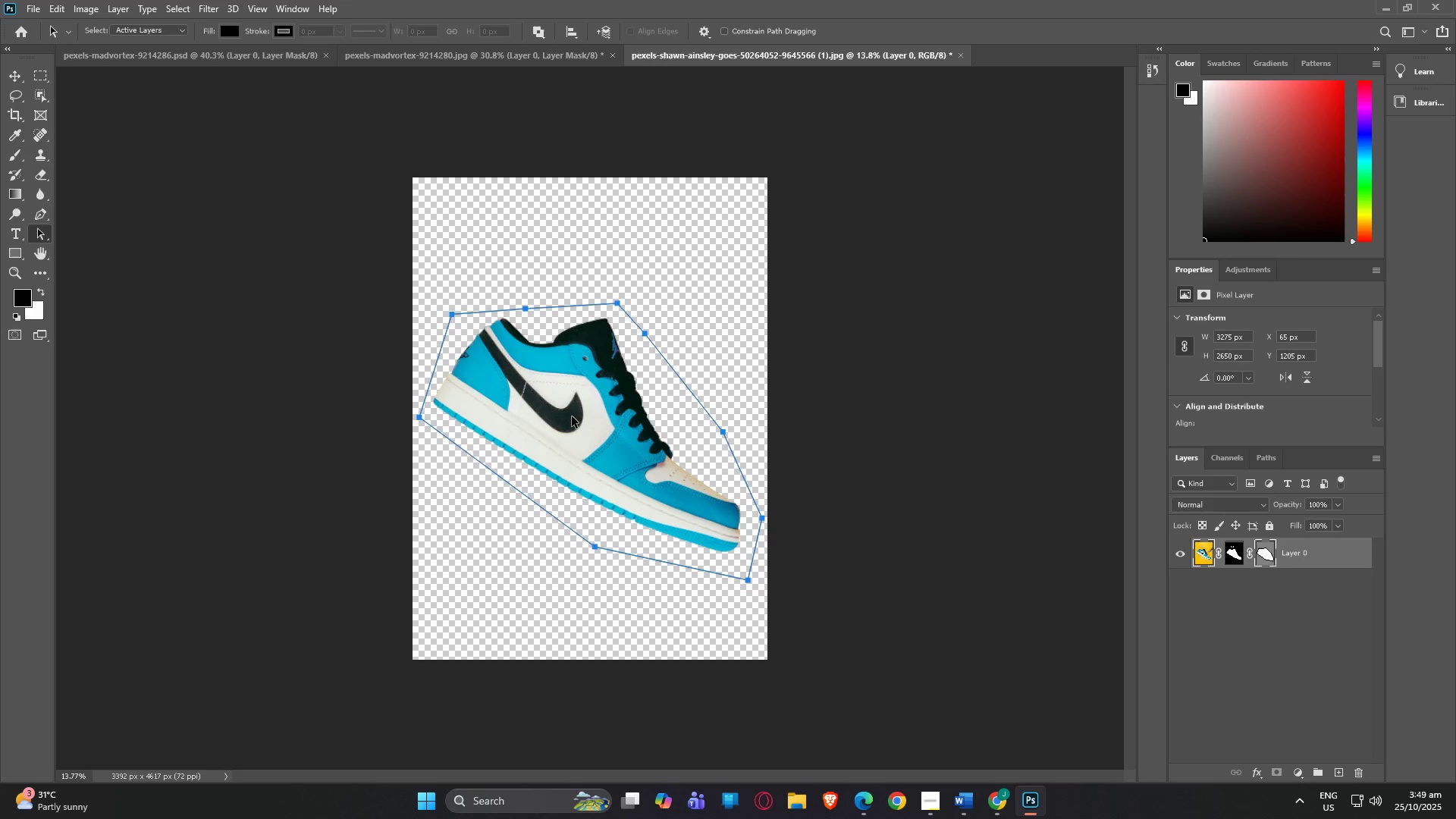 
left_click([1202, 559])
 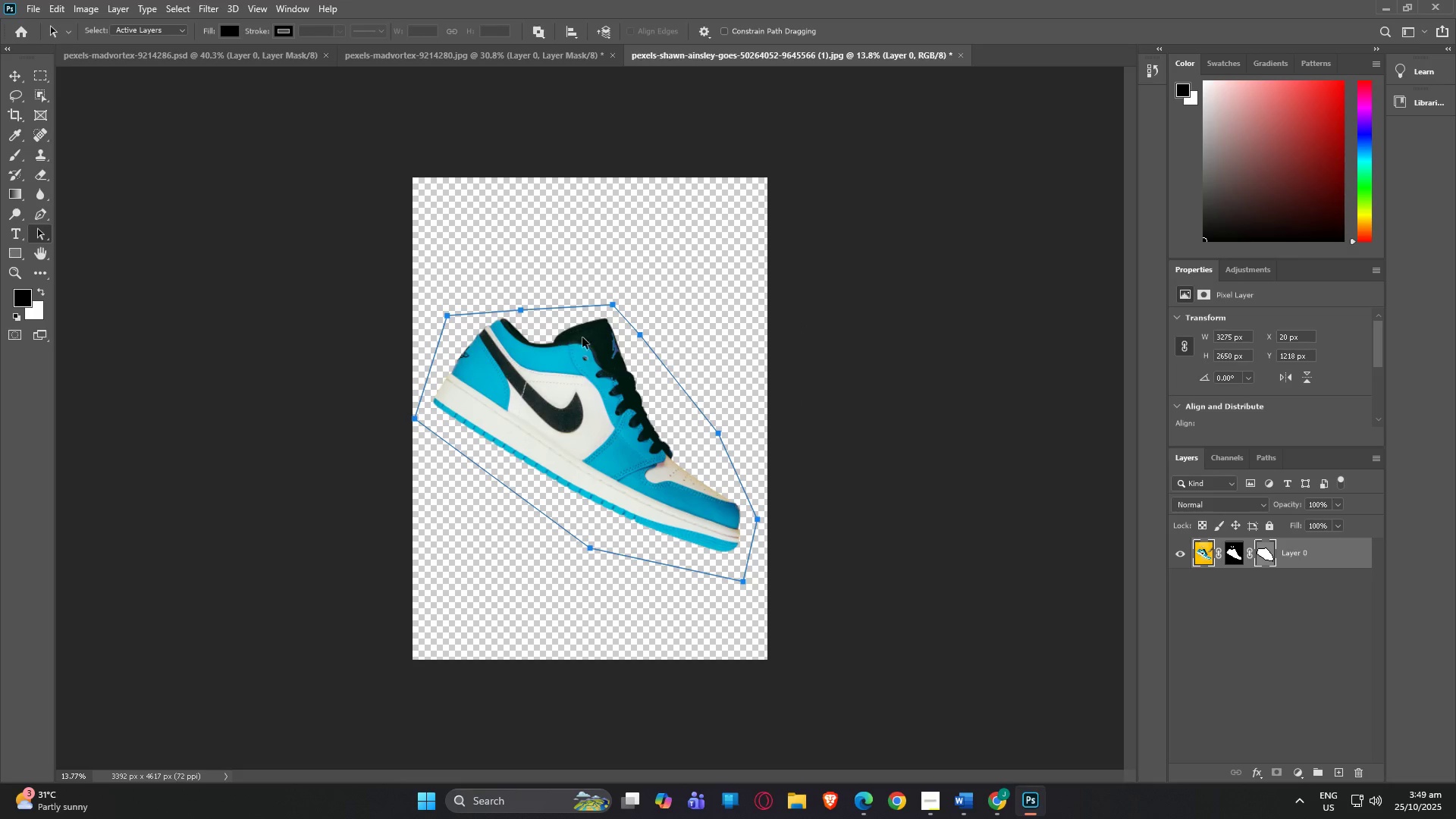 
key(Control+T)
 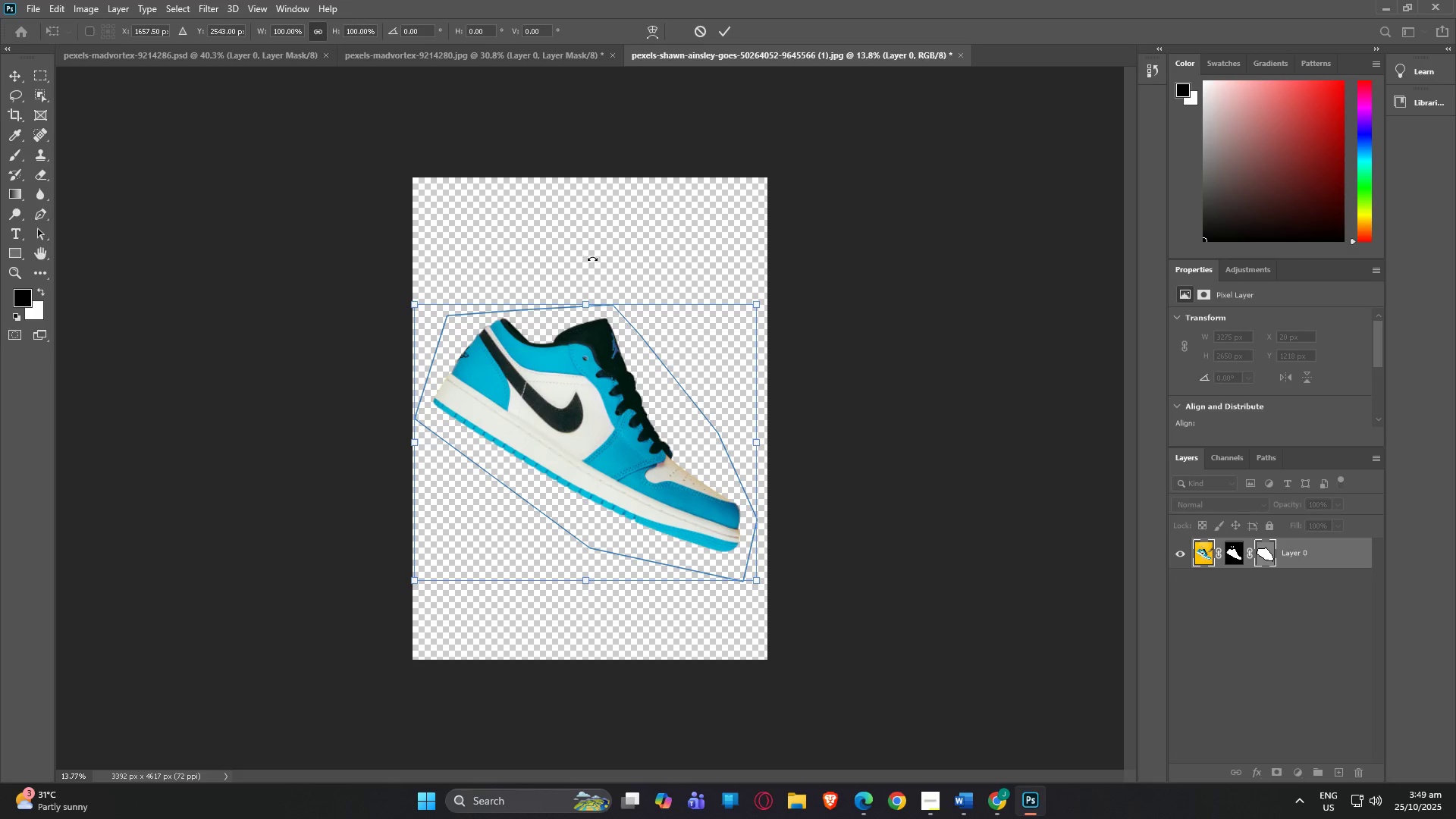 
left_click([592, 258])
 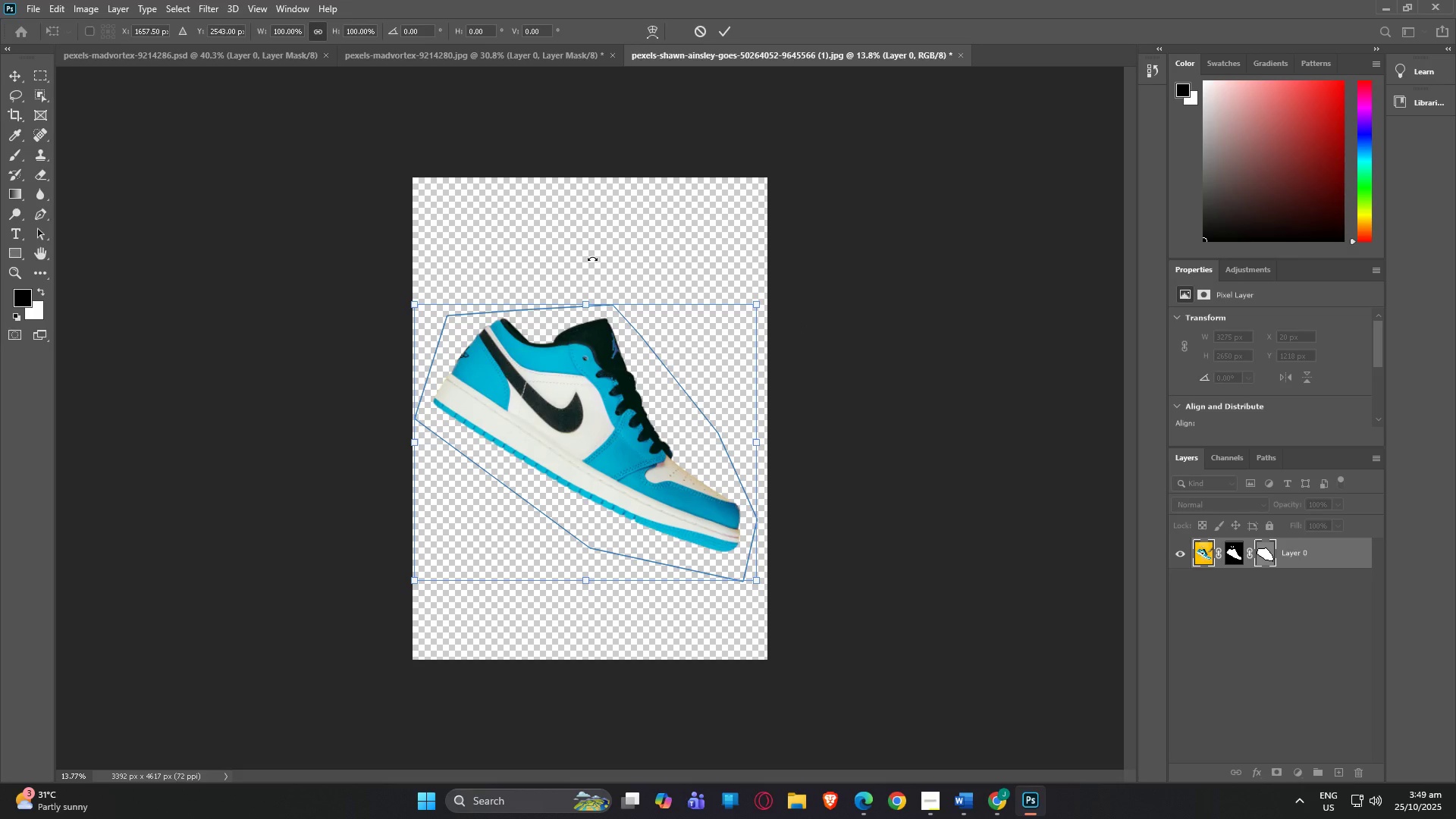 
key(A)
 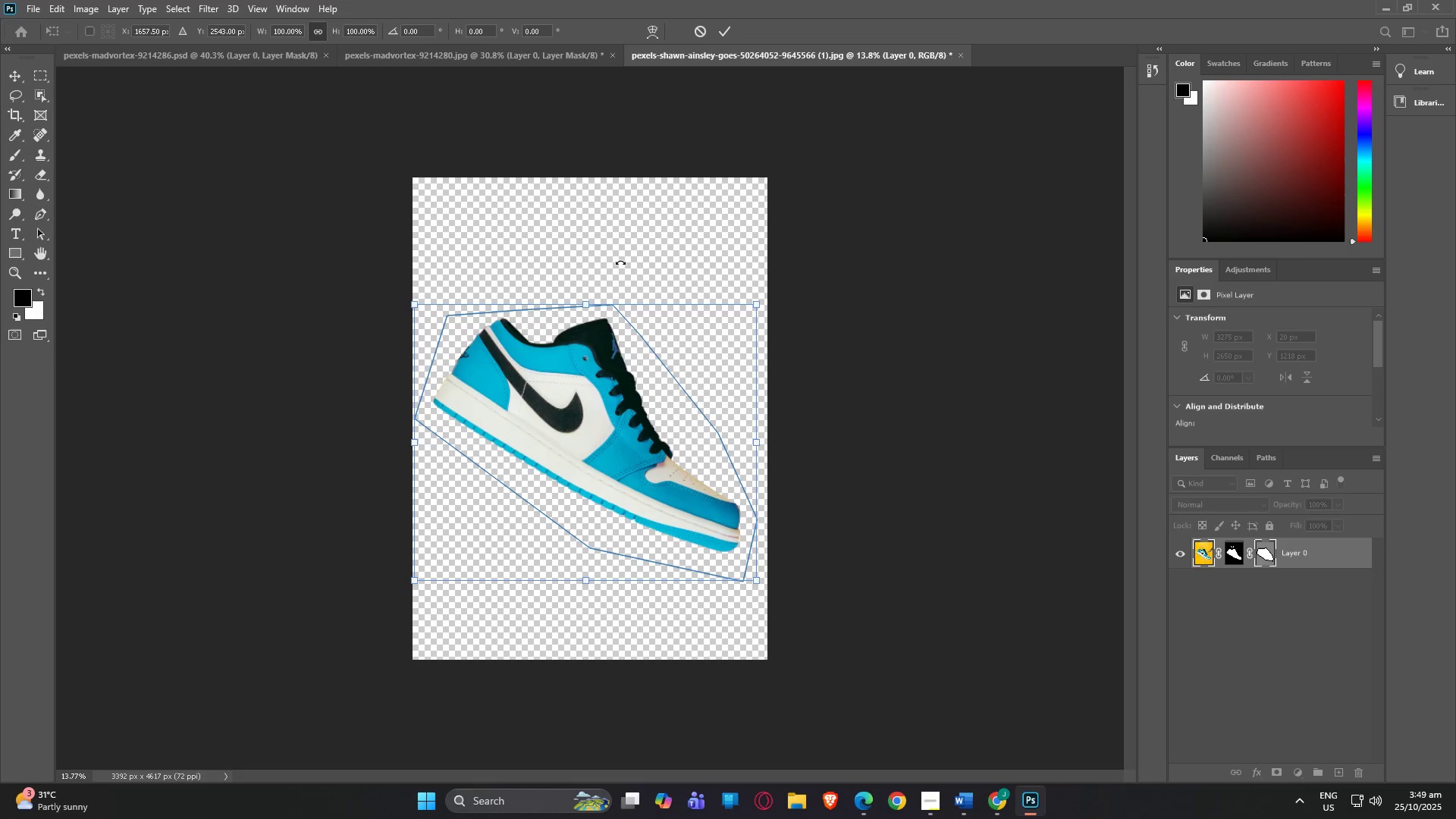 
left_click([620, 262])
 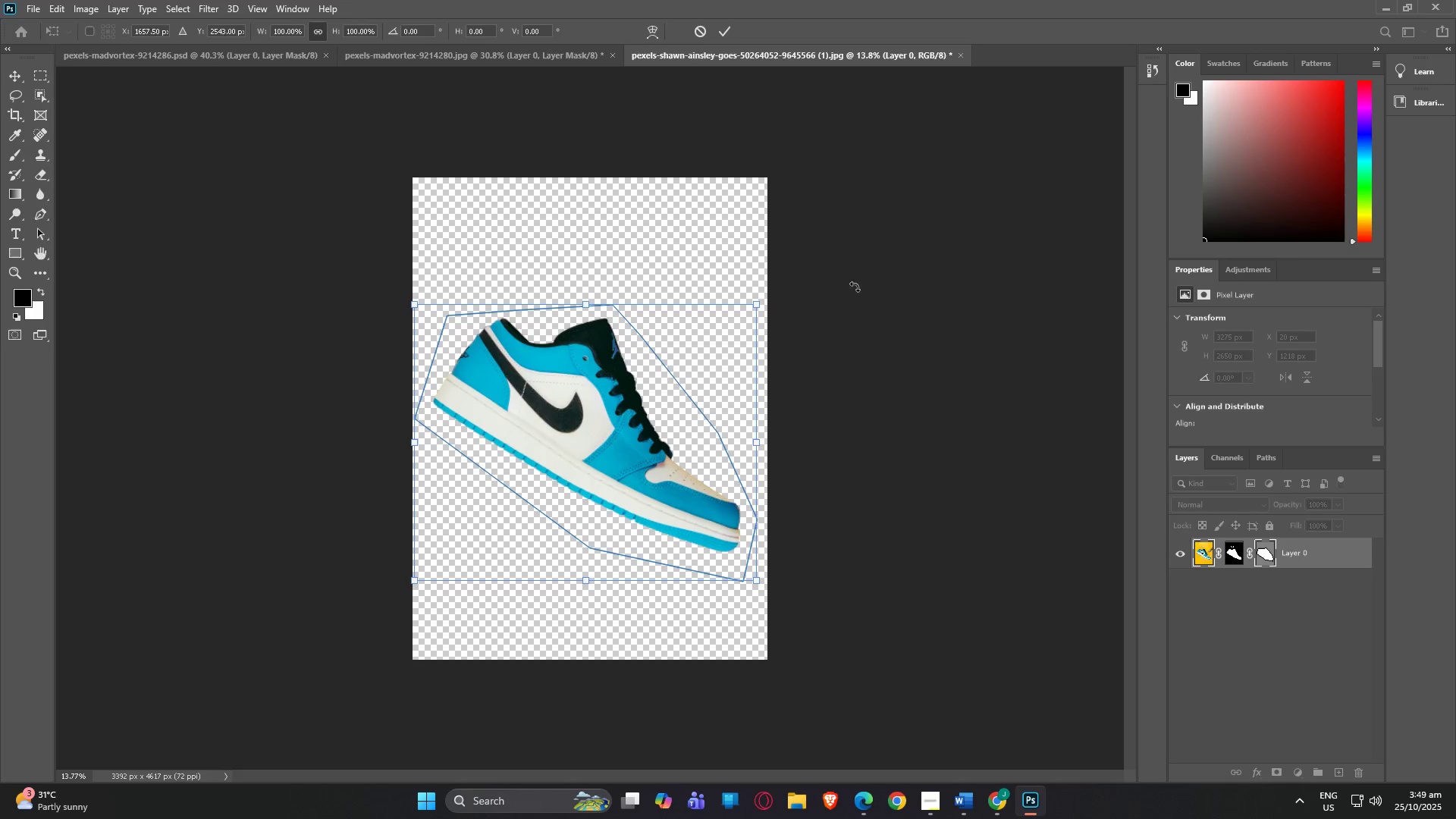 
key(Control+T)
 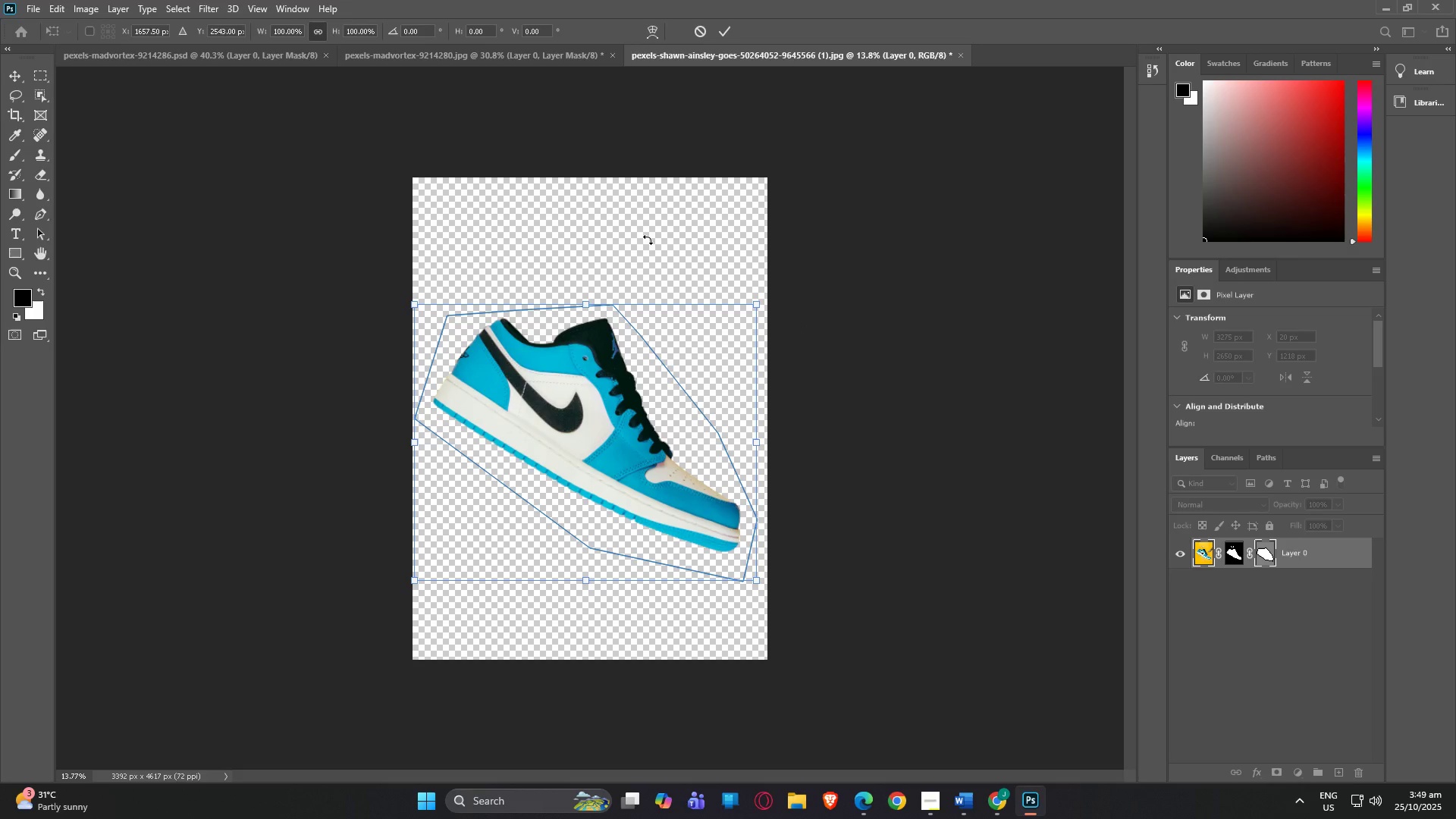 
key(A)
 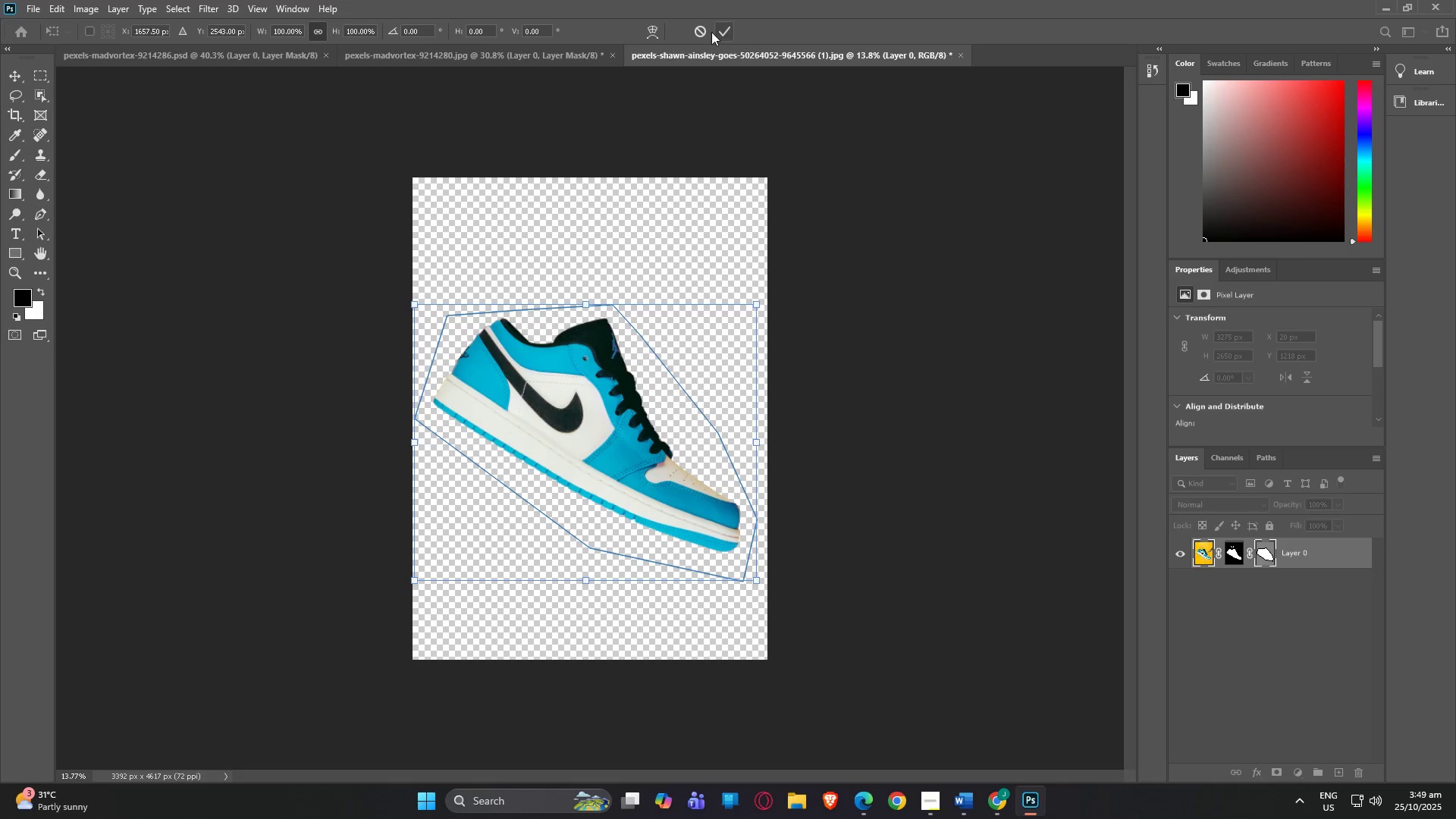 
left_click([701, 28])
 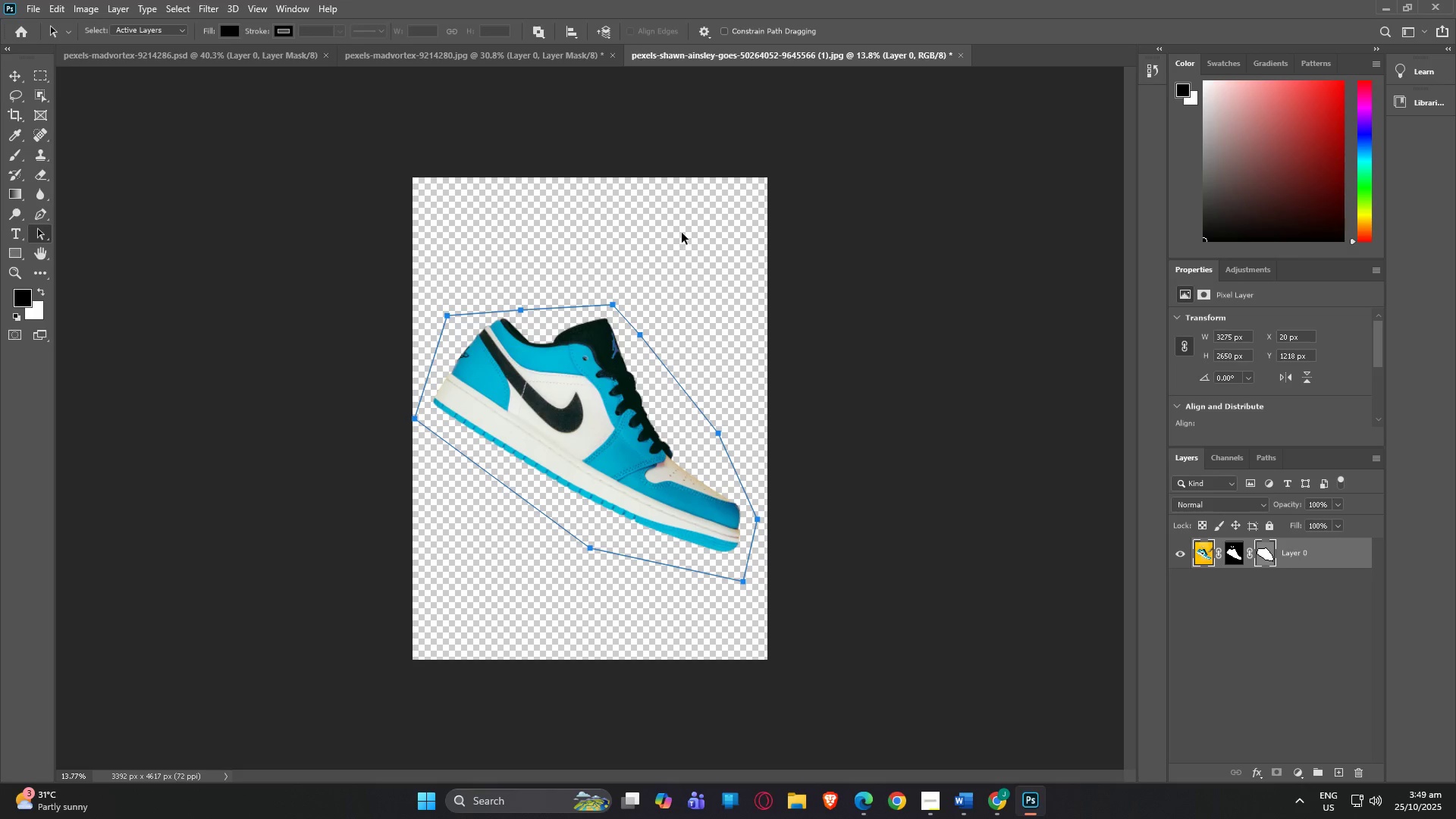 
key(A)
 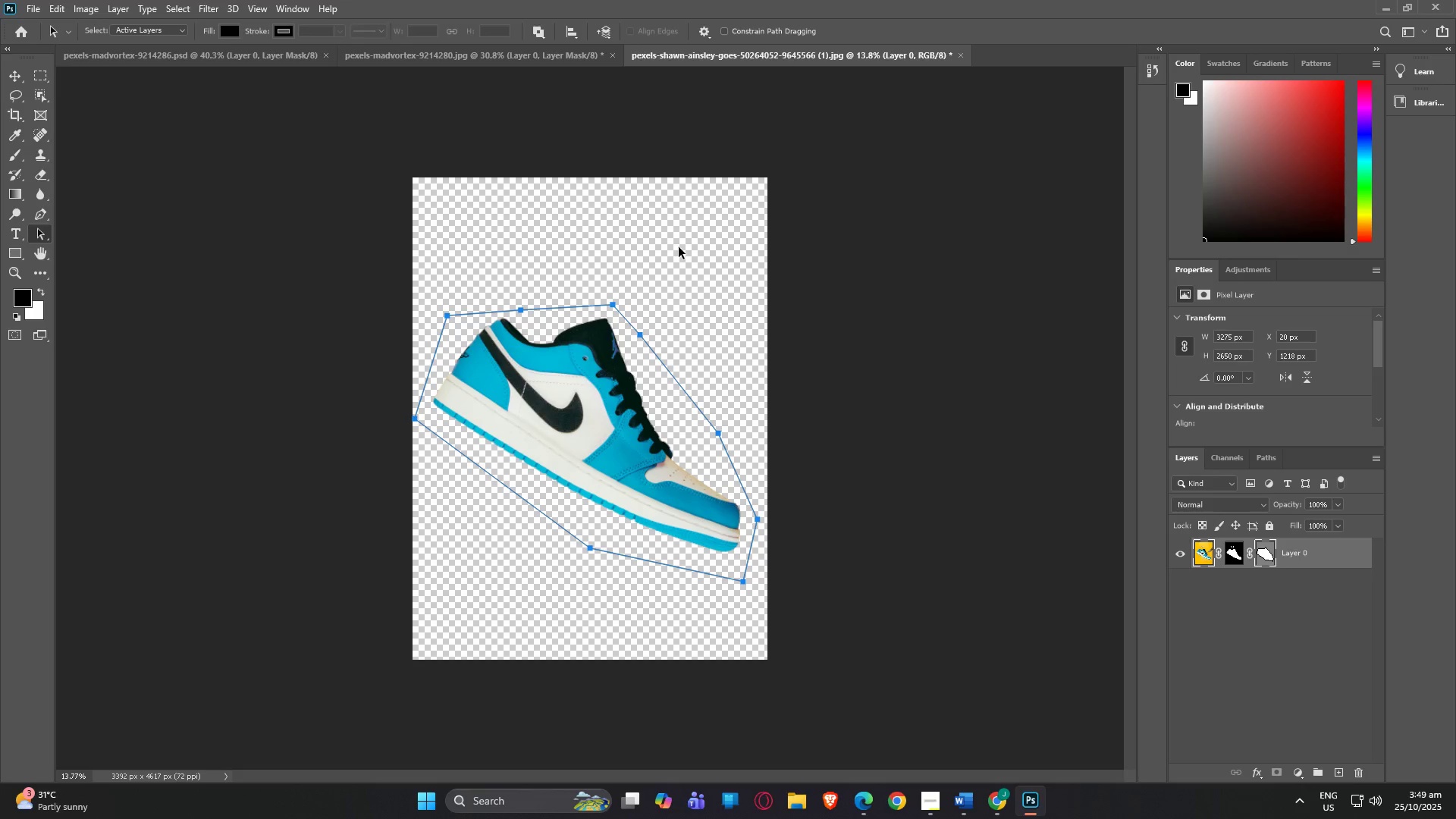 
left_click([679, 247])
 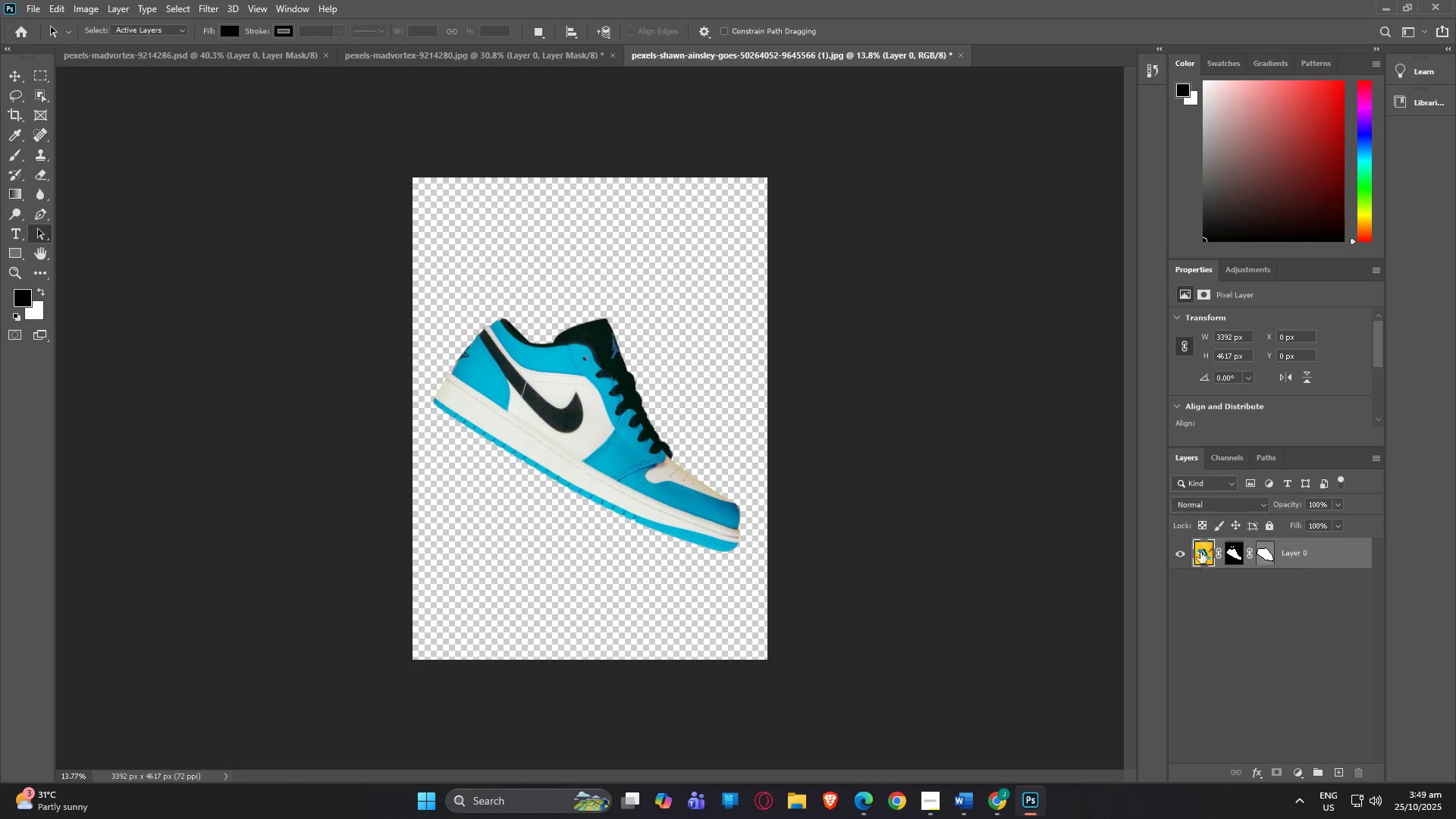 
left_click([1200, 551])
 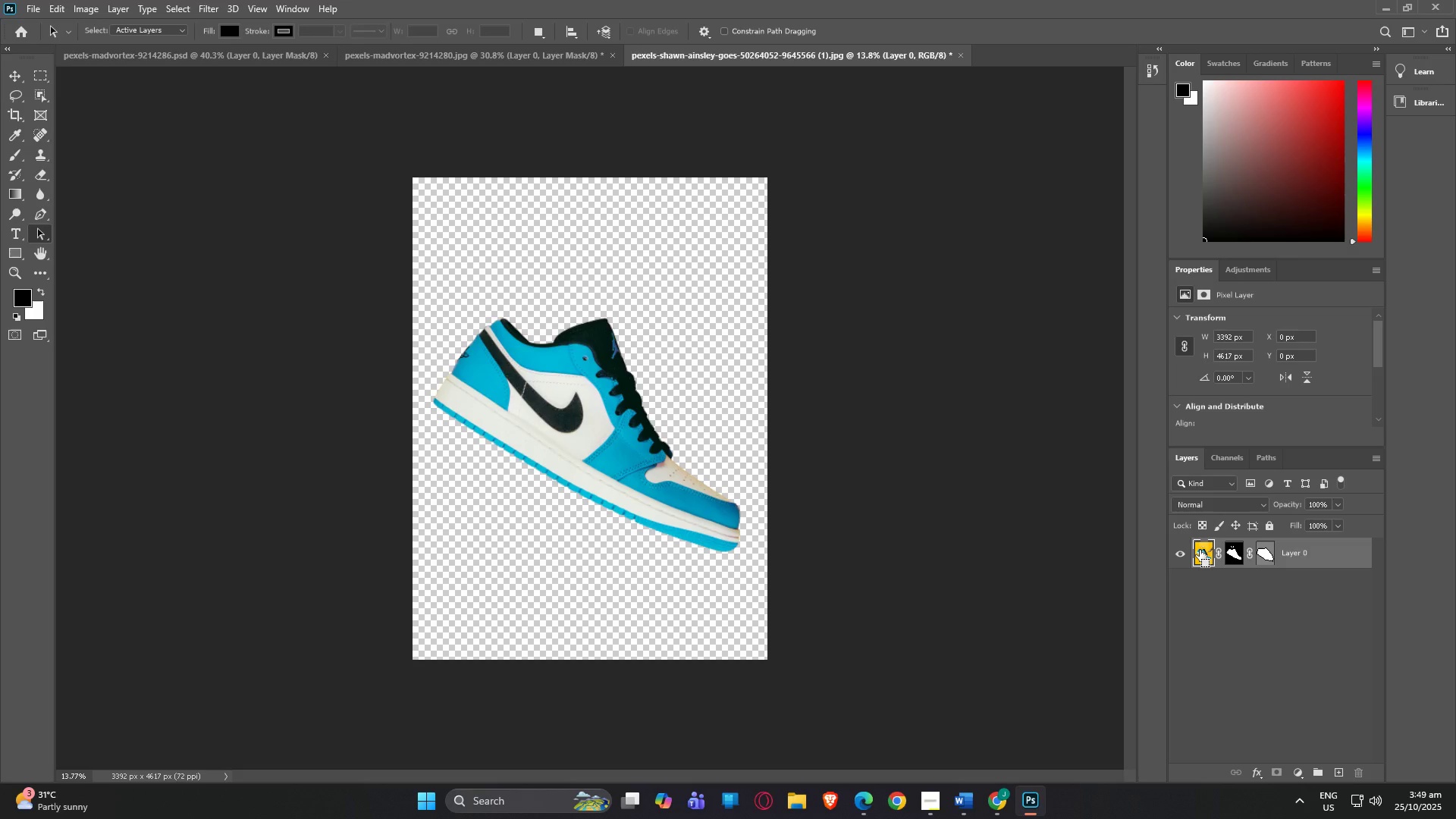 
key(Control+T)
 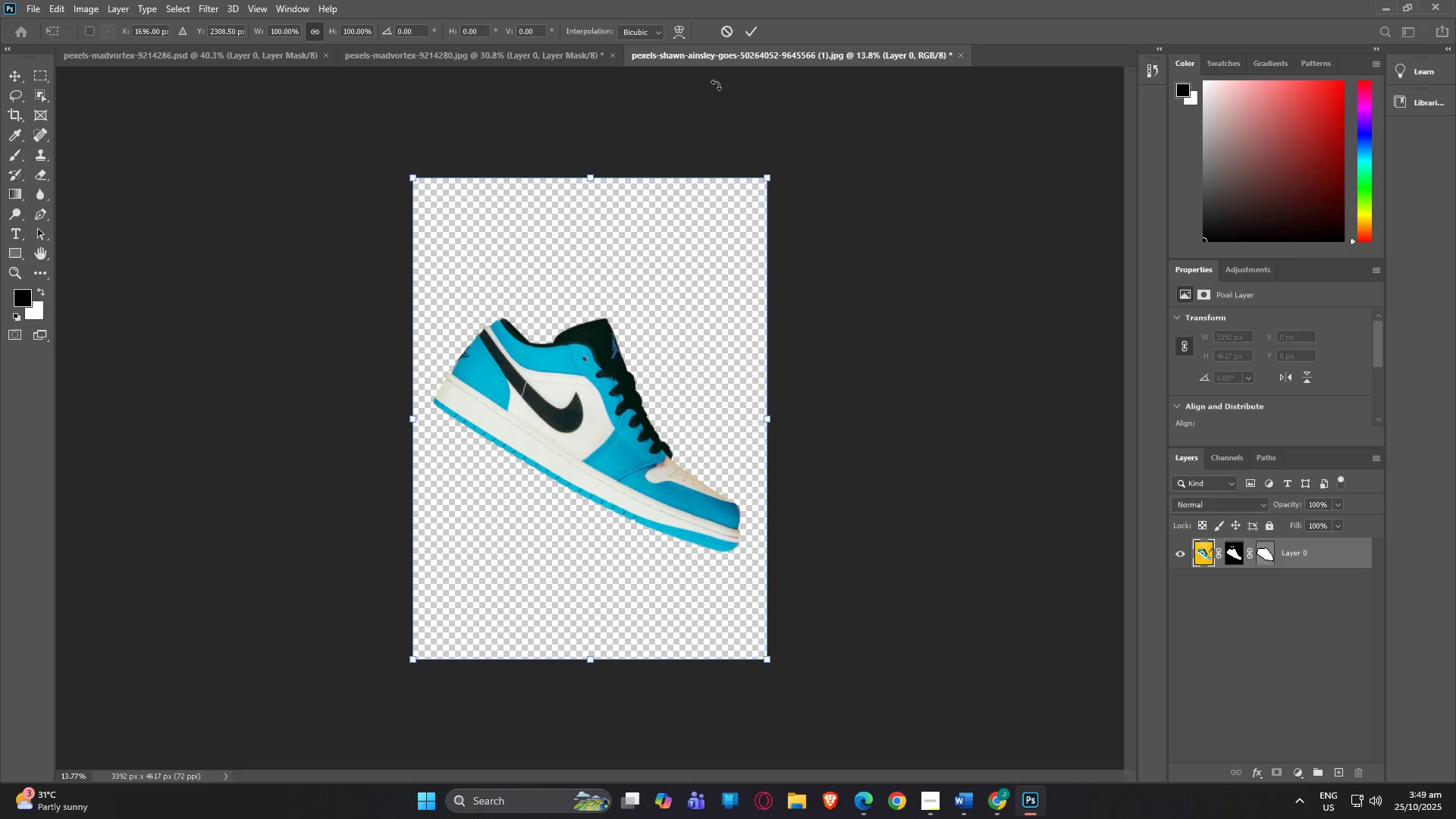 
right_click([700, 218])
 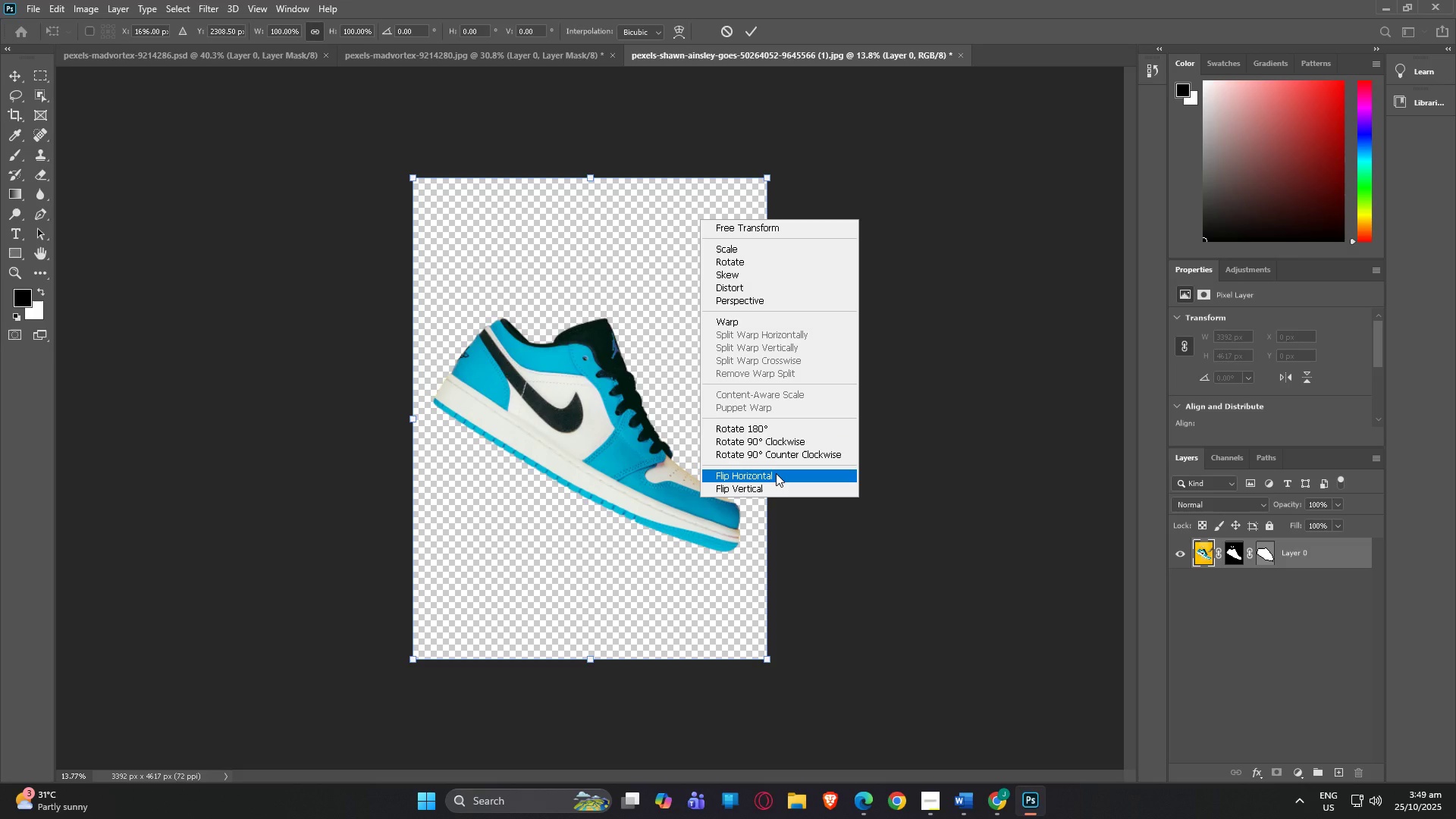 
left_click([776, 473])
 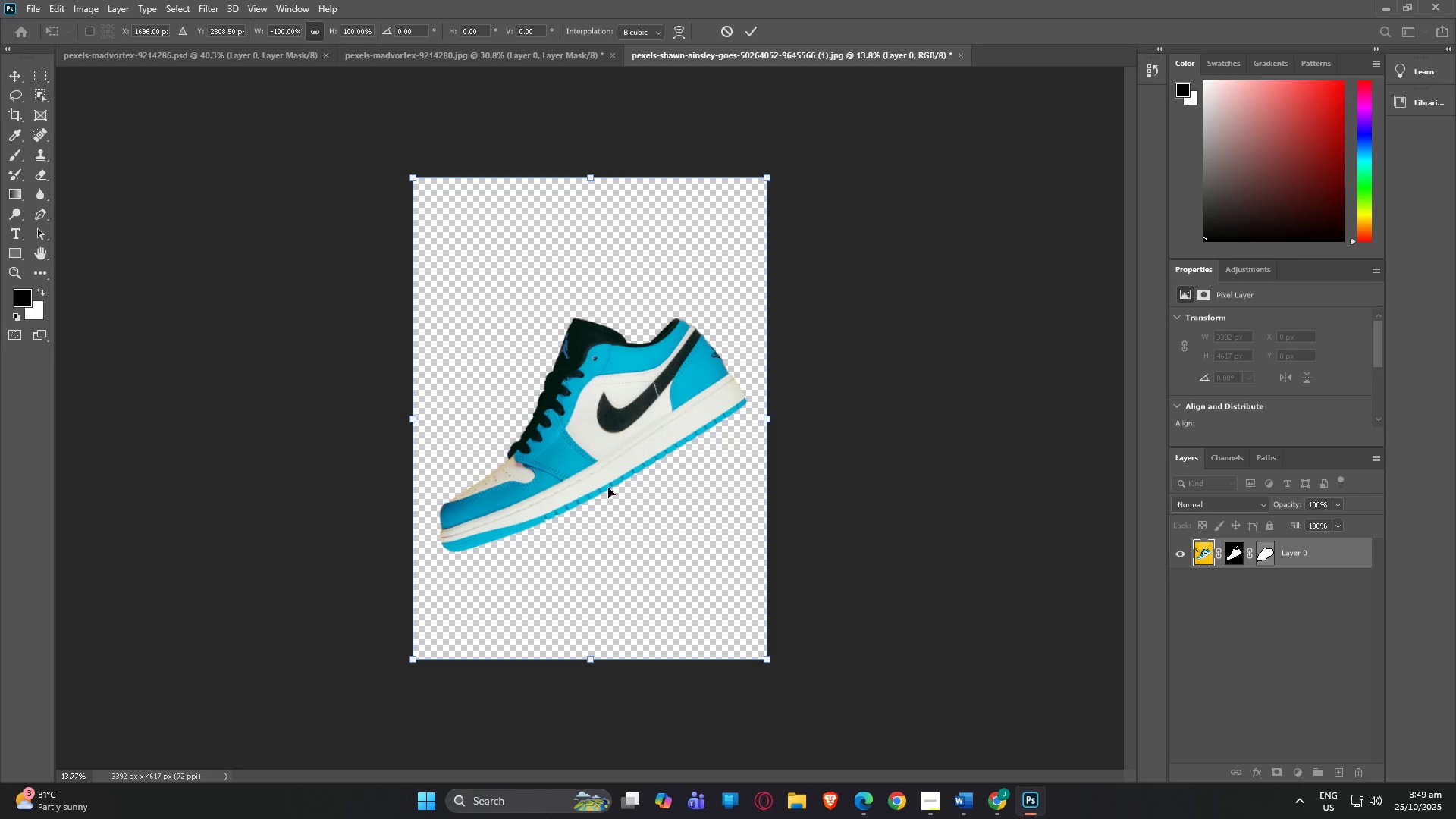 
right_click([659, 353])
 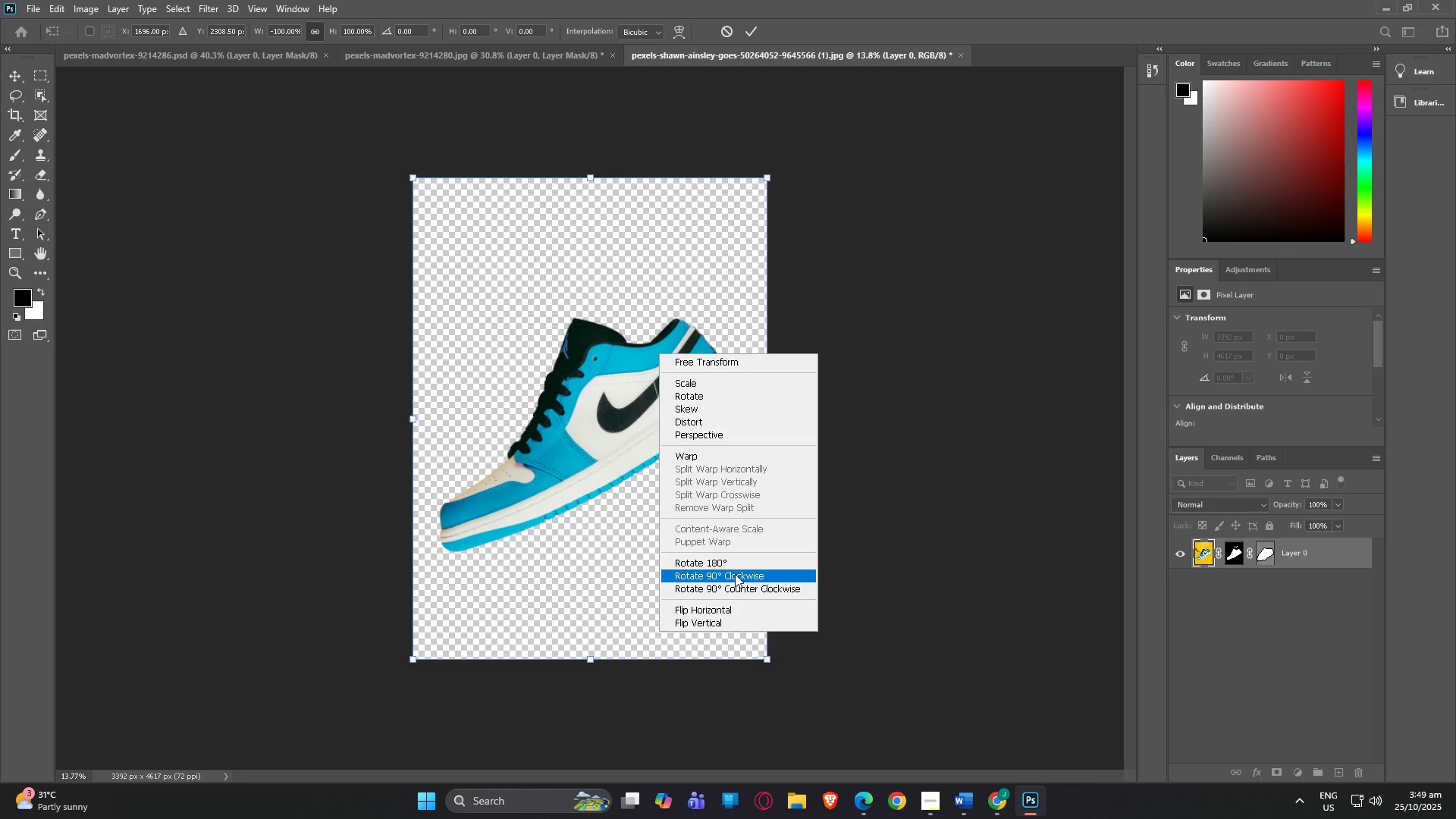 
left_click([735, 574])
 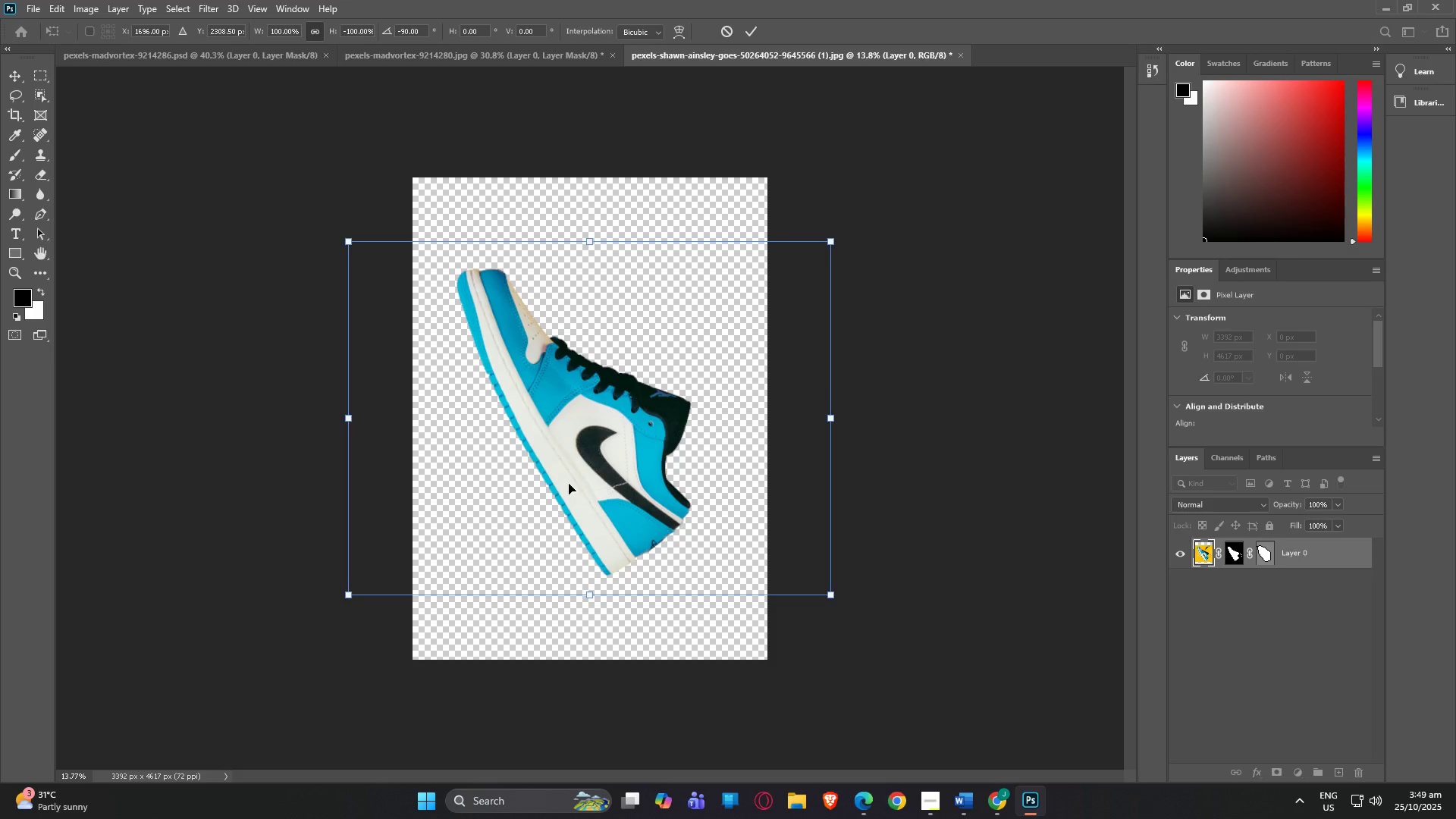 
left_click_drag(start_coordinate=[520, 520], to_coordinate=[535, 520])
 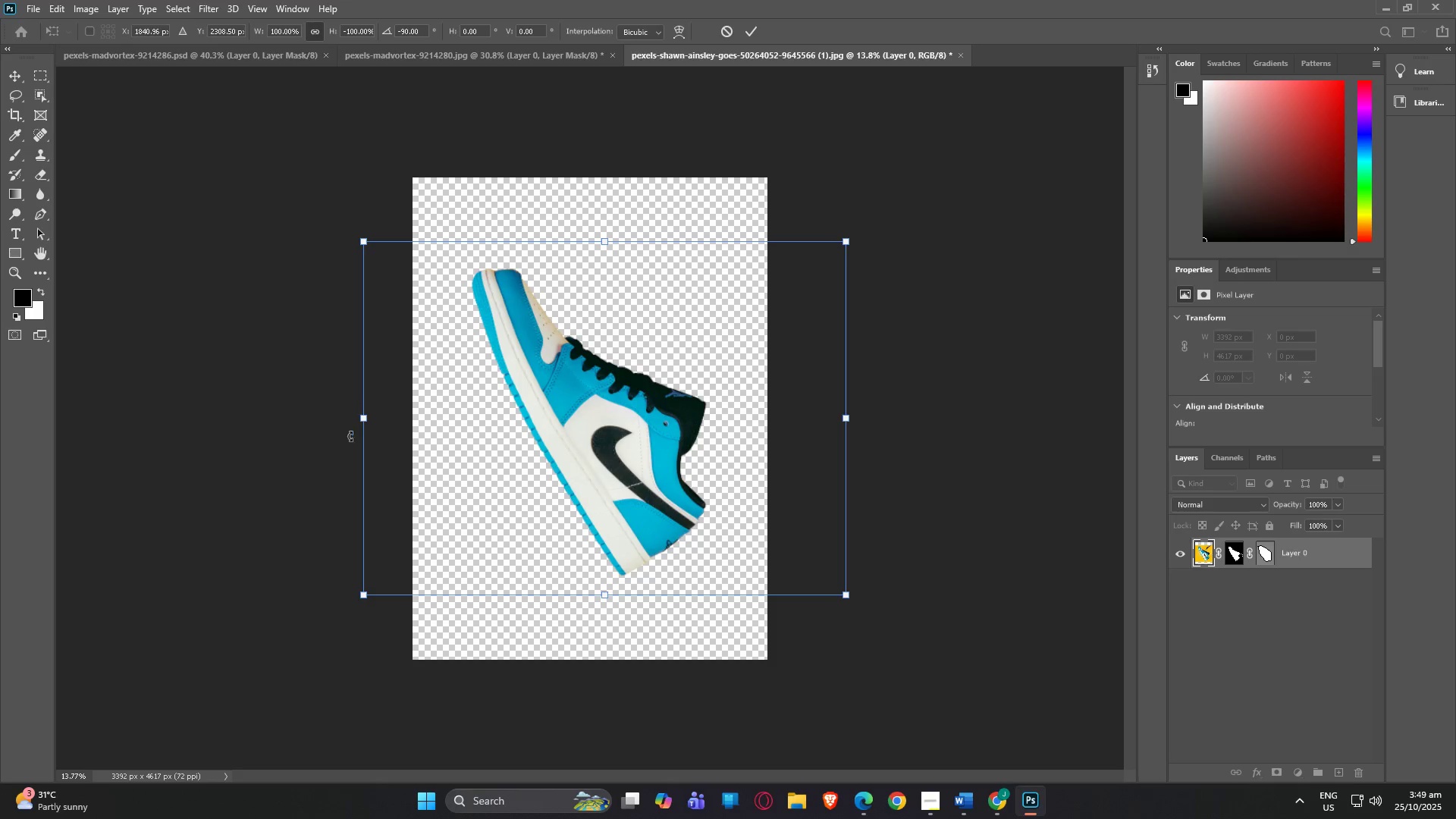 
left_click_drag(start_coordinate=[347, 439], to_coordinate=[524, 596])
 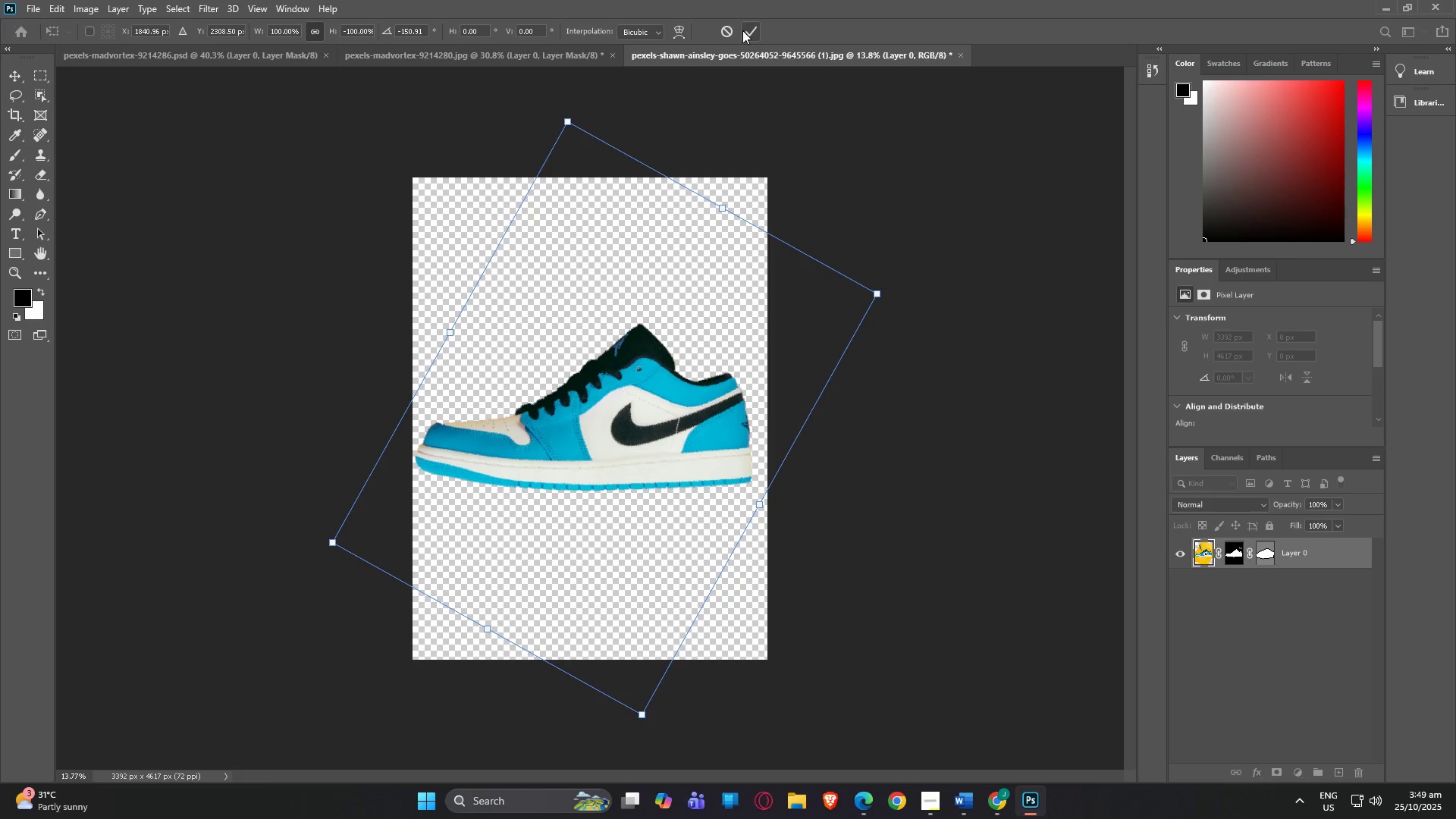 
left_click([747, 31])
 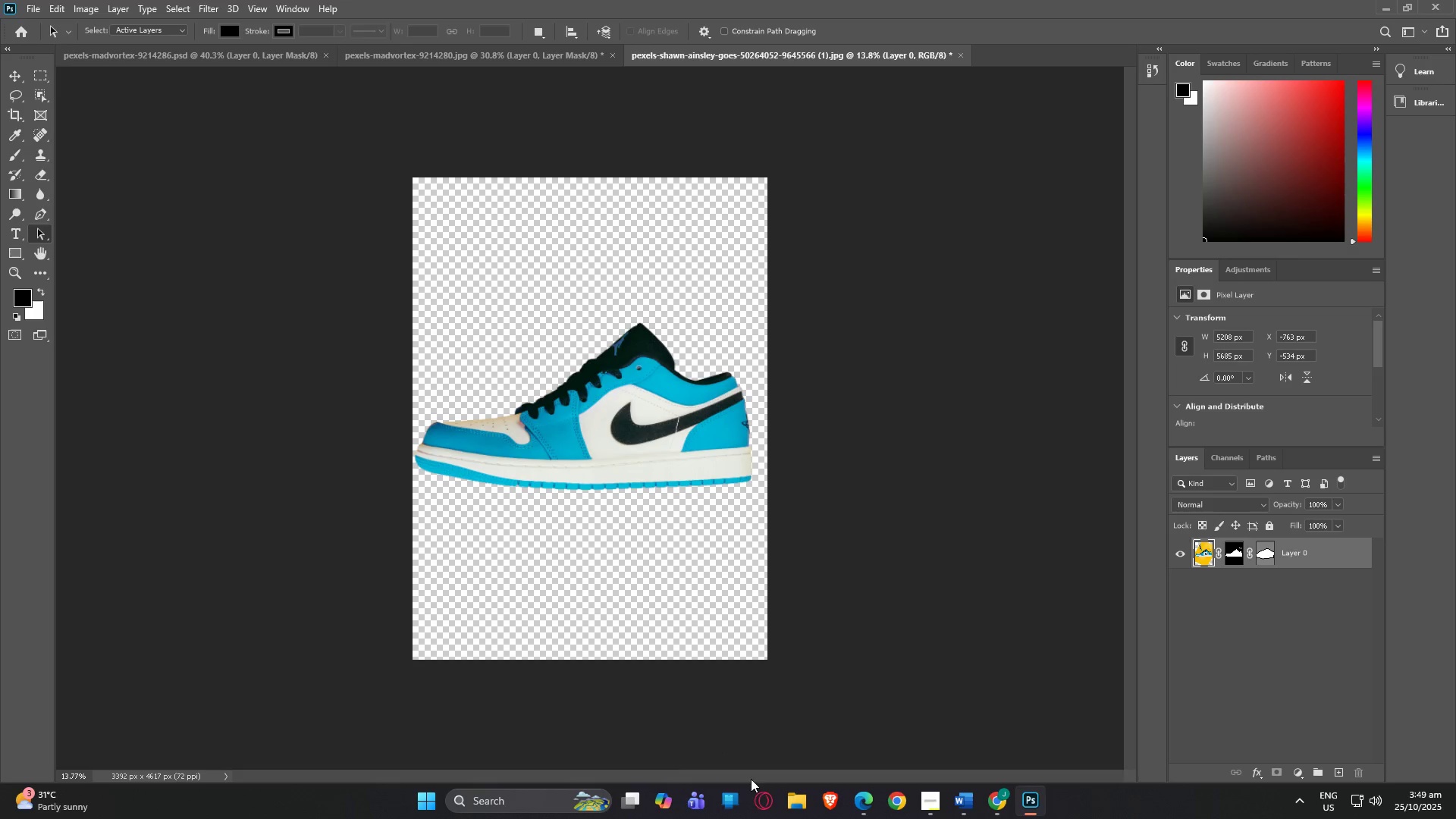 
left_click([402, 51])
 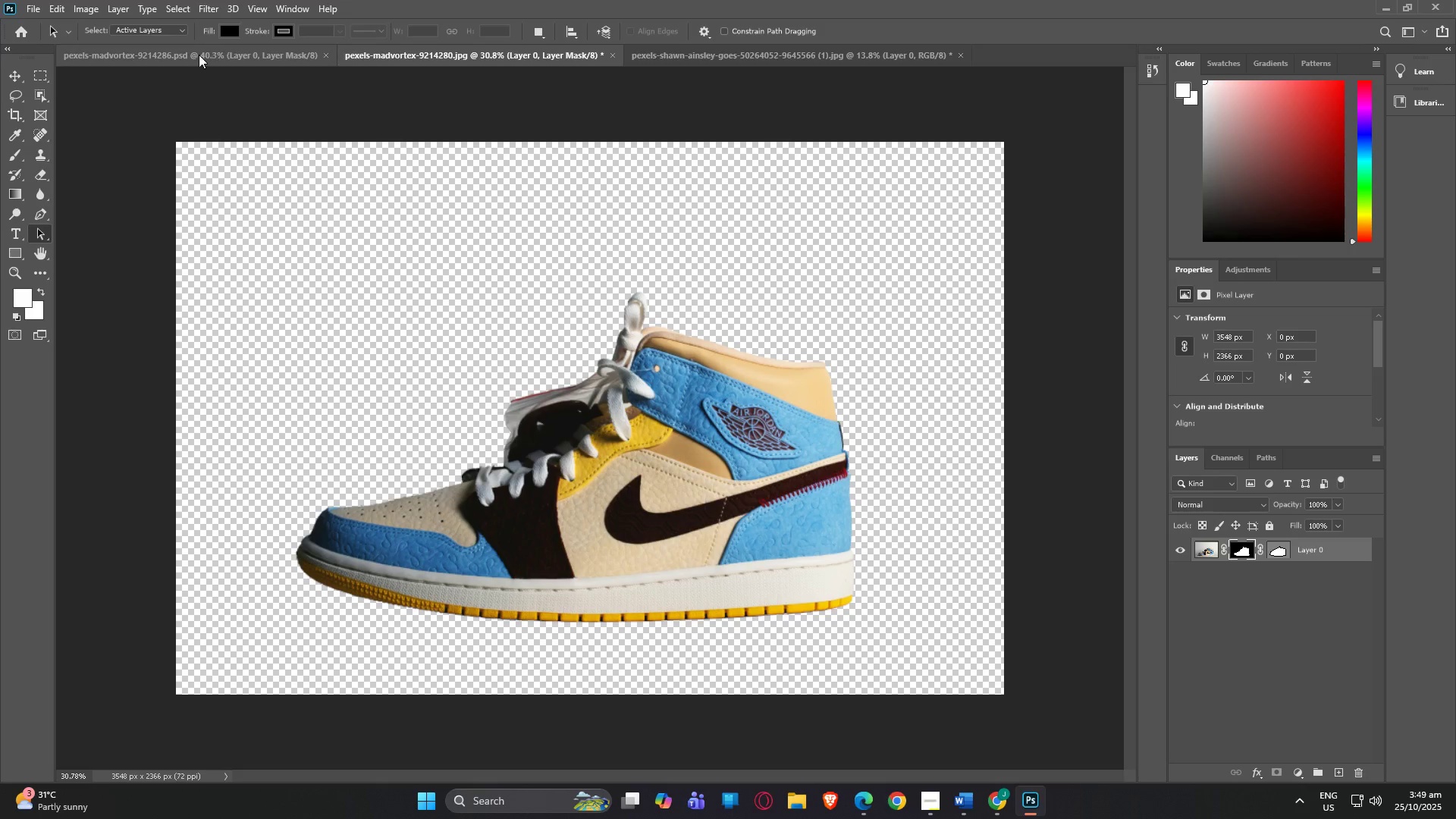 
left_click([196, 58])
 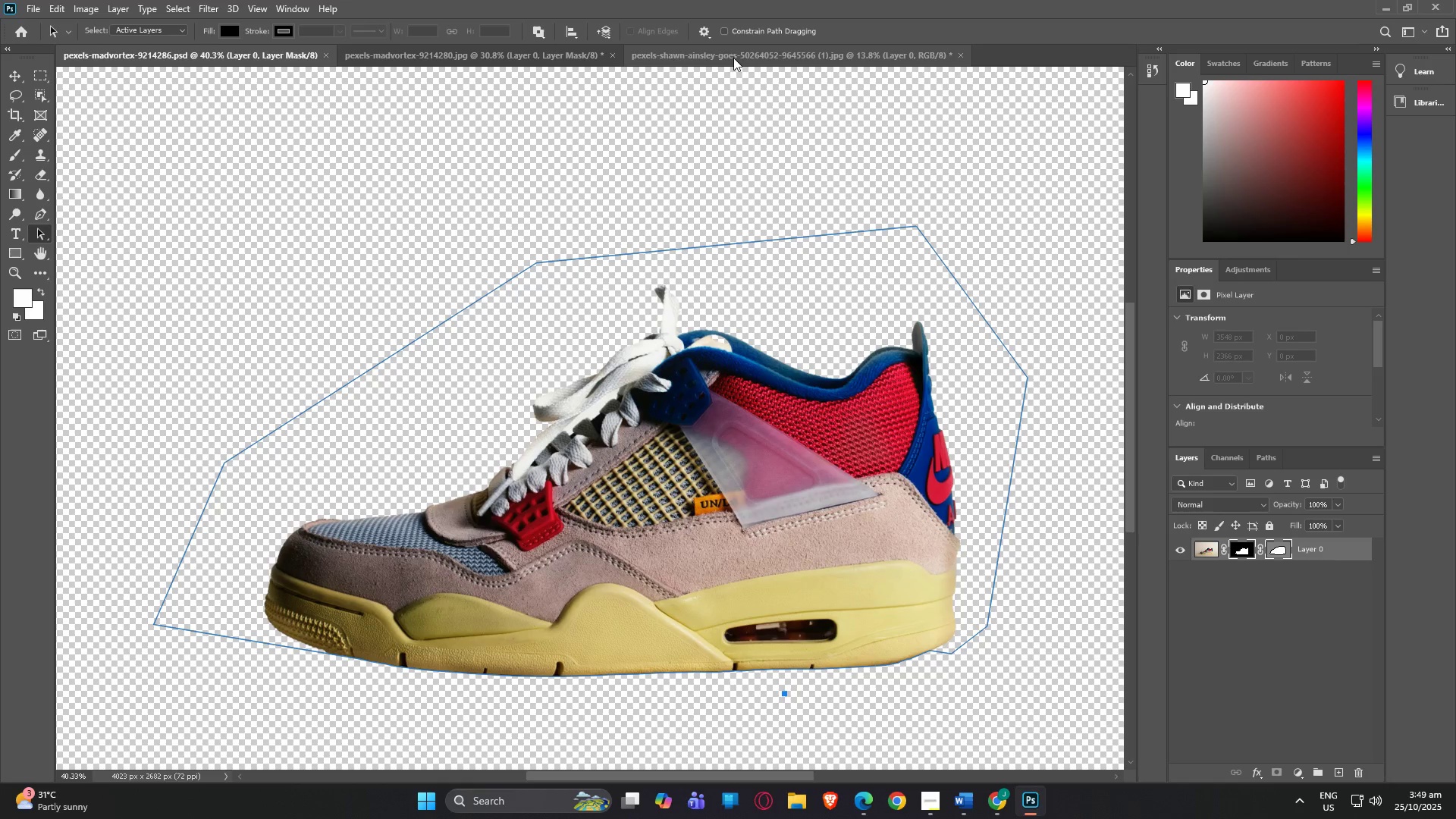 
left_click([733, 58])
 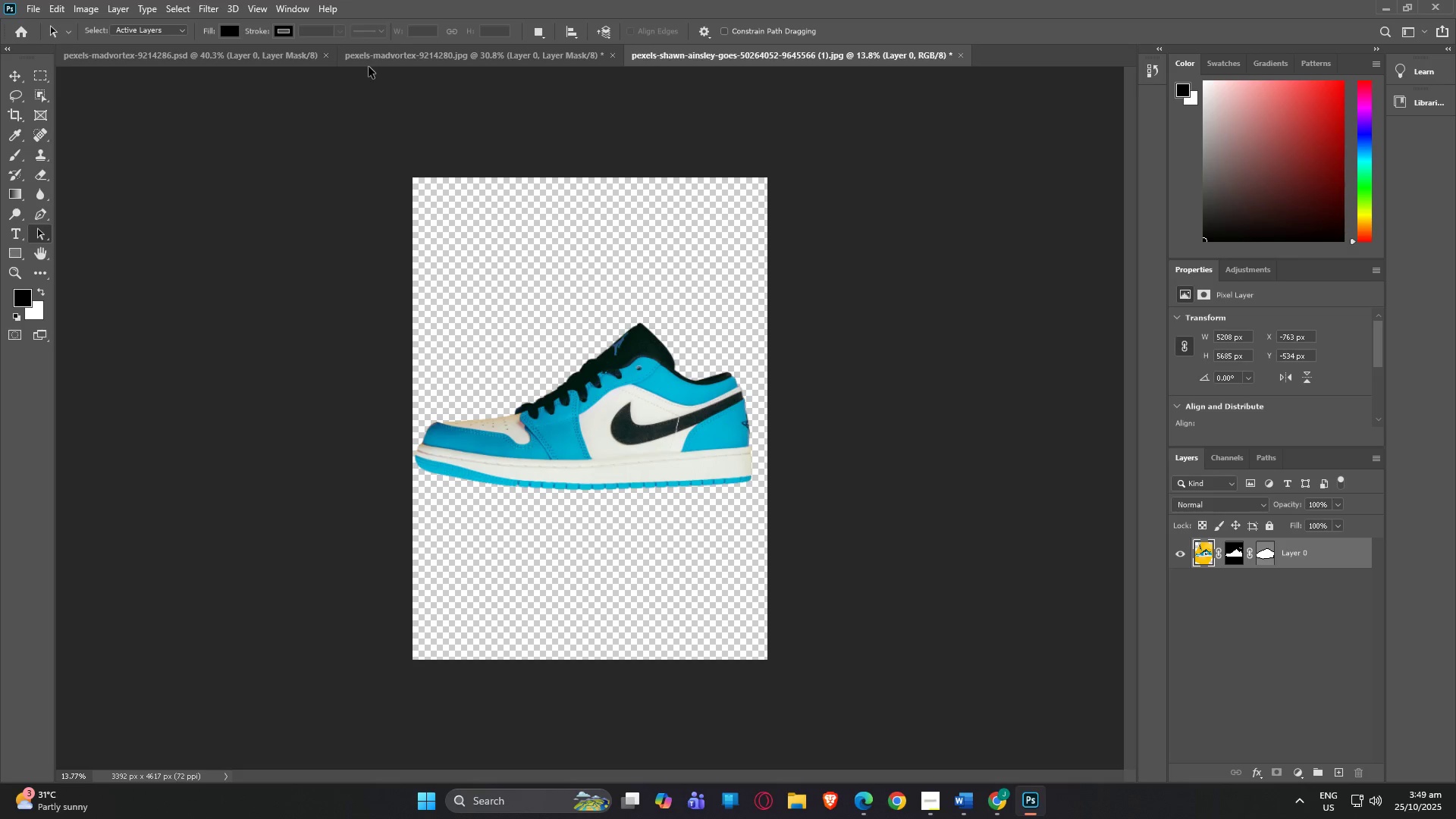 
left_click([184, 55])
 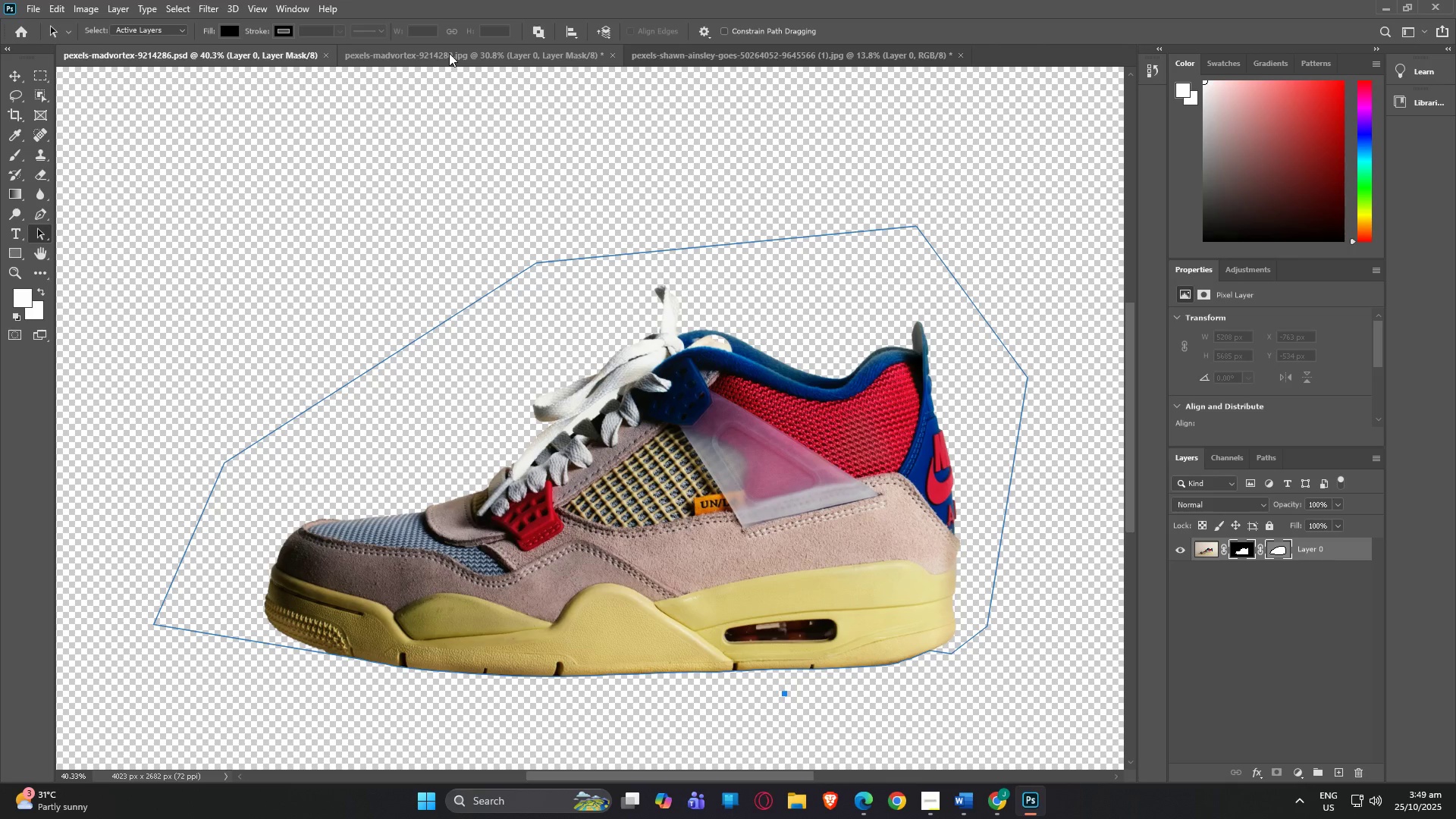 
left_click([449, 53])
 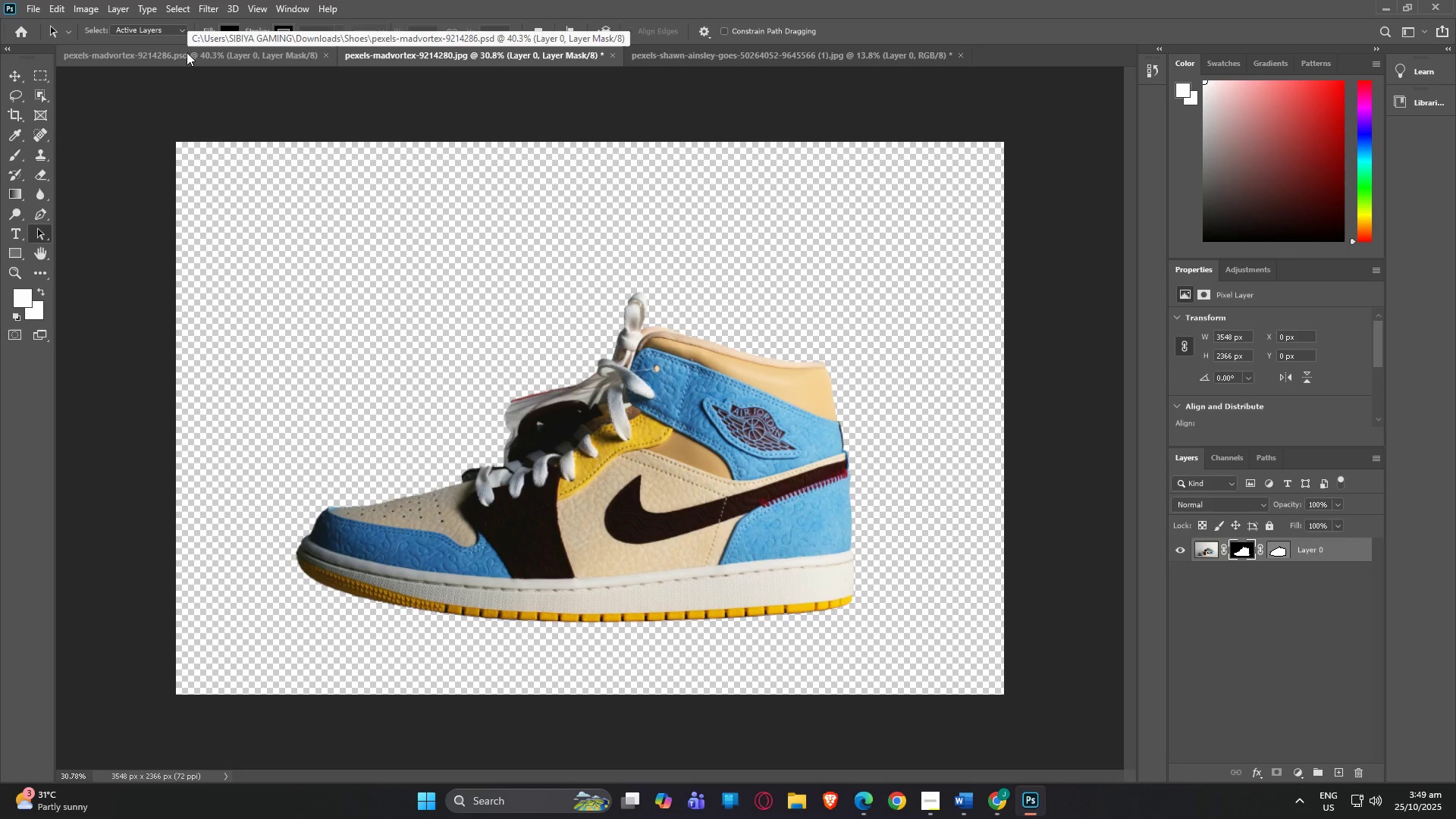 
left_click([187, 52])
 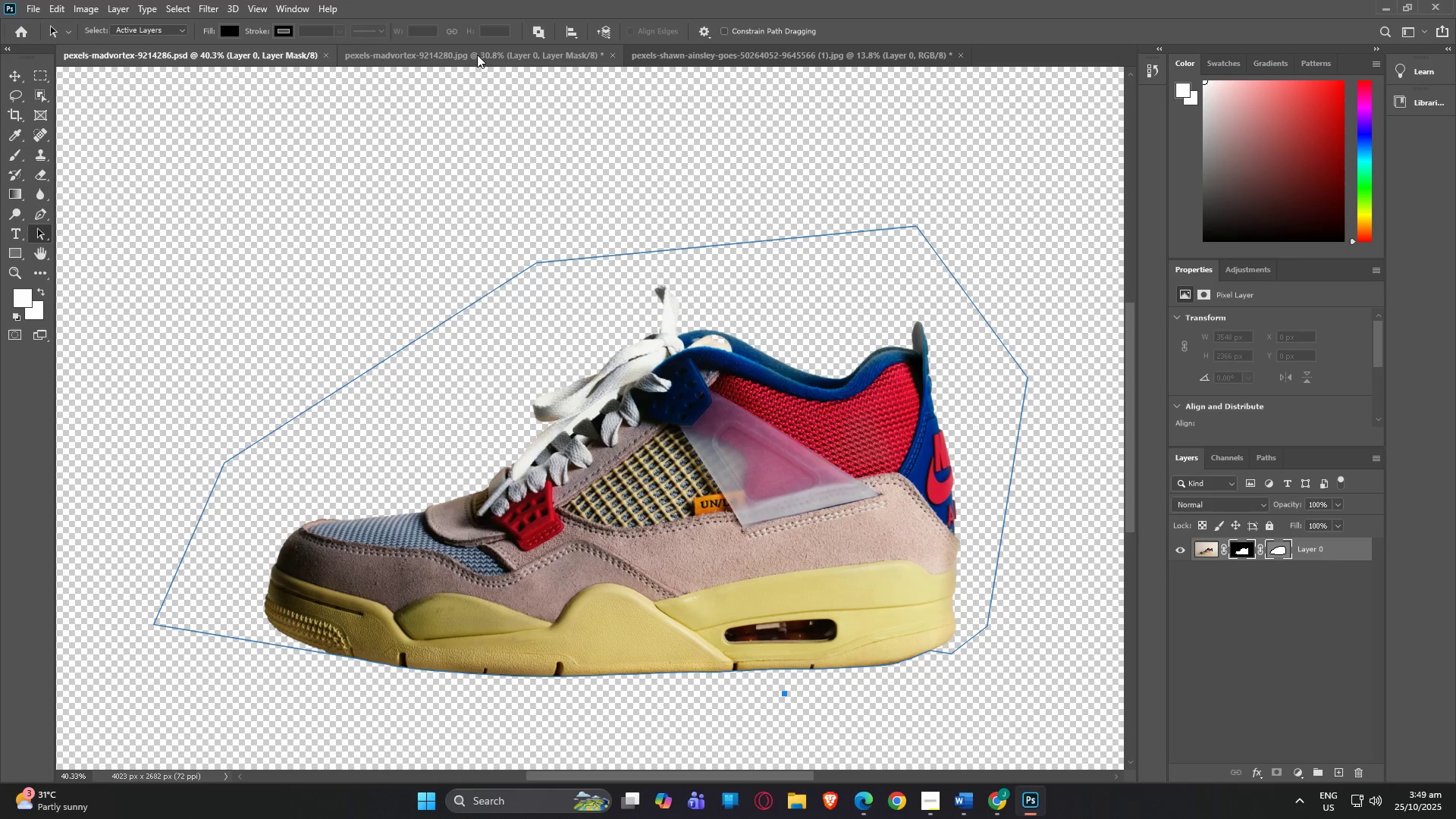 
left_click([478, 55])
 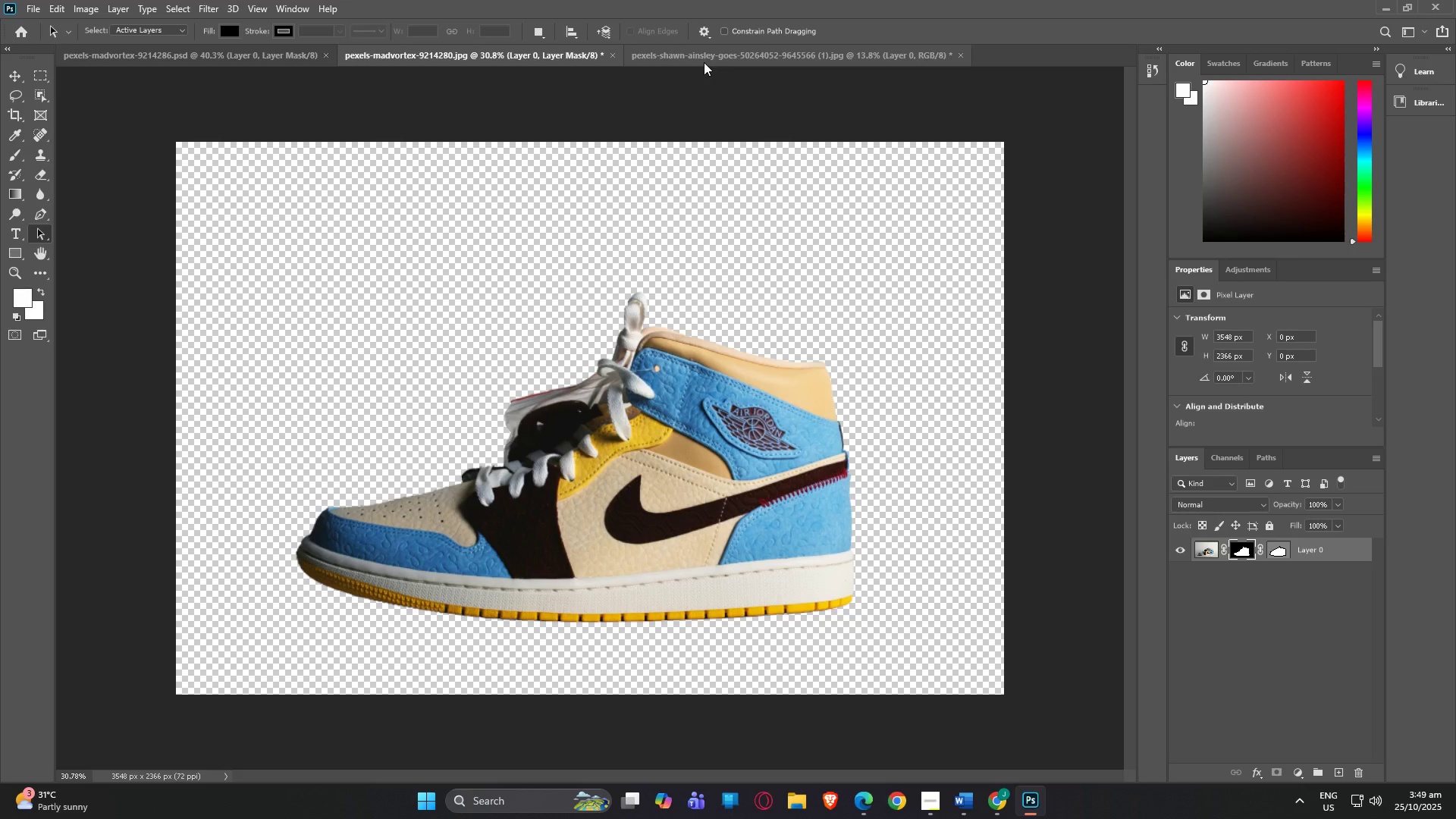 
left_click([704, 61])
 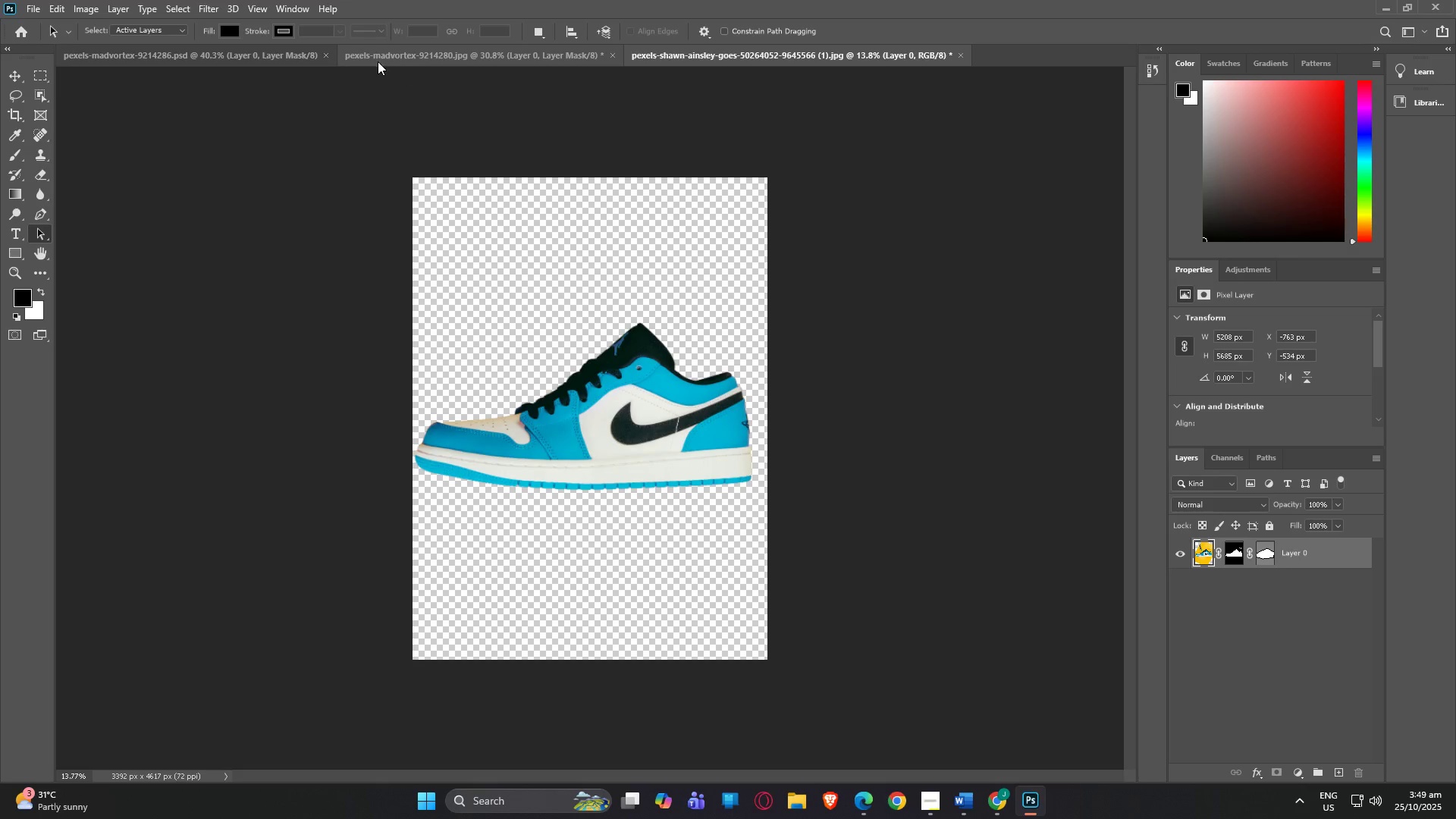 
left_click([379, 55])
 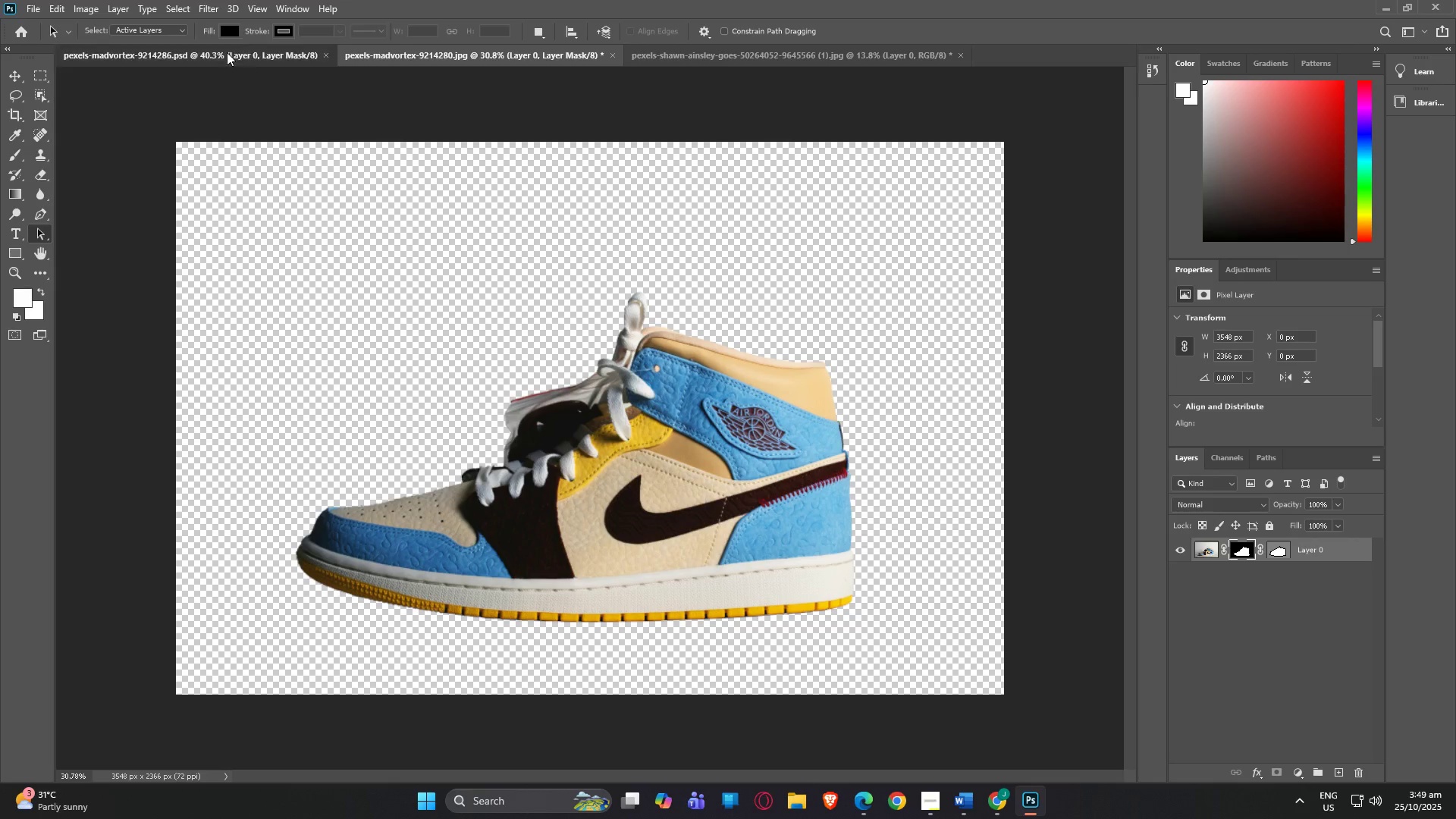 
left_click([227, 52])
 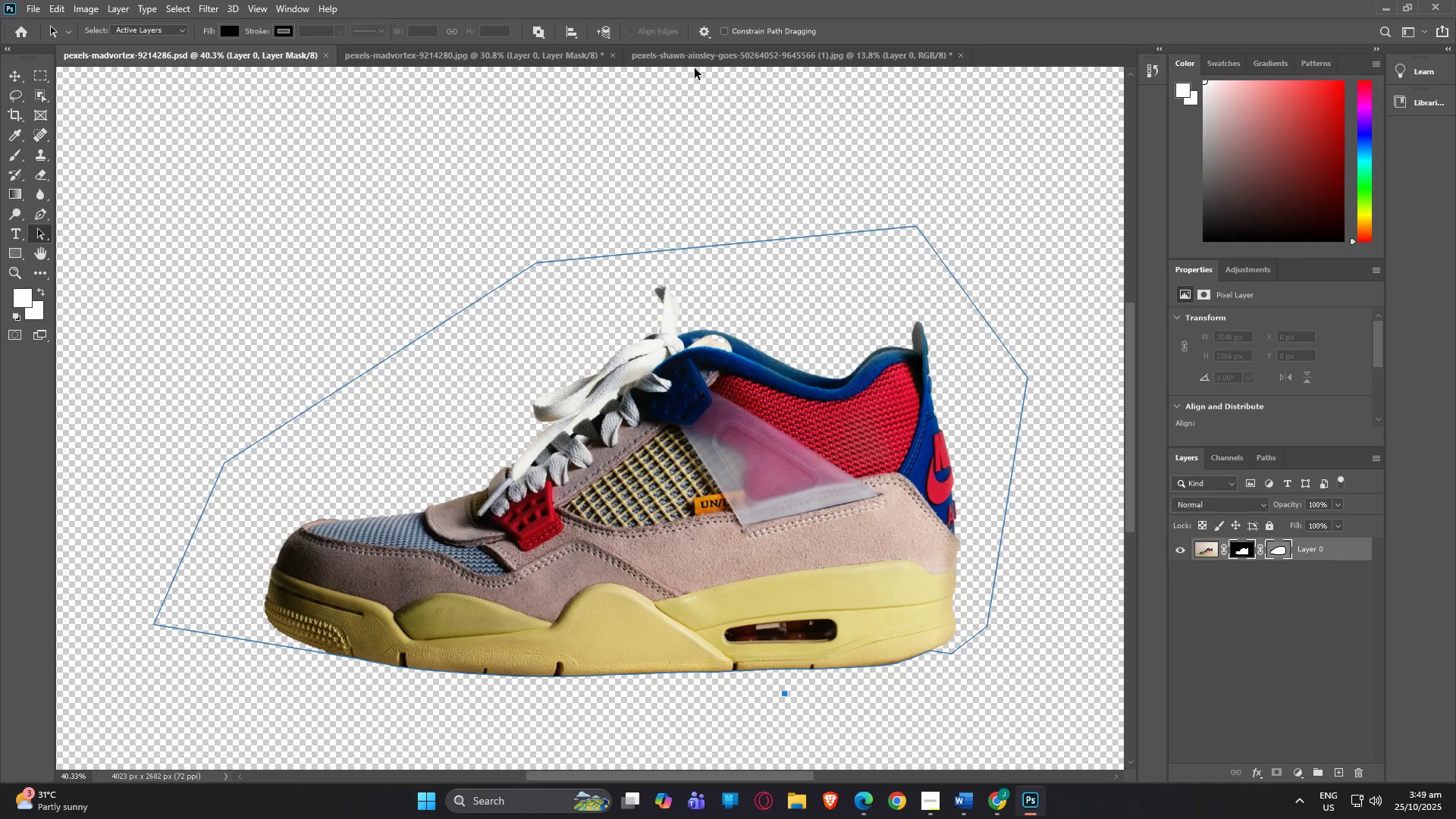 
left_click([700, 56])
 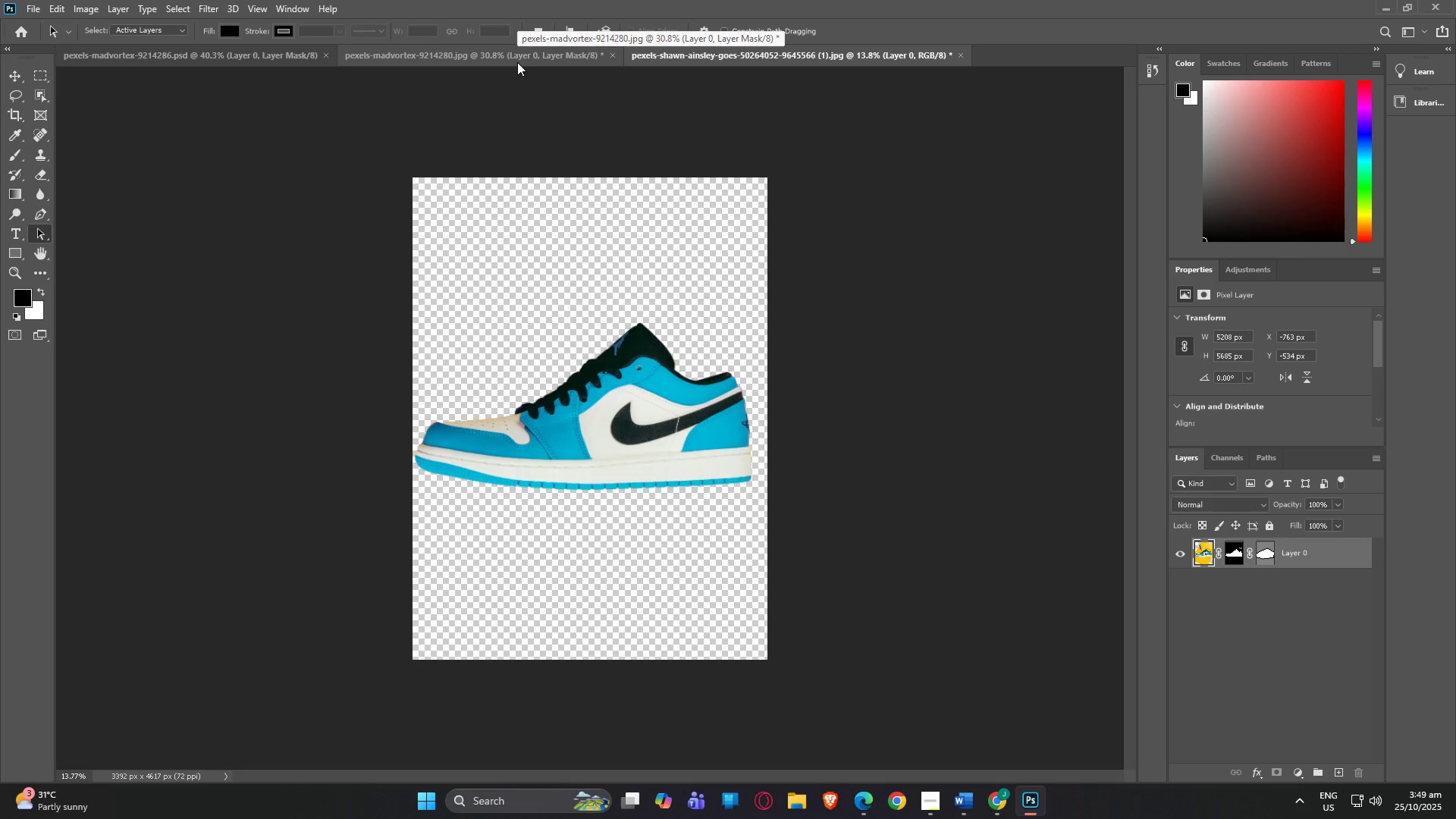 
left_click([511, 59])
 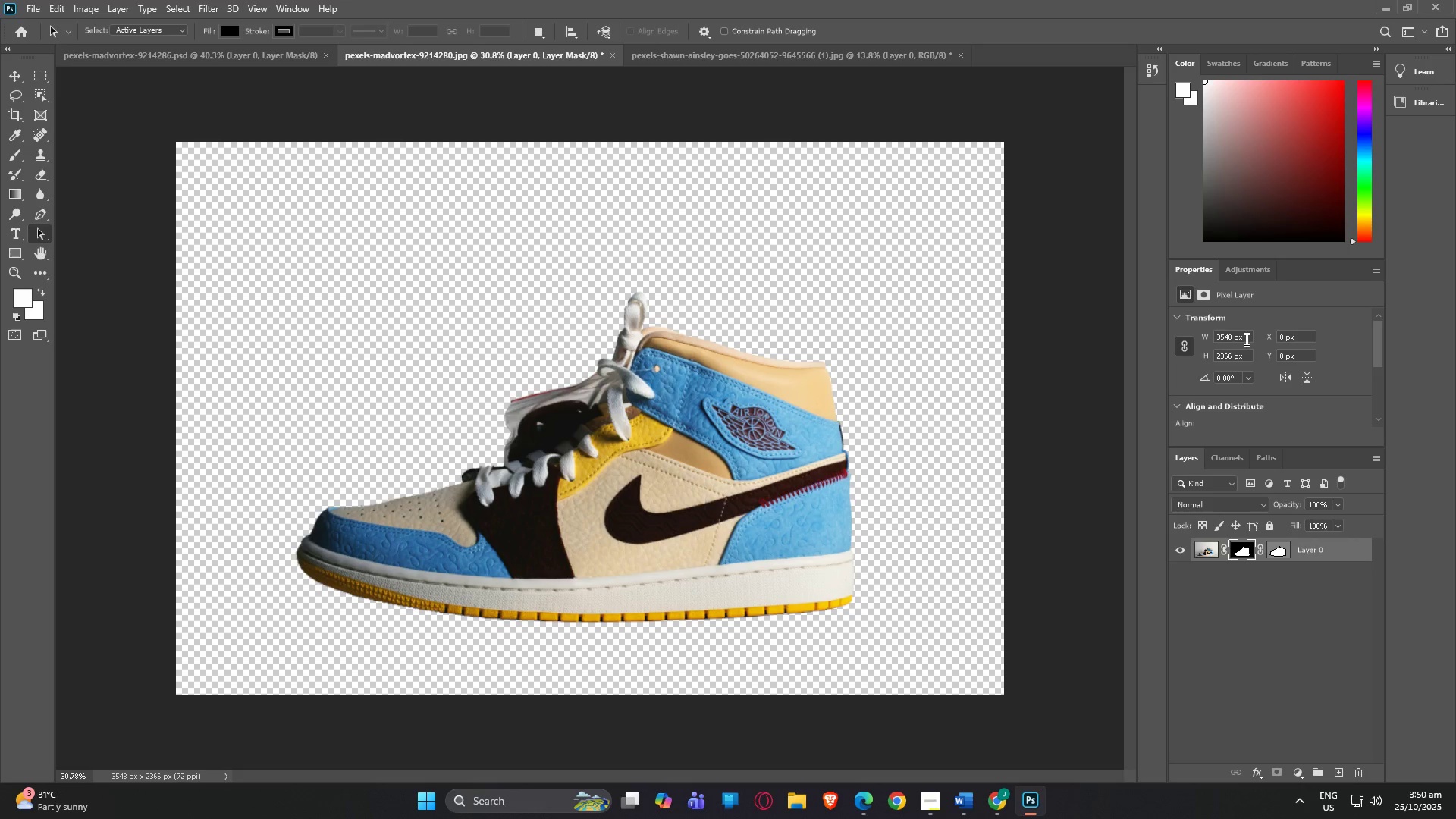 
left_click_drag(start_coordinate=[1245, 339], to_coordinate=[1213, 337])
 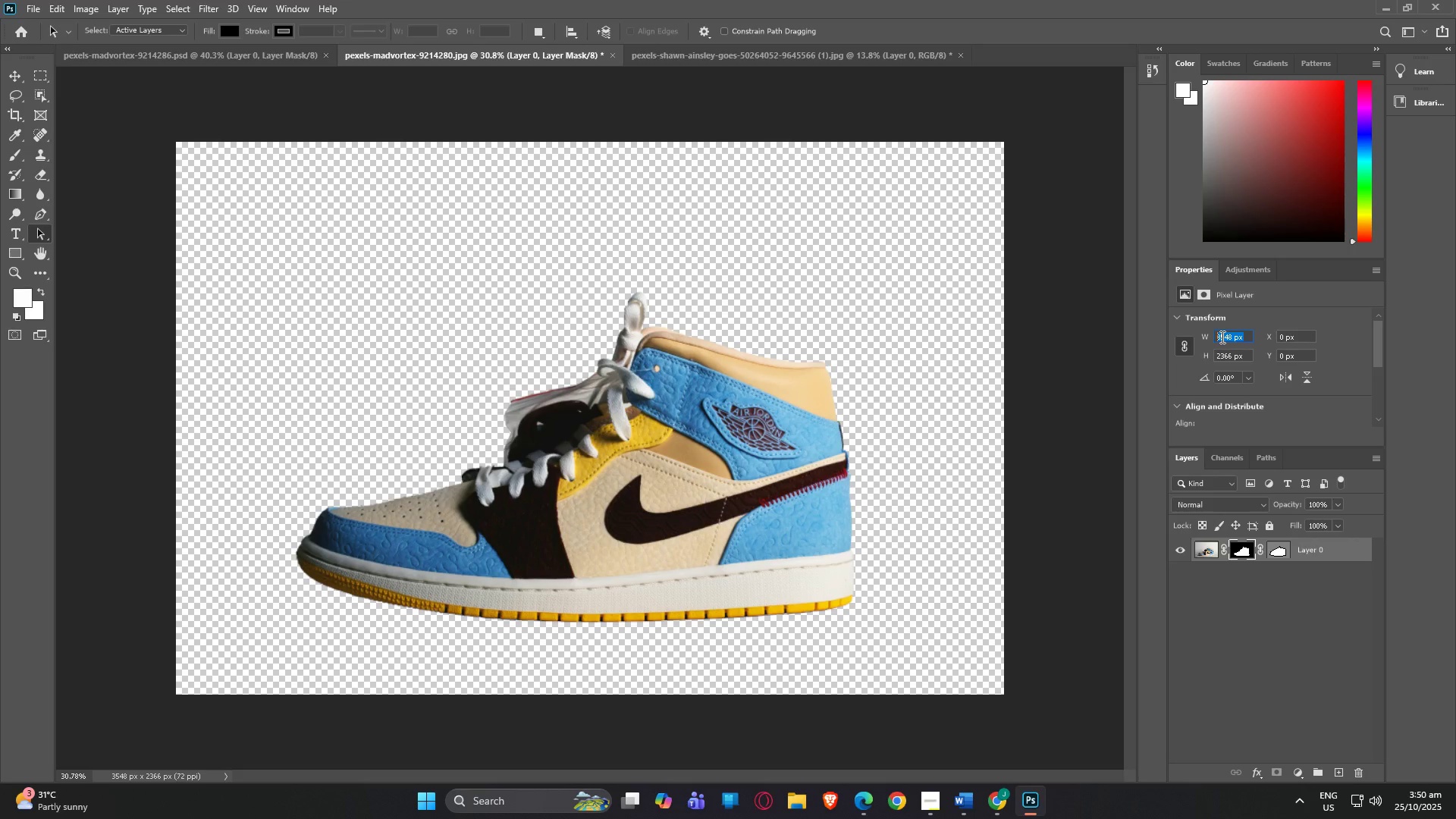 
right_click([1221, 337])
 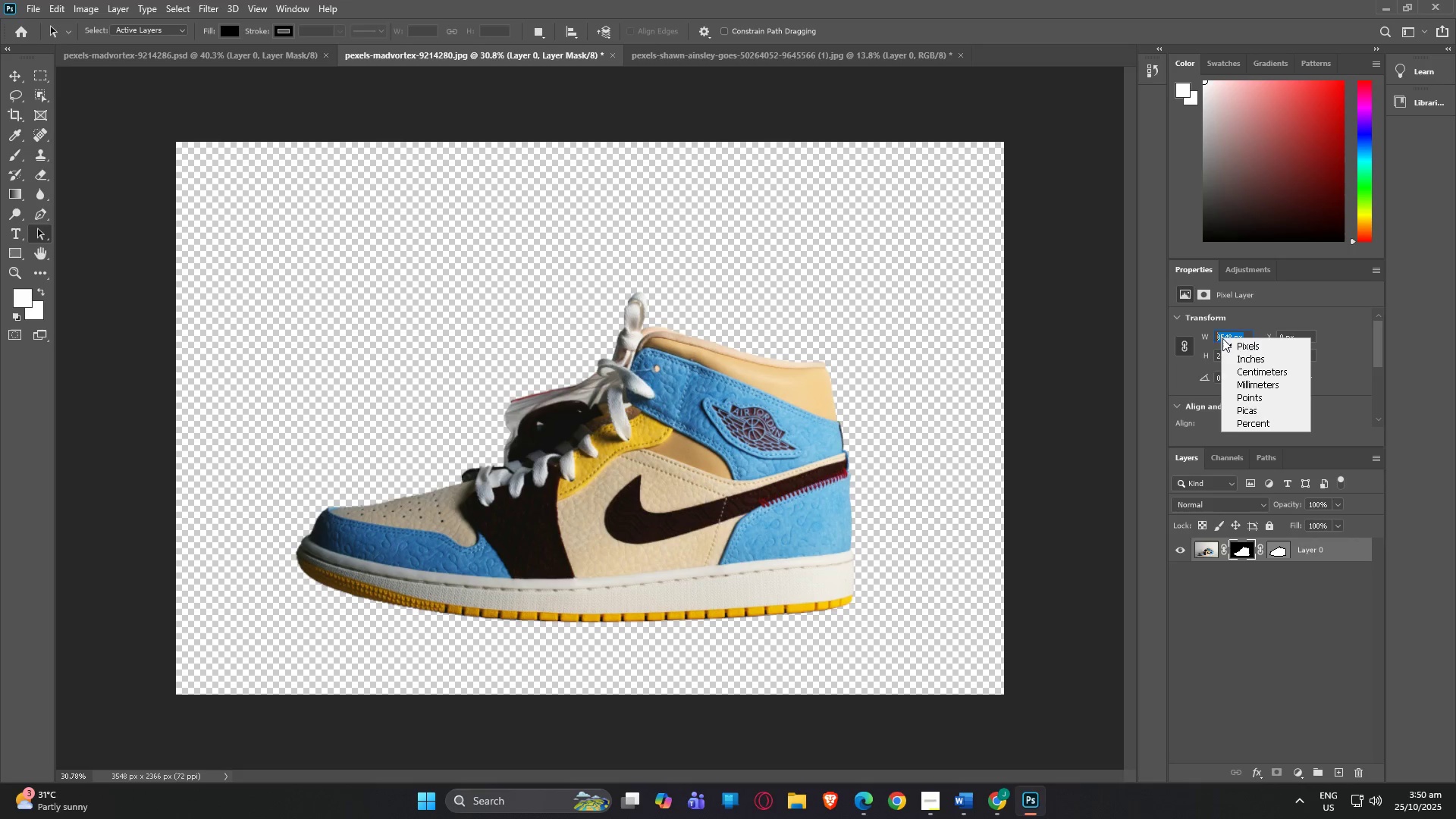 
left_click([1222, 337])
 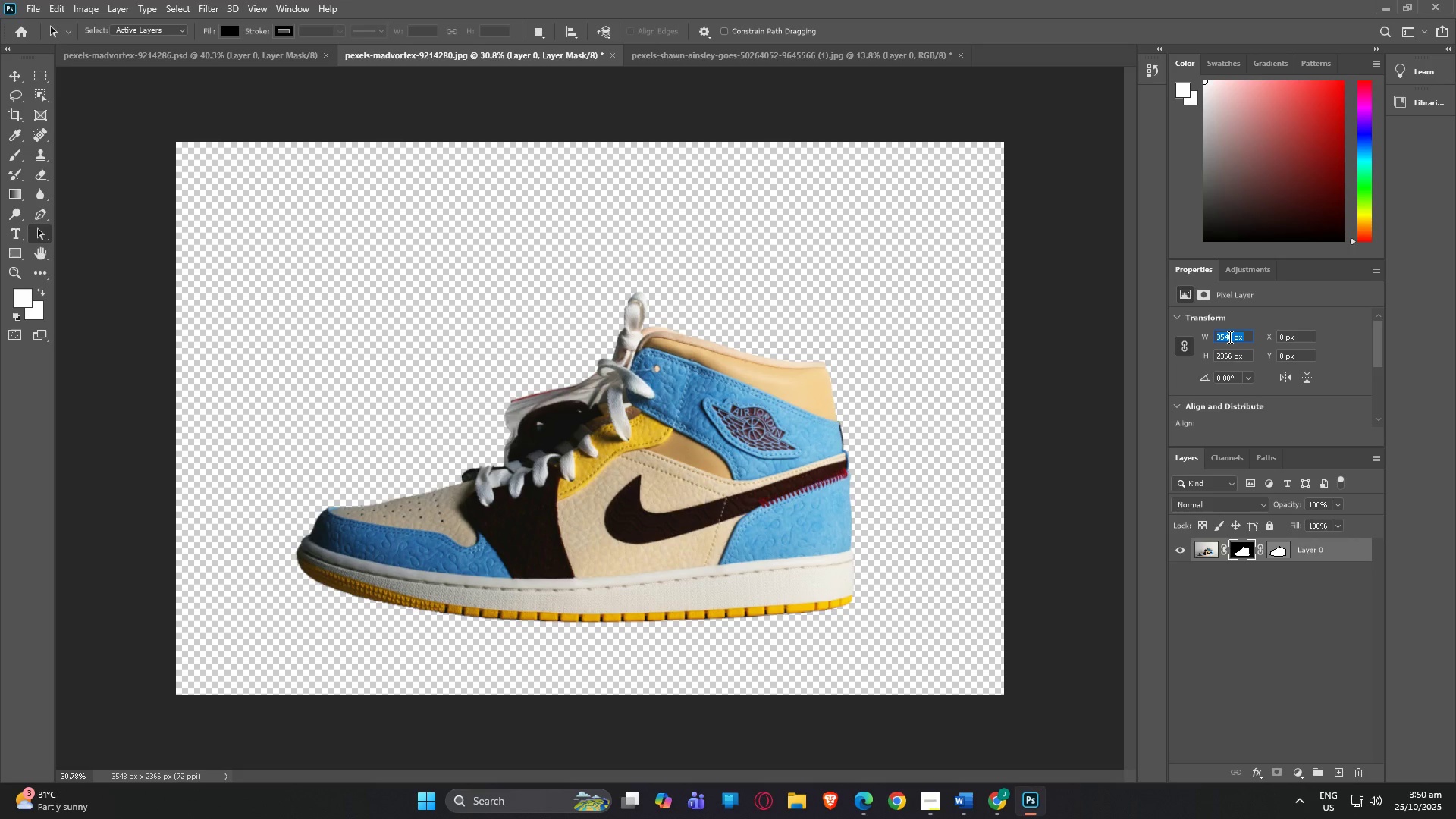 
key(Control+C)
 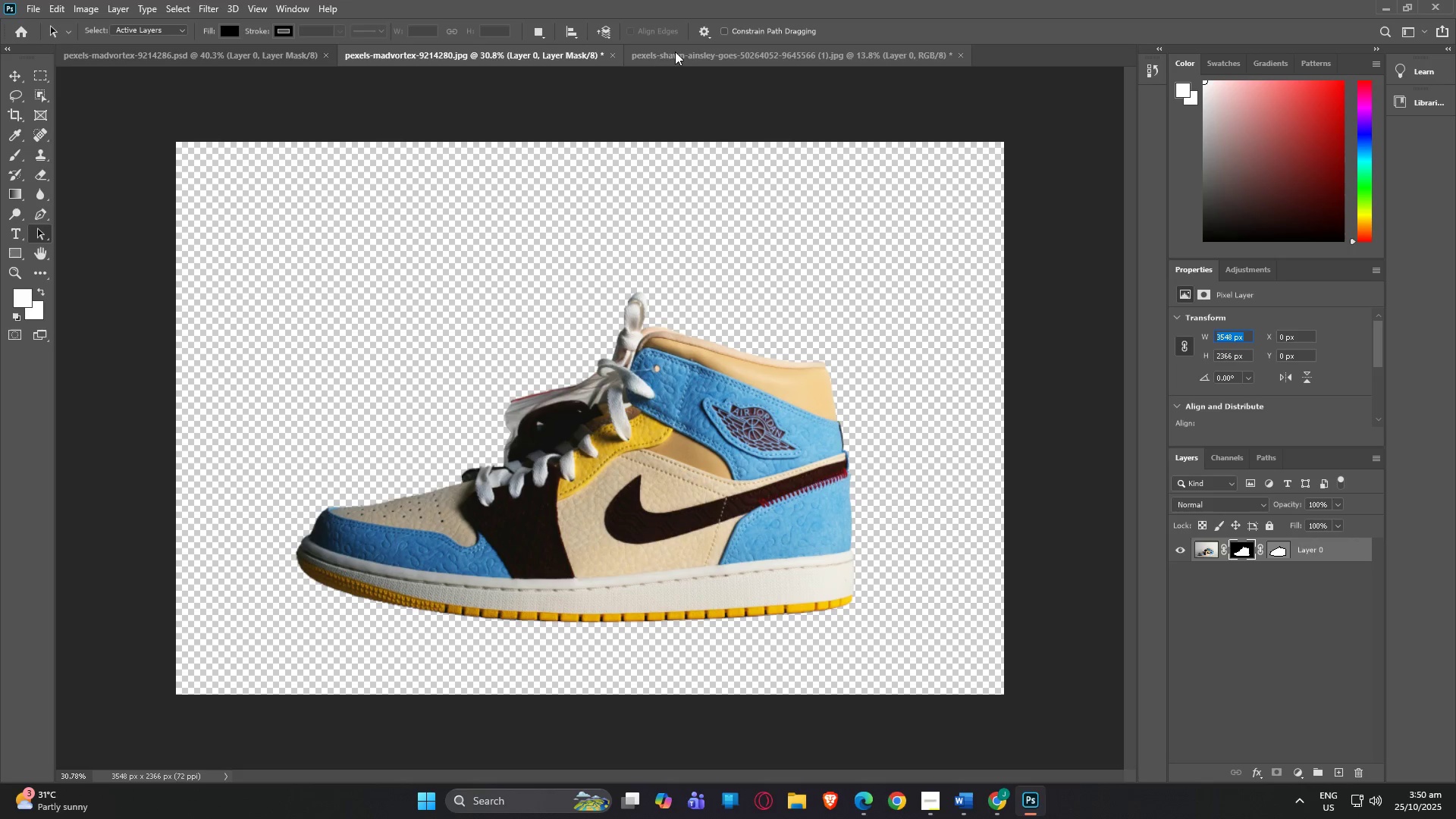 
left_click([679, 52])
 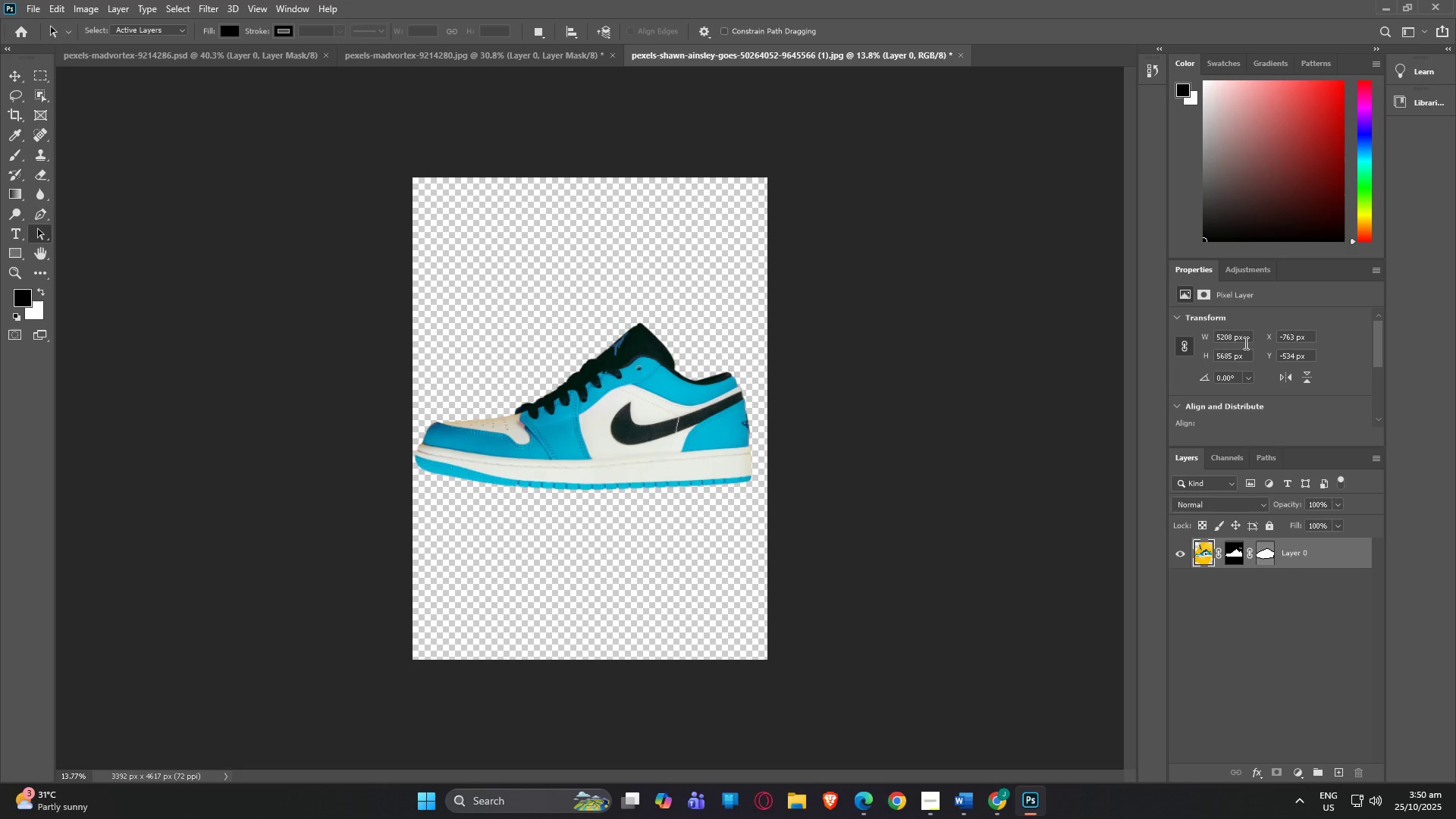 
left_click_drag(start_coordinate=[1247, 338], to_coordinate=[1188, 337])
 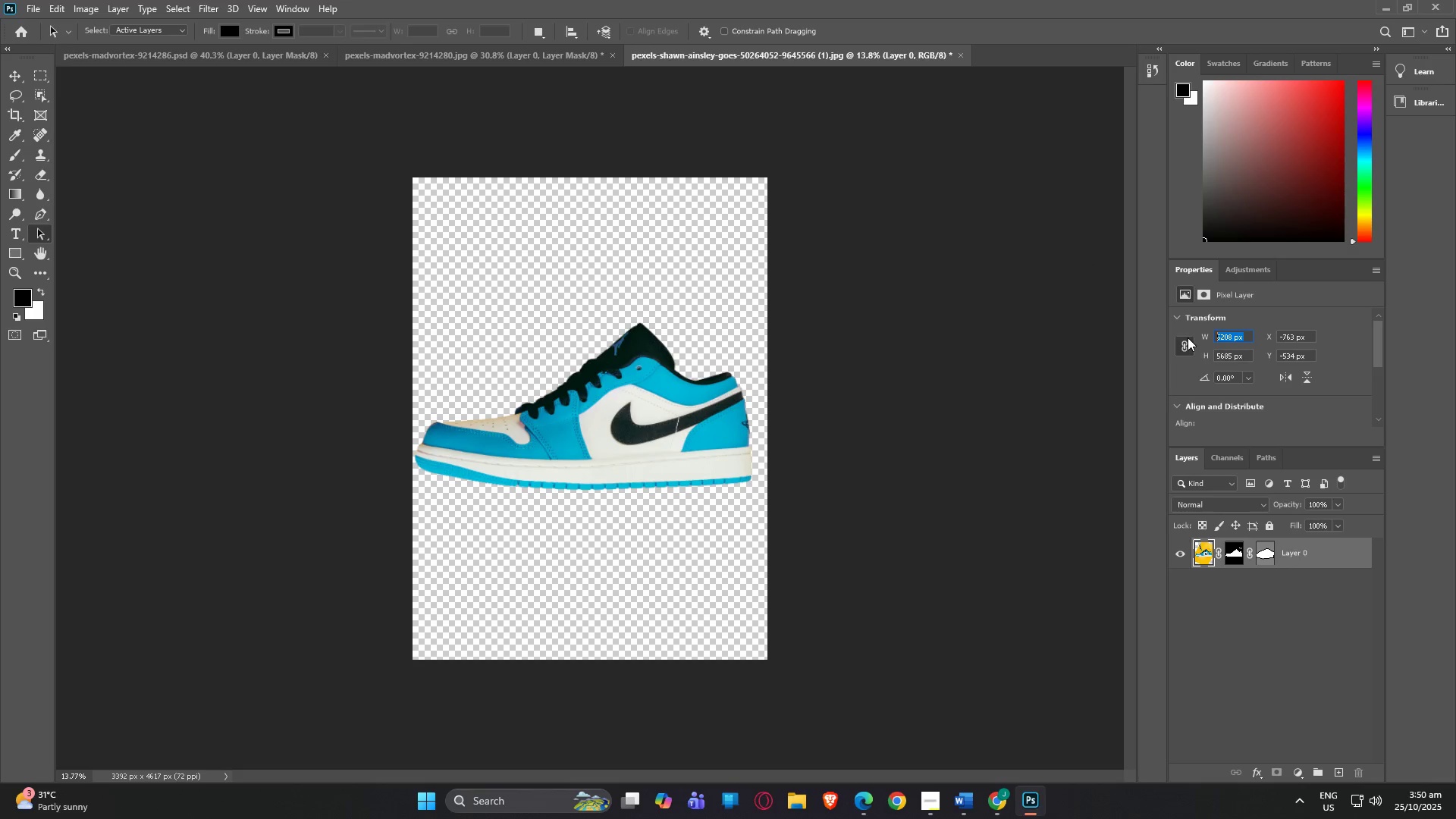 
key(Control+V)
 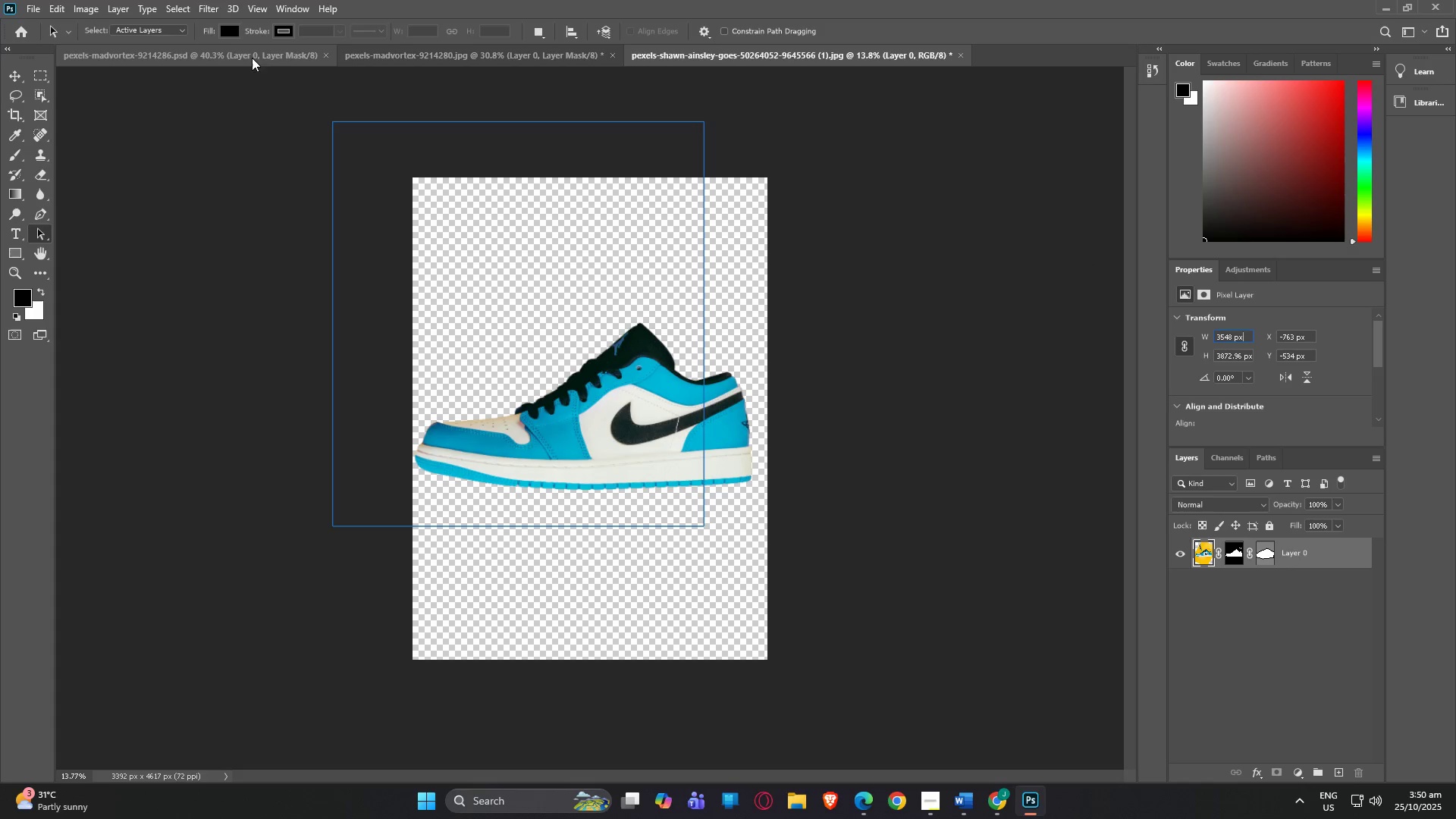 
left_click([414, 57])
 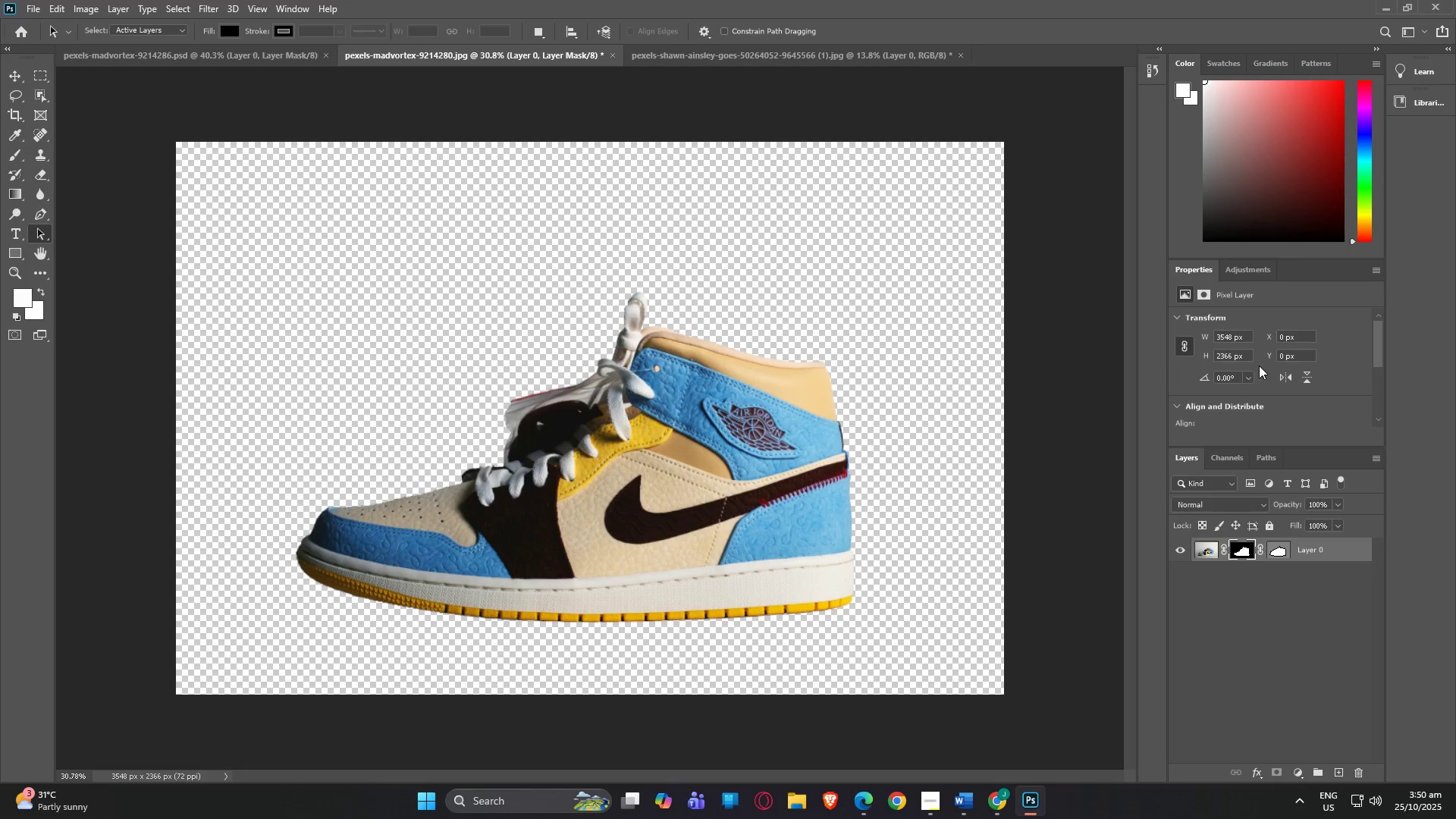 
left_click_drag(start_coordinate=[1249, 353], to_coordinate=[1185, 353])
 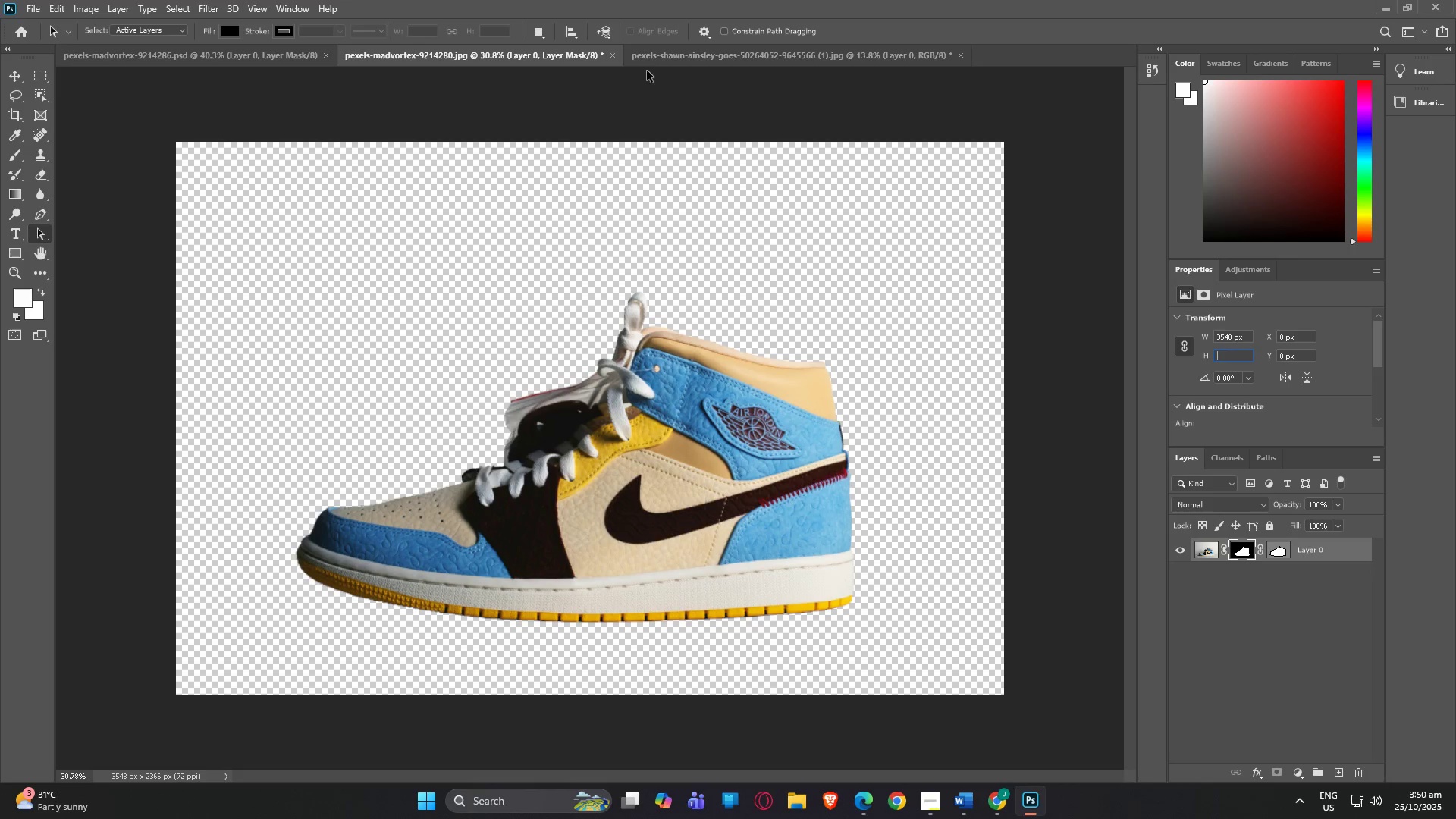 
key(Control+X)
 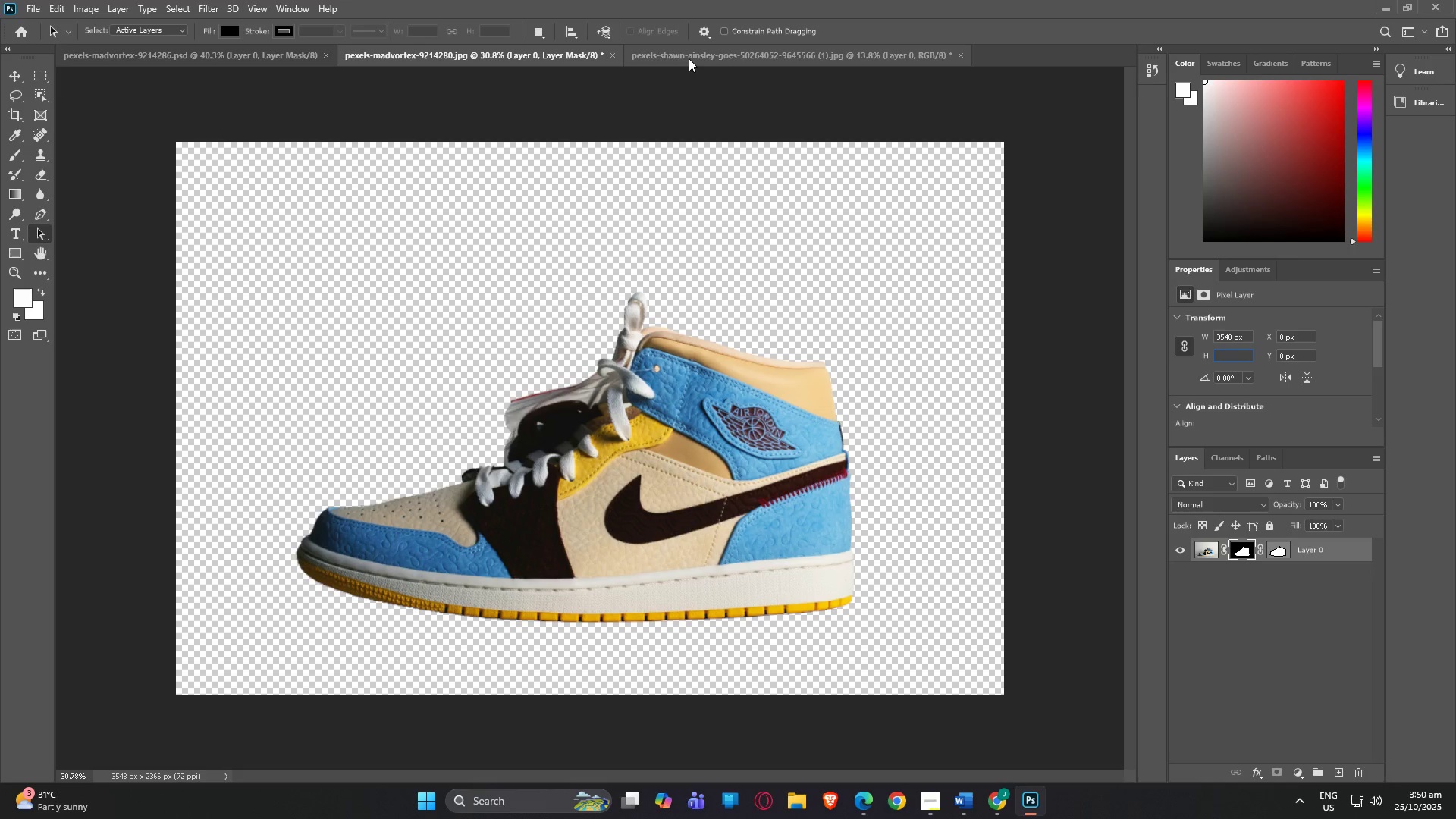 
left_click([689, 58])
 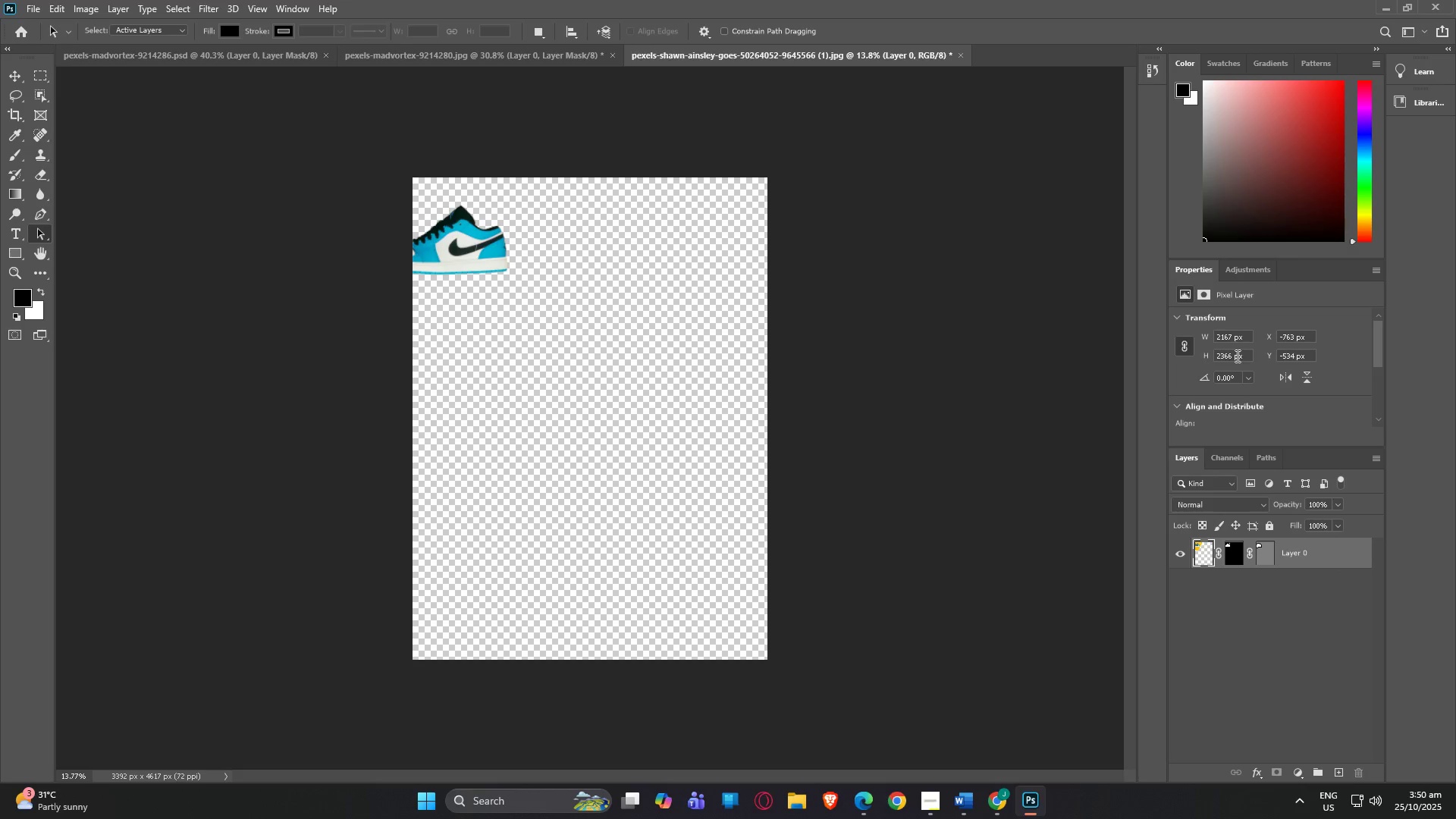 
left_click_drag(start_coordinate=[1245, 355], to_coordinate=[1205, 353])
 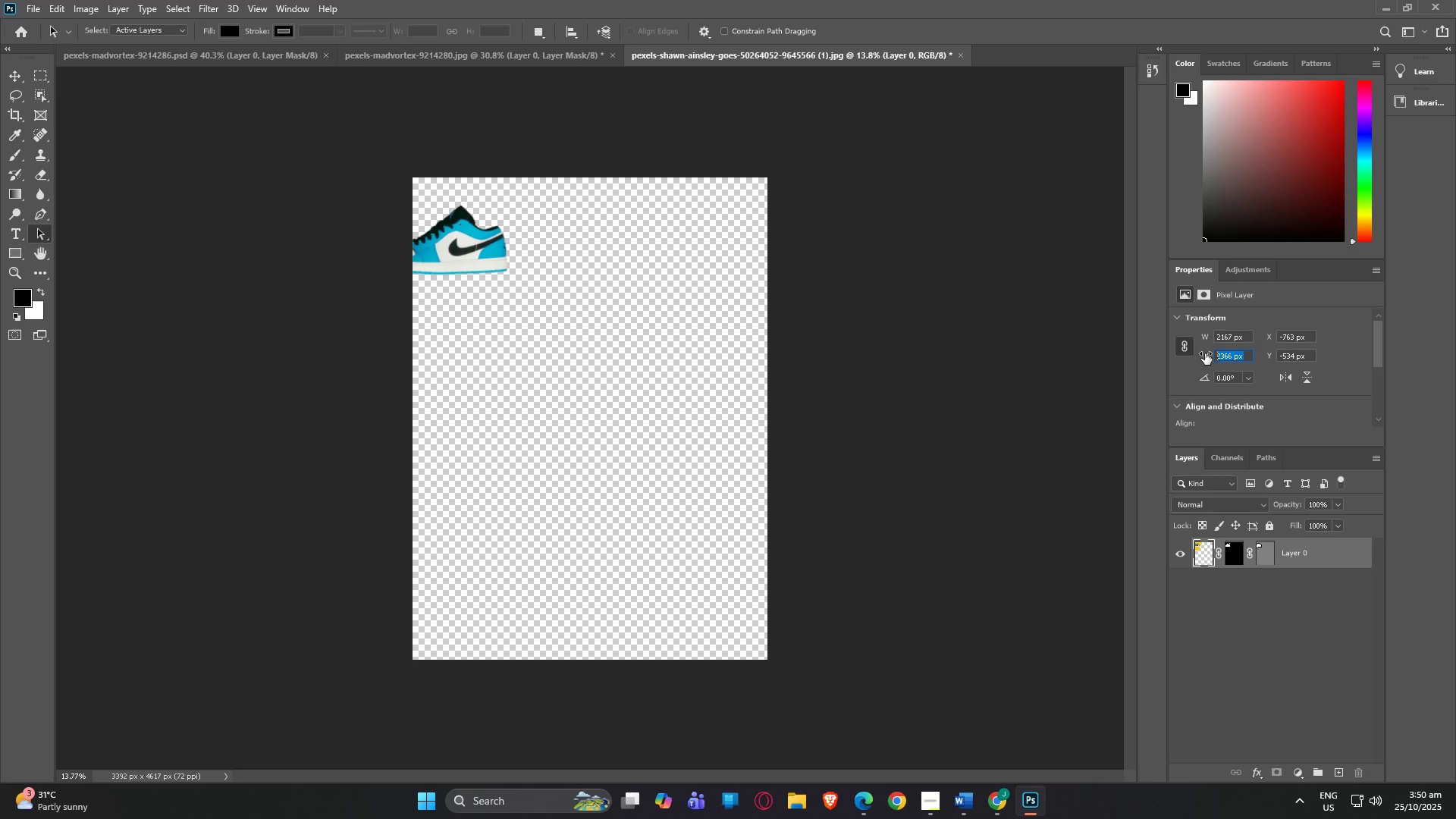 
key(Control+V)
 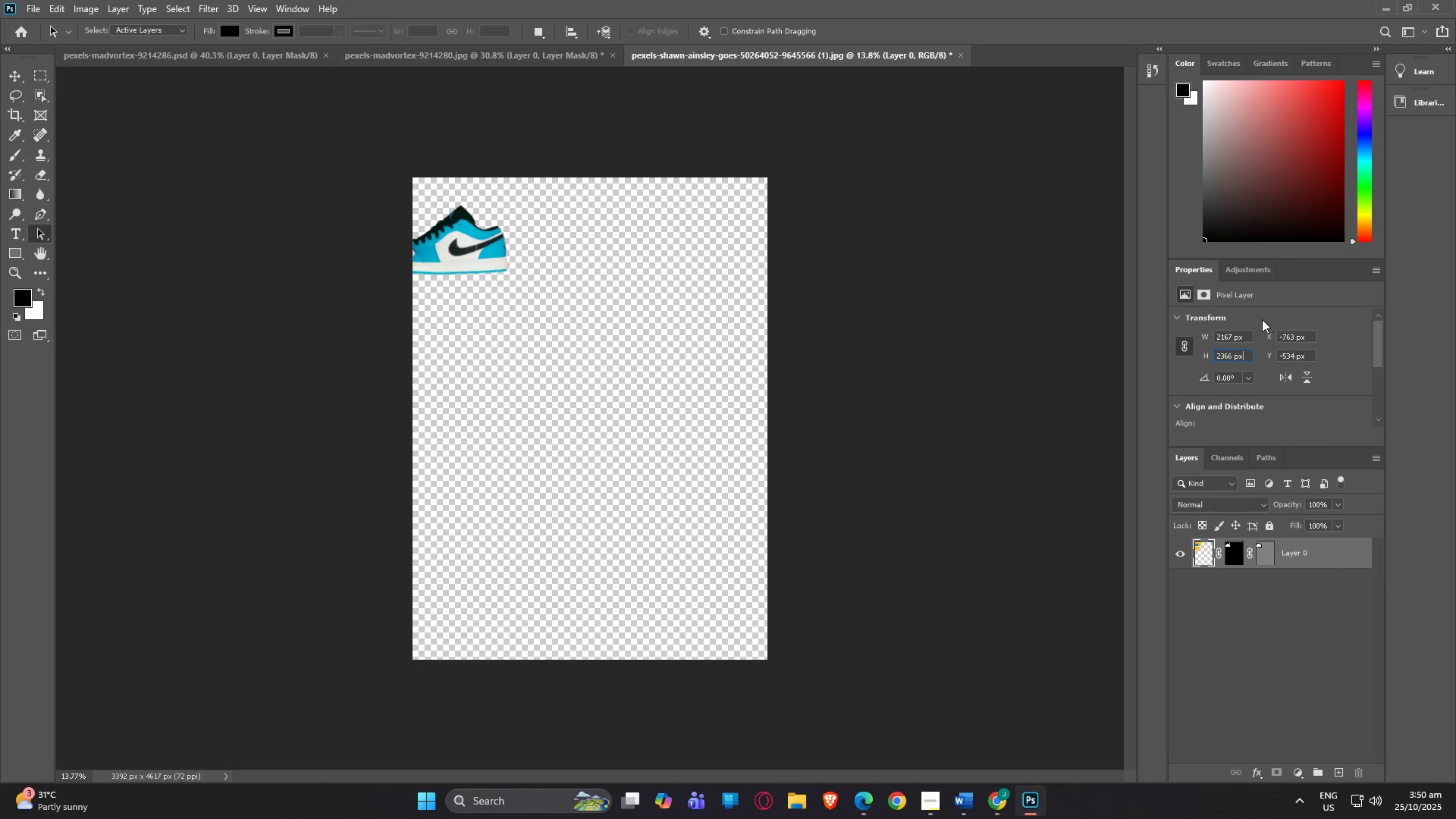 
wait(5.56)
 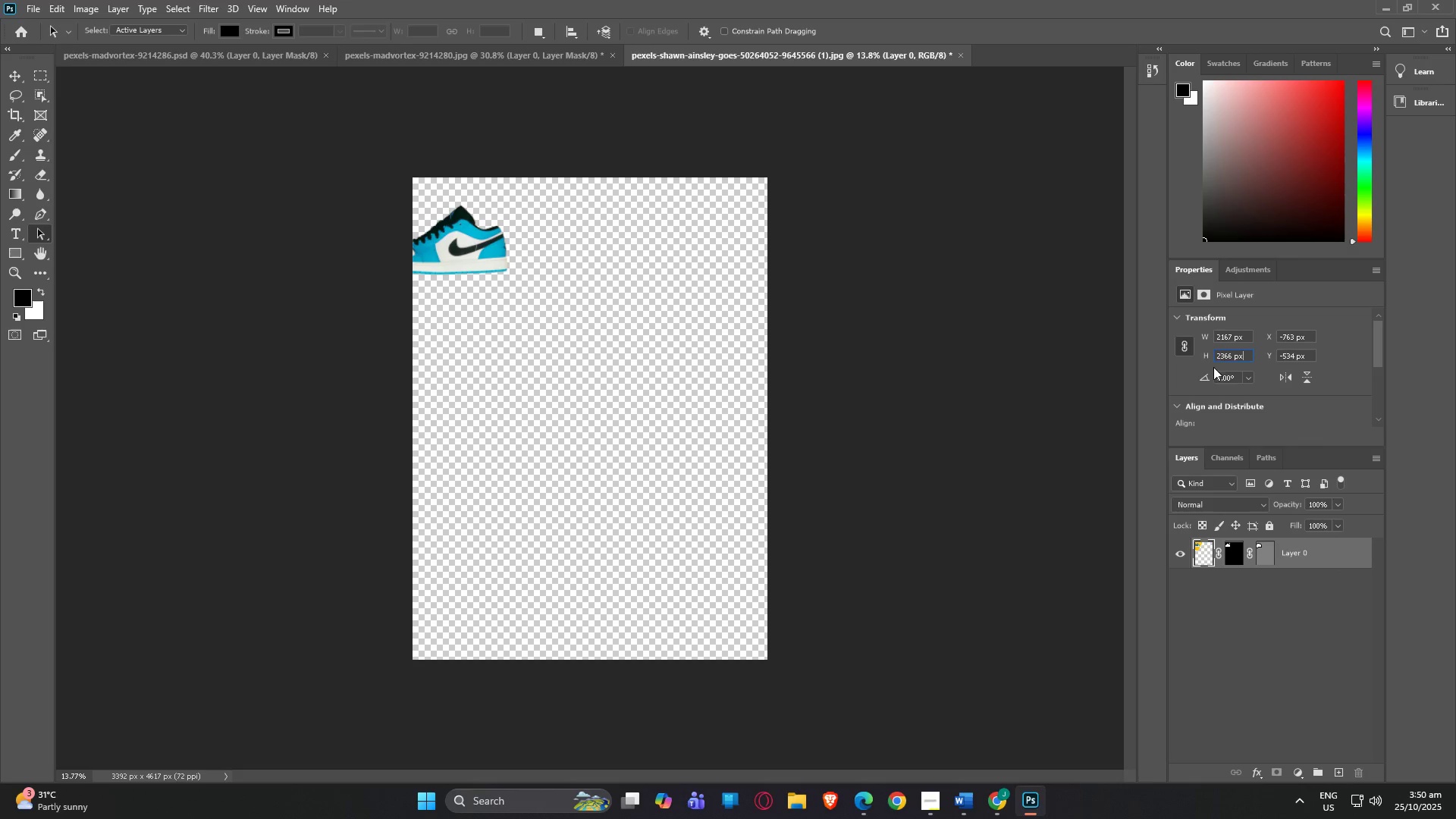 
left_click([1244, 338])
 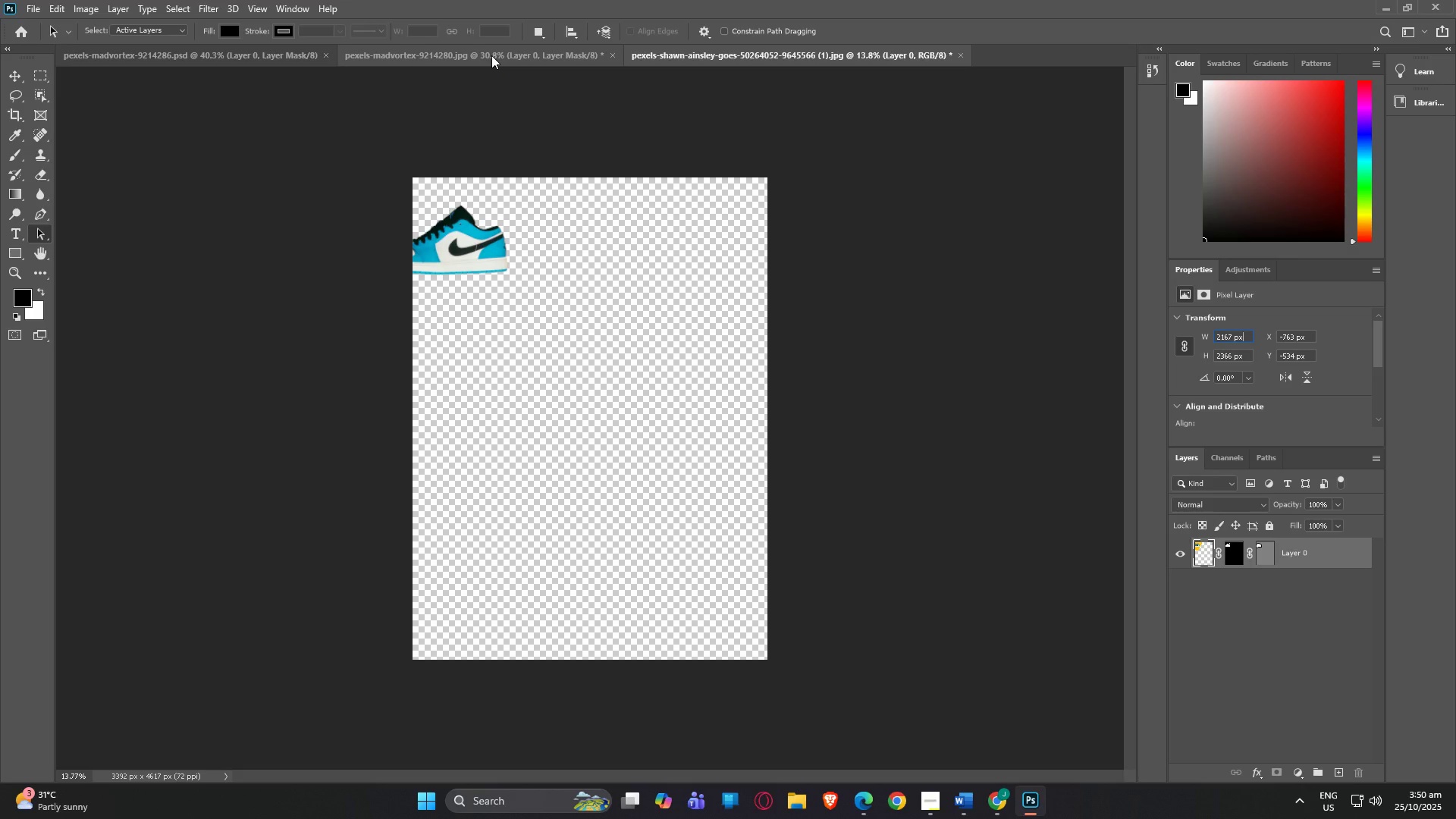 
left_click([491, 55])
 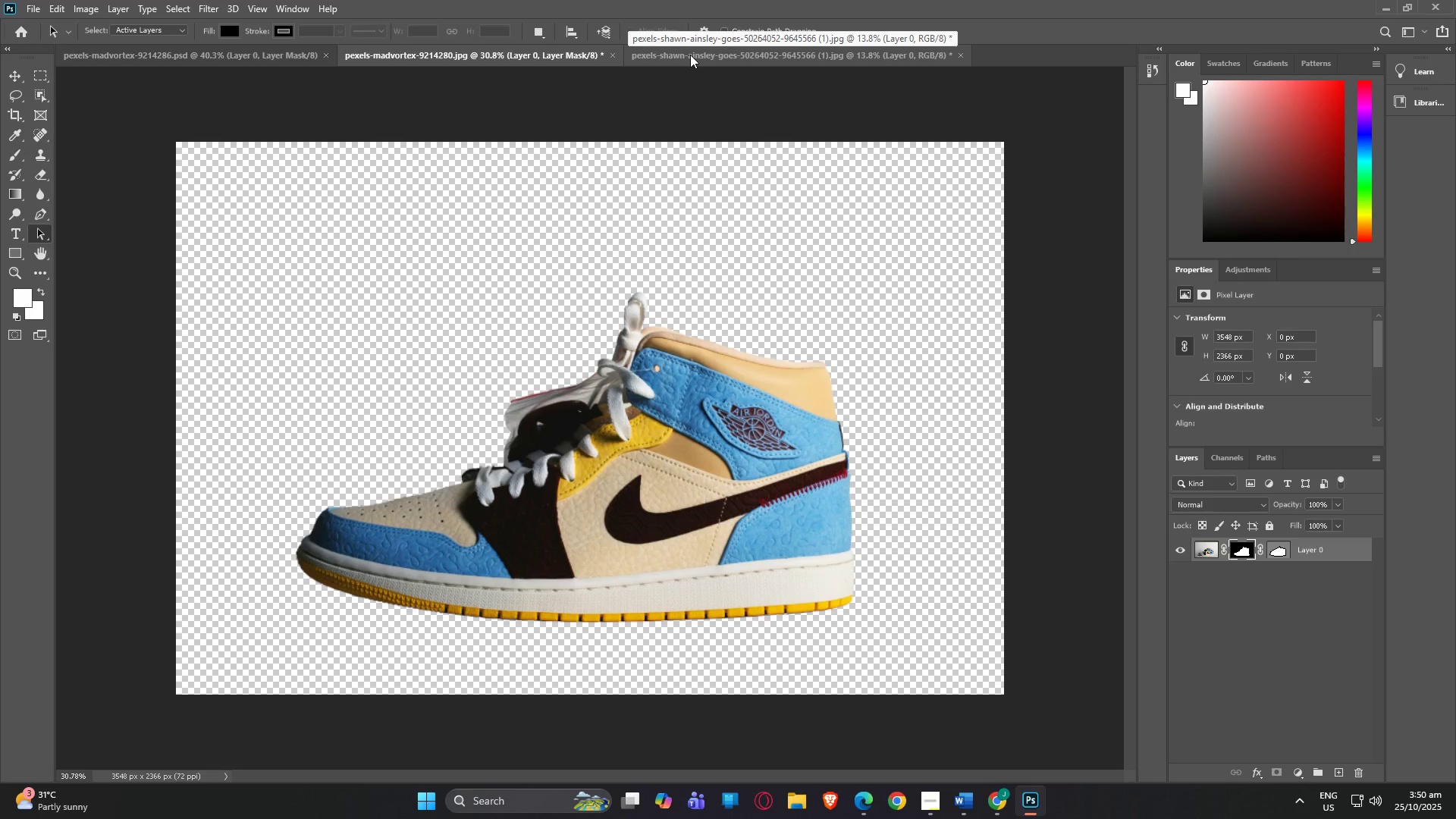 
left_click([690, 55])
 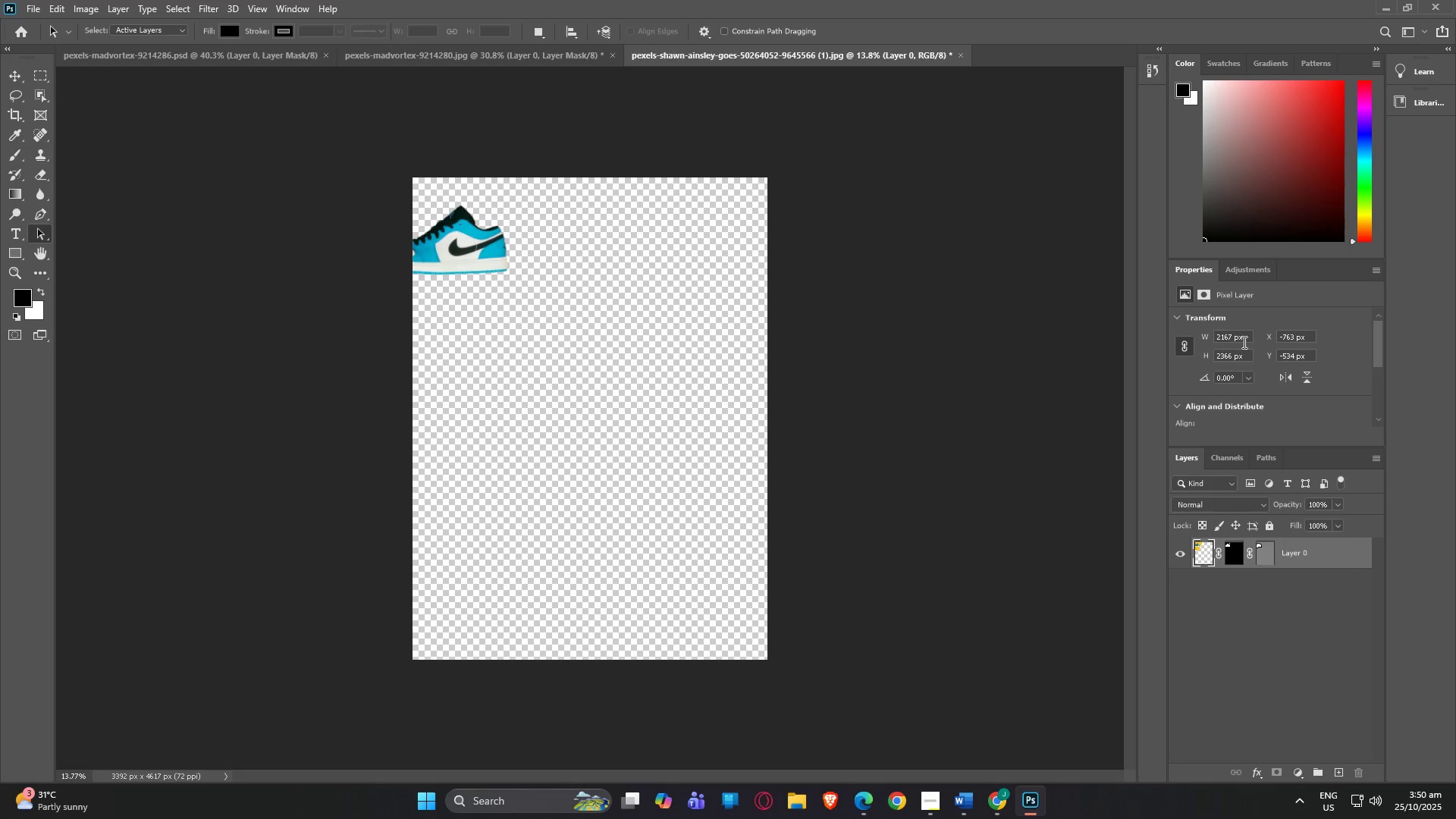 
left_click_drag(start_coordinate=[1244, 340], to_coordinate=[1197, 331])
 